 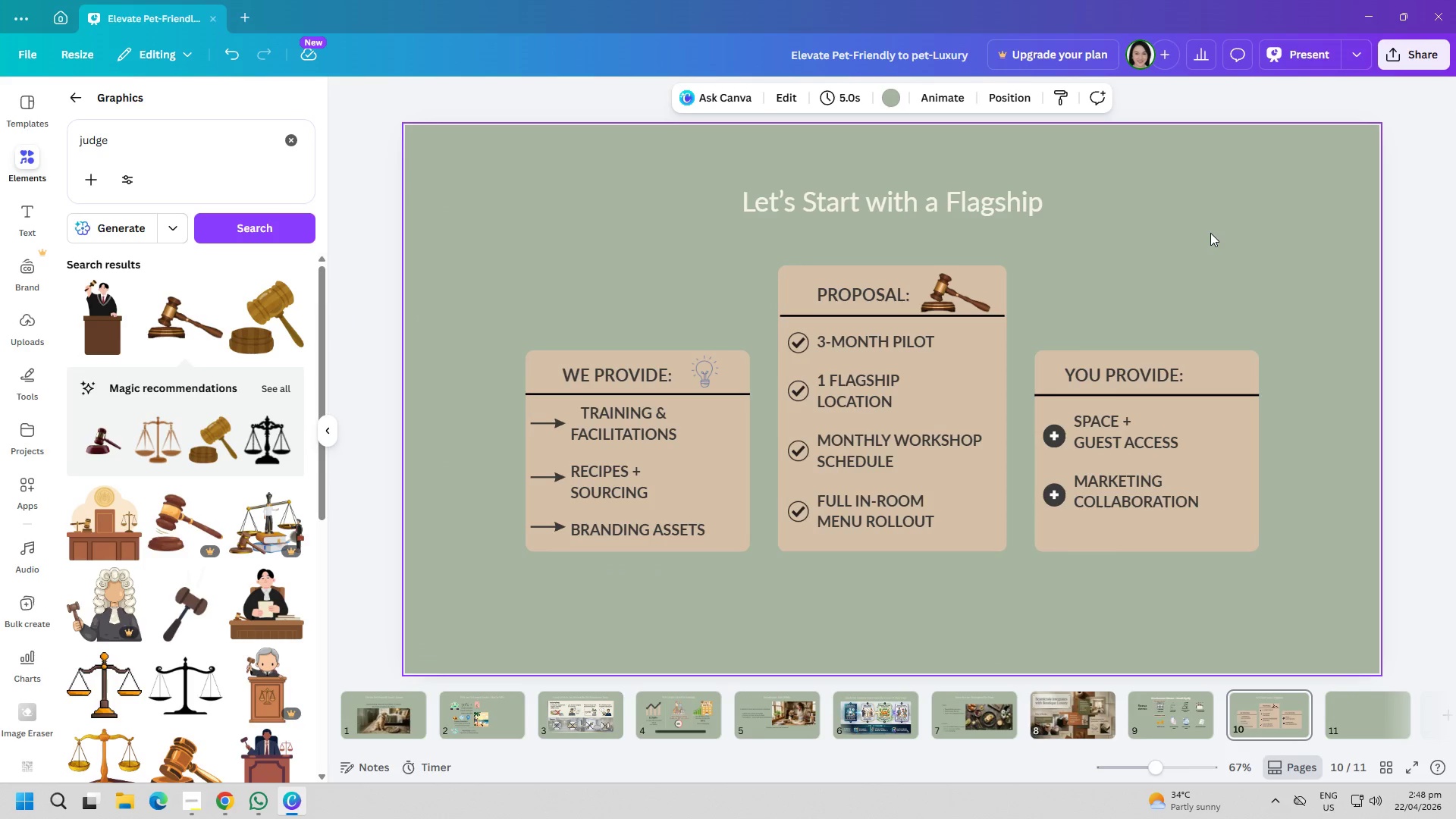 
double_click([201, 144])
 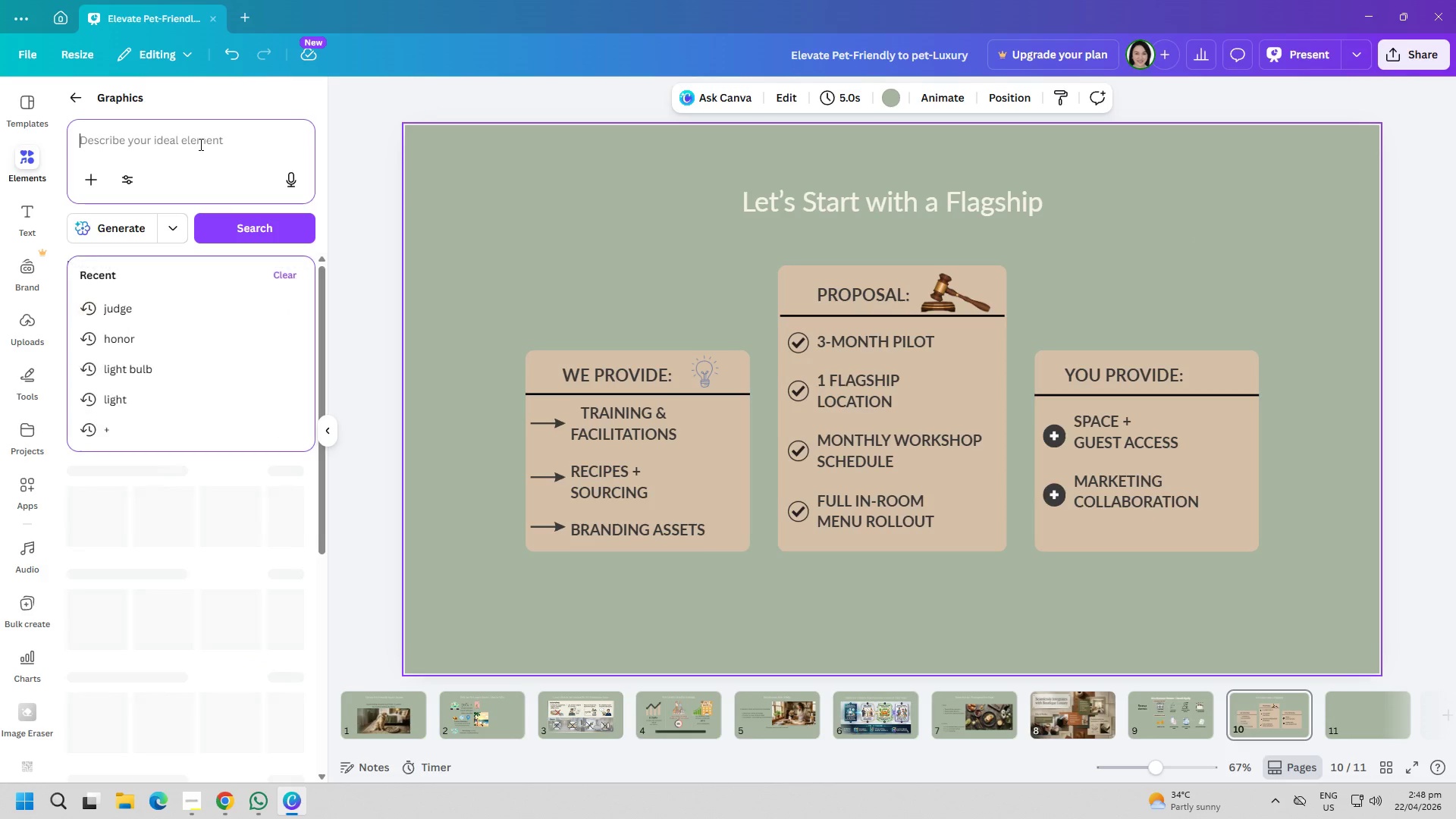 
type(SHAKEHAND DEAL)
 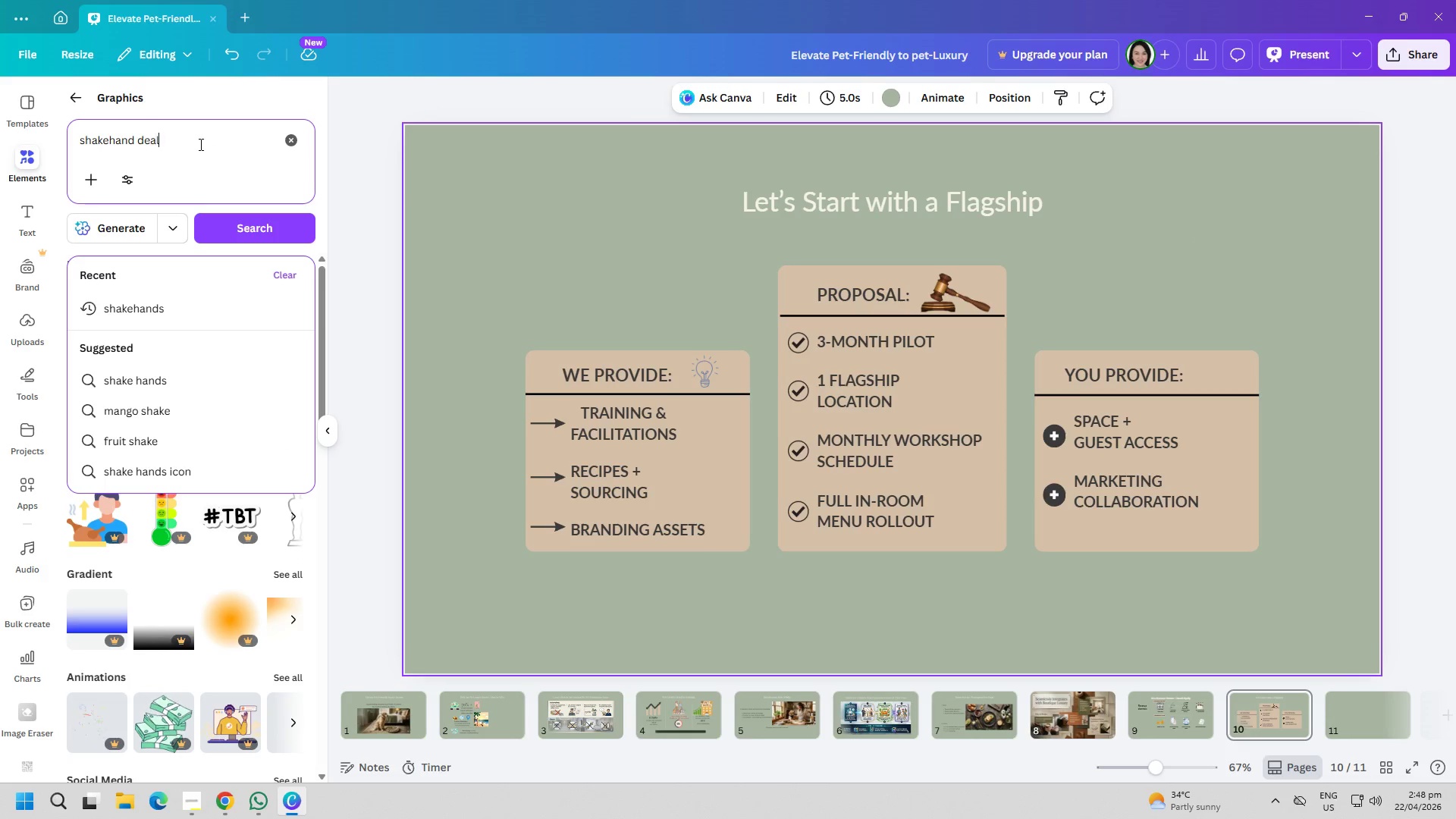 
key(Enter)
 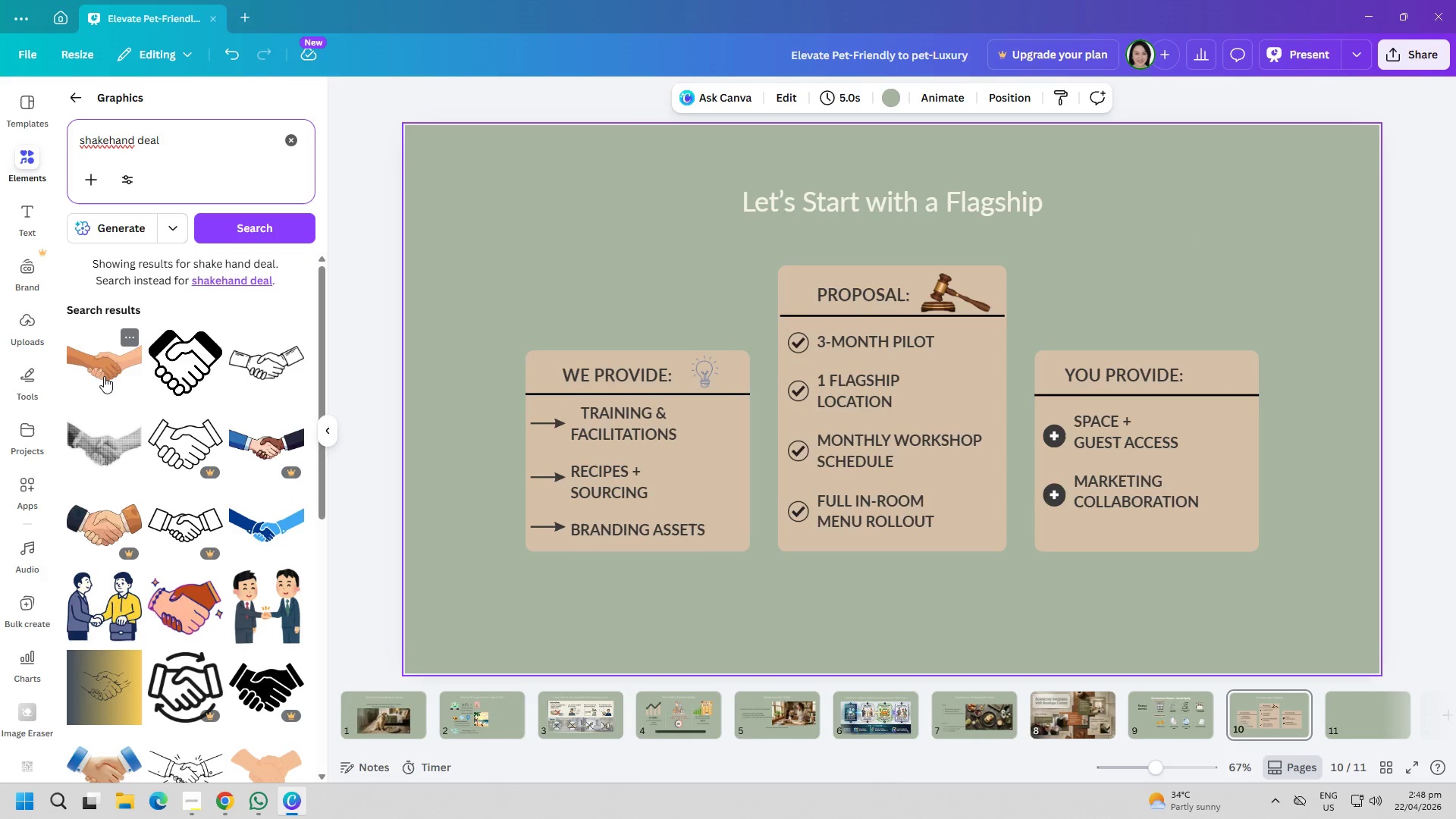 
scroll: coordinate [164, 590], scroll_direction: down, amount: 14.0
 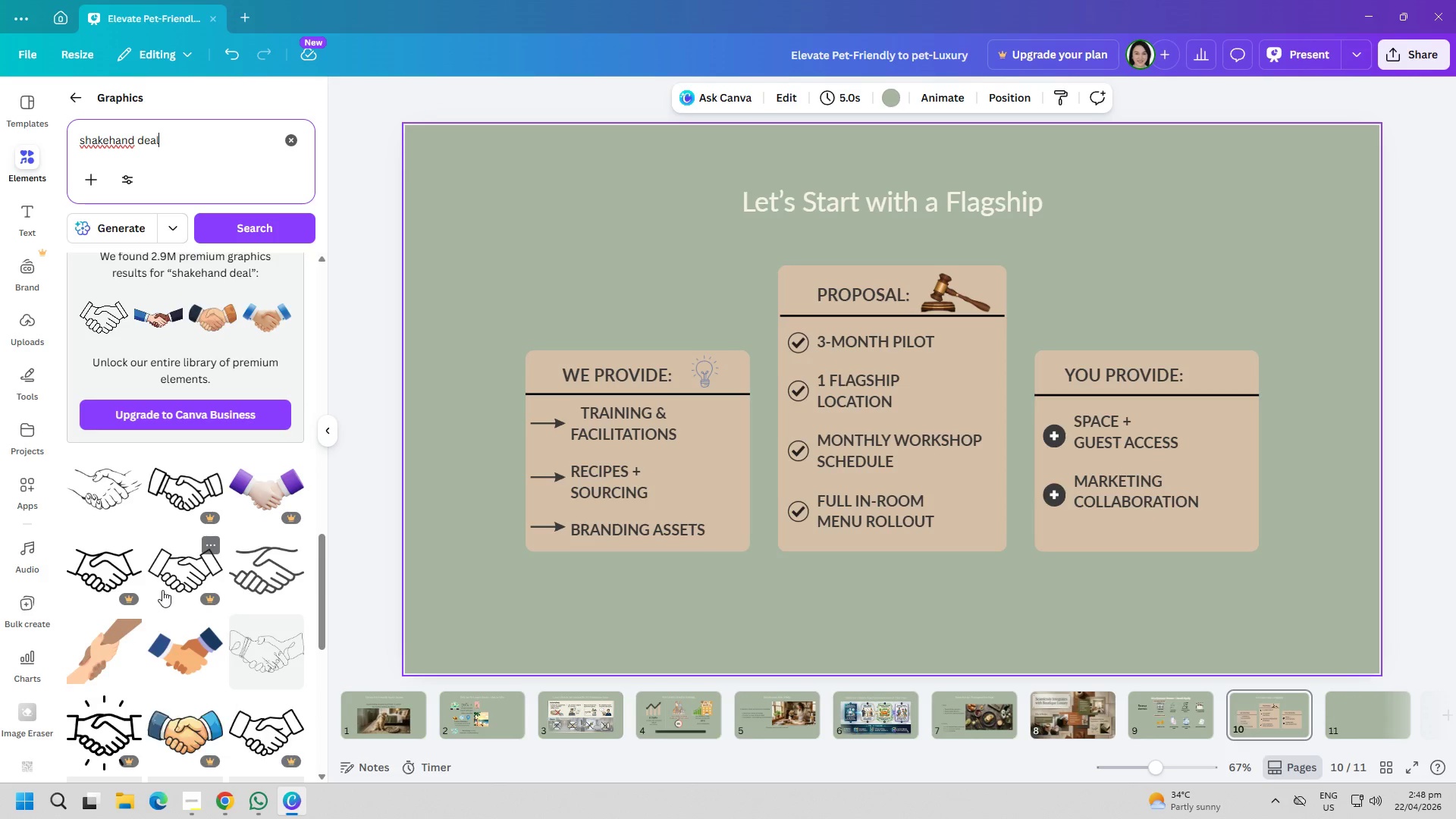 
left_click([158, 642])
 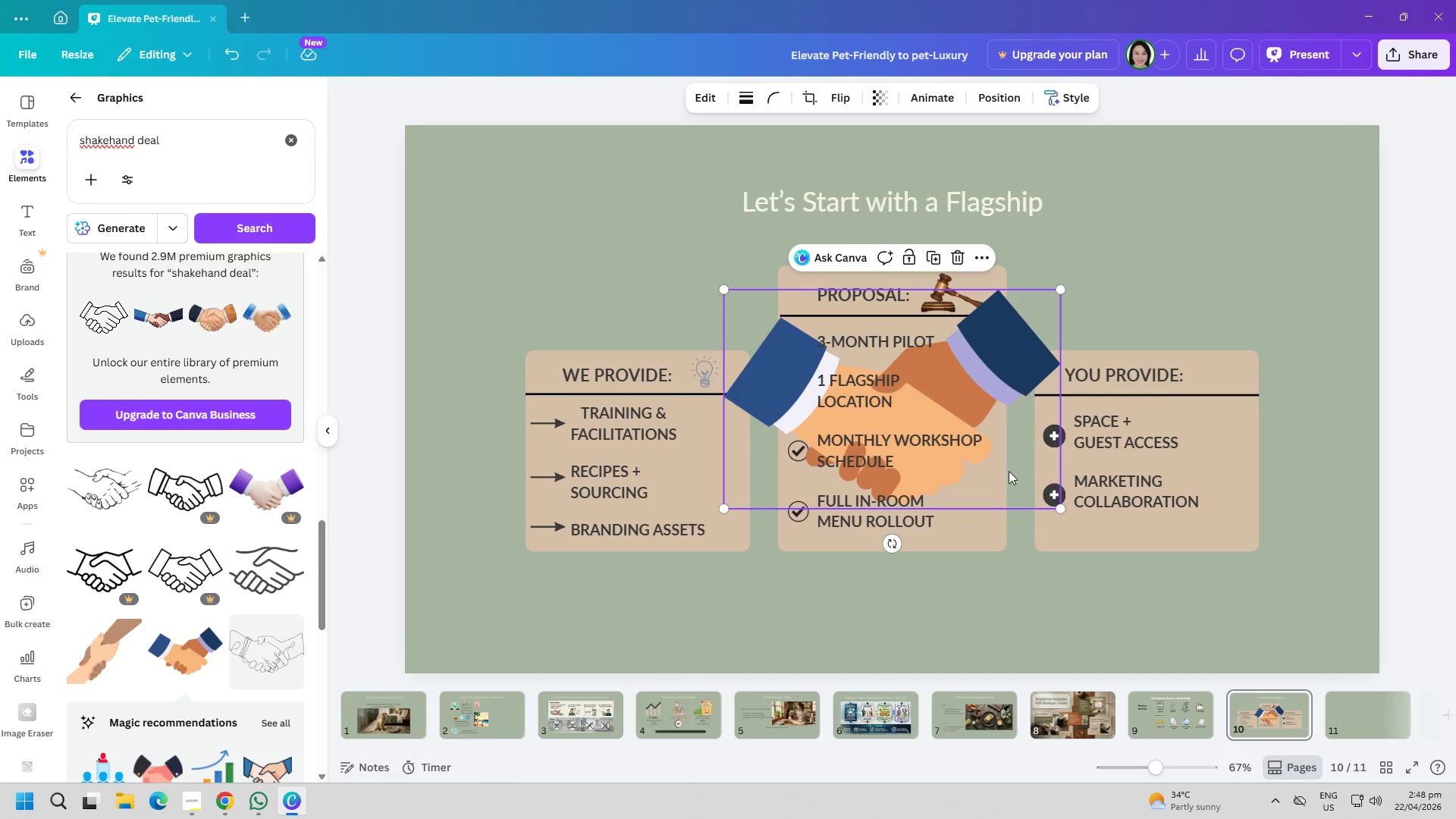 
left_click_drag(start_coordinate=[979, 388], to_coordinate=[1233, 388])
 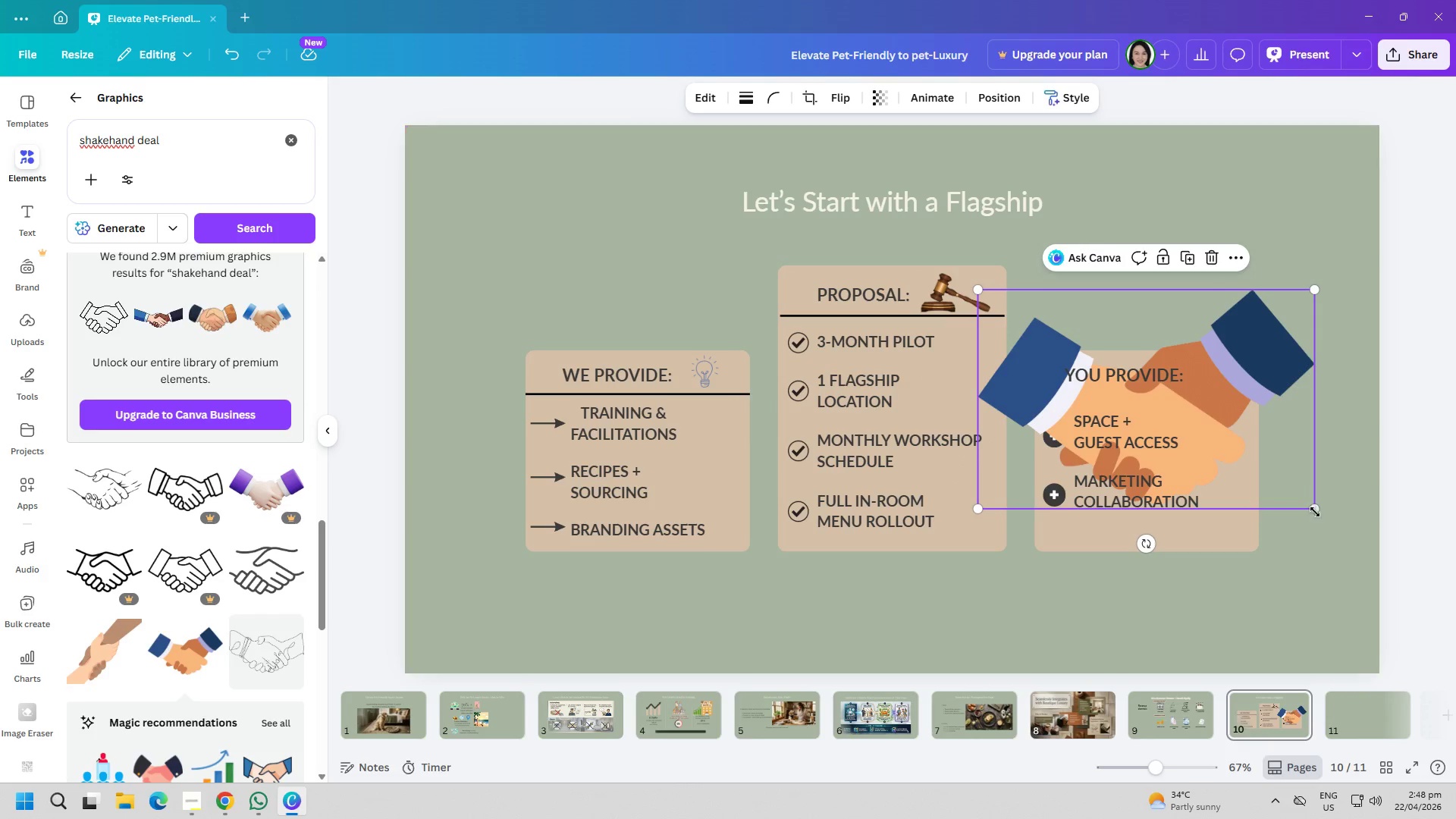 
left_click_drag(start_coordinate=[1312, 505], to_coordinate=[1056, 303])
 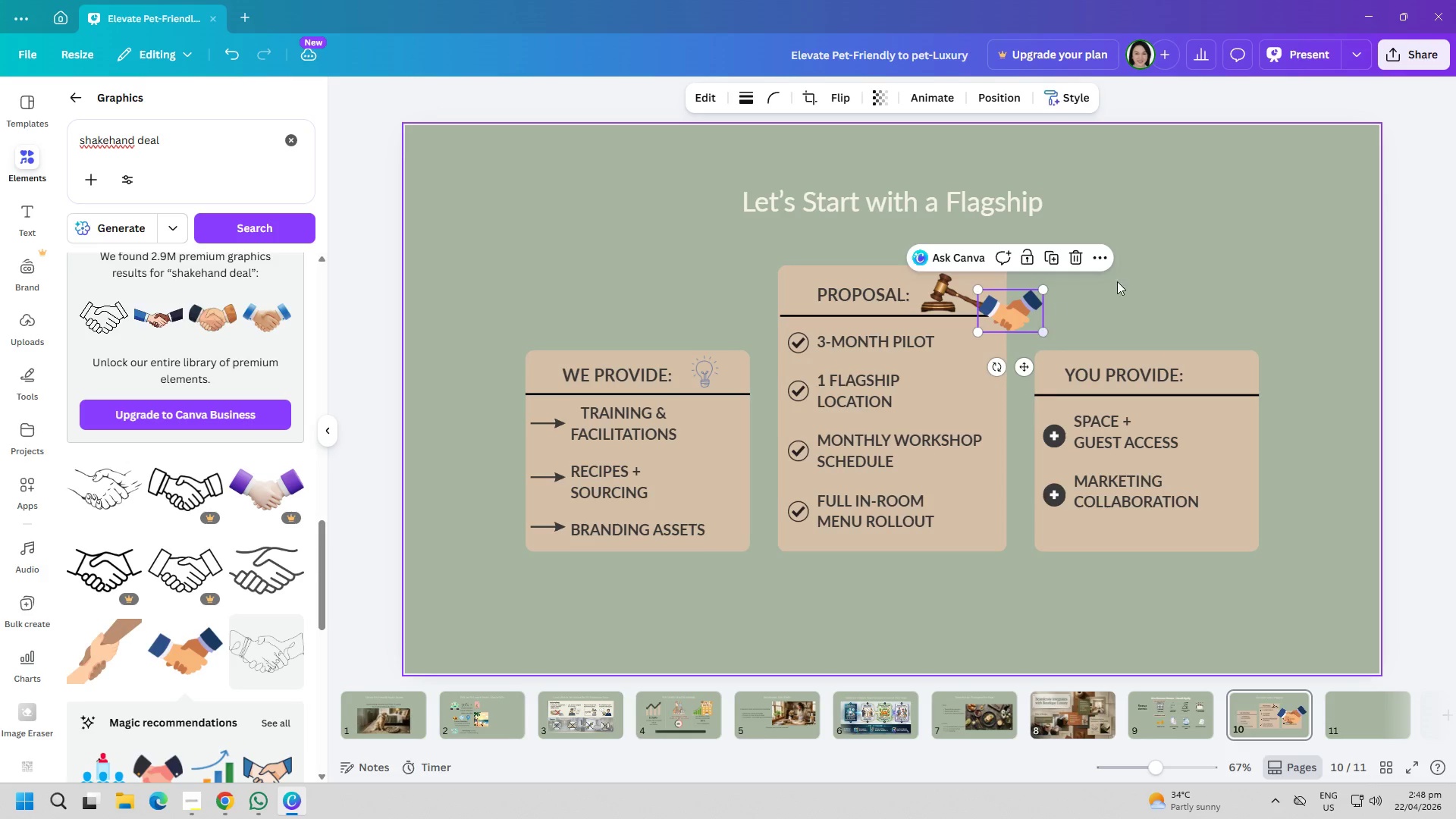 
left_click([1150, 262])
 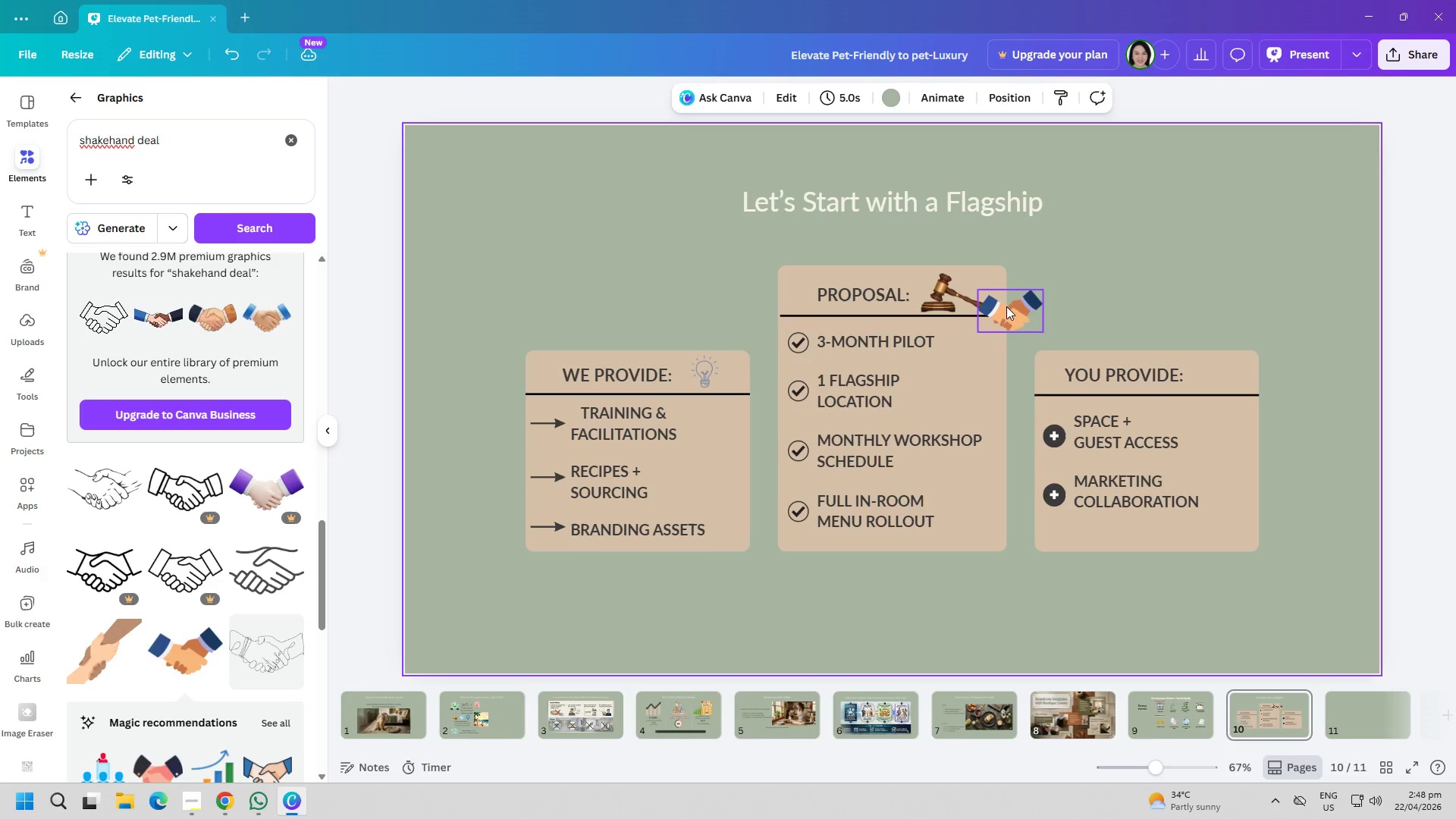 
left_click_drag(start_coordinate=[1006, 308], to_coordinate=[1209, 381])
 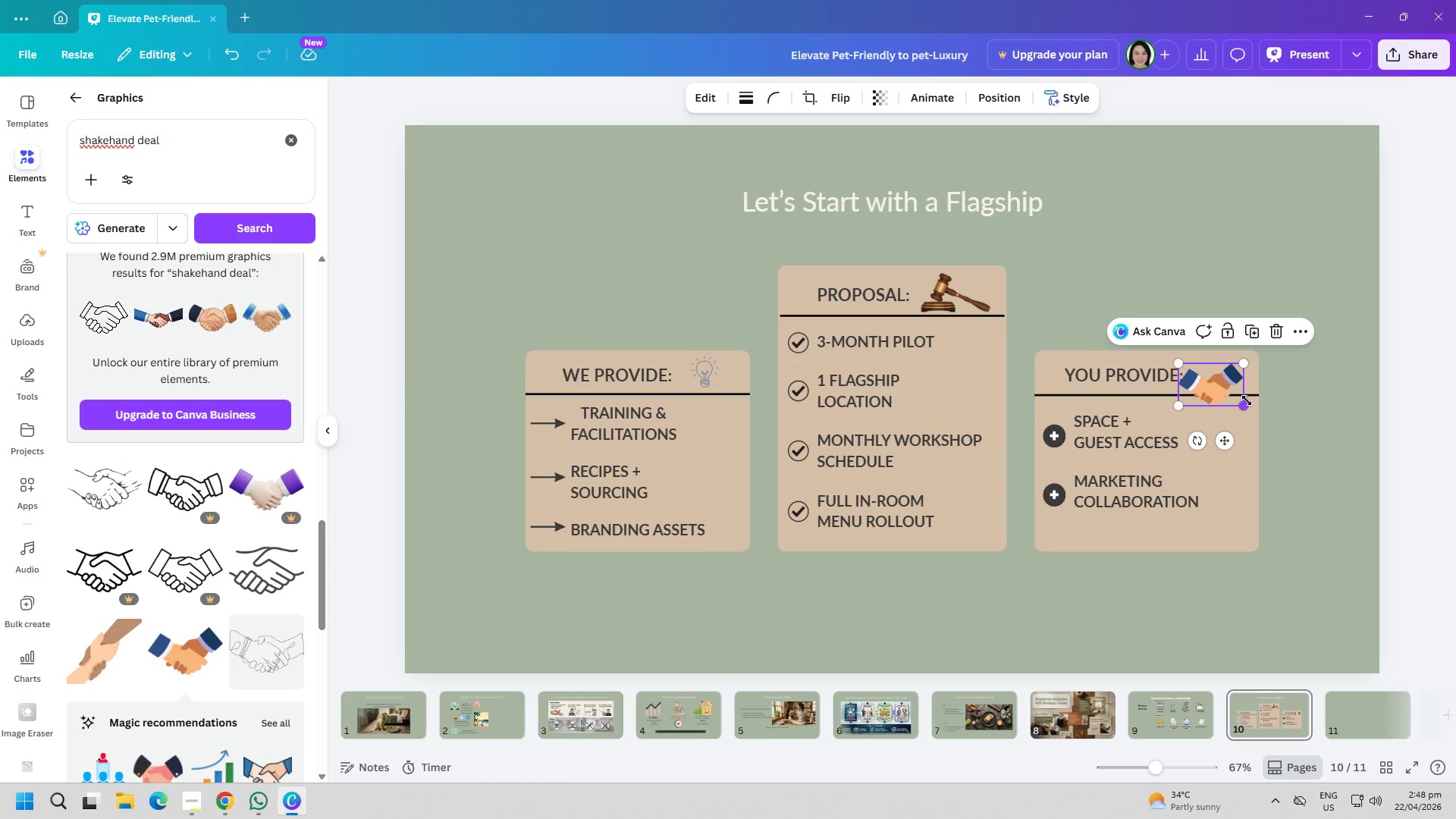 
left_click_drag(start_coordinate=[1245, 400], to_coordinate=[1225, 389])
 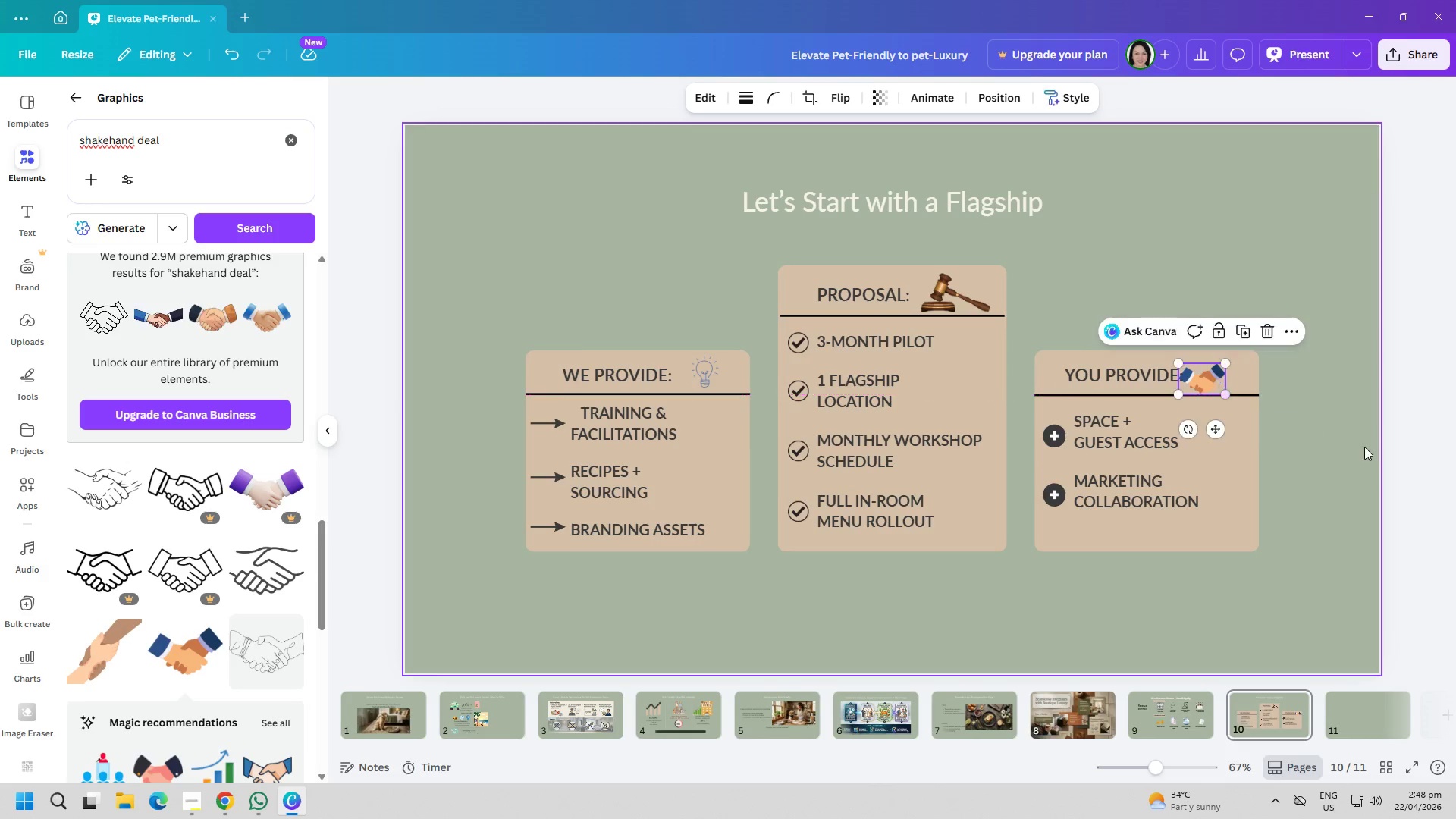 
left_click([1366, 447])
 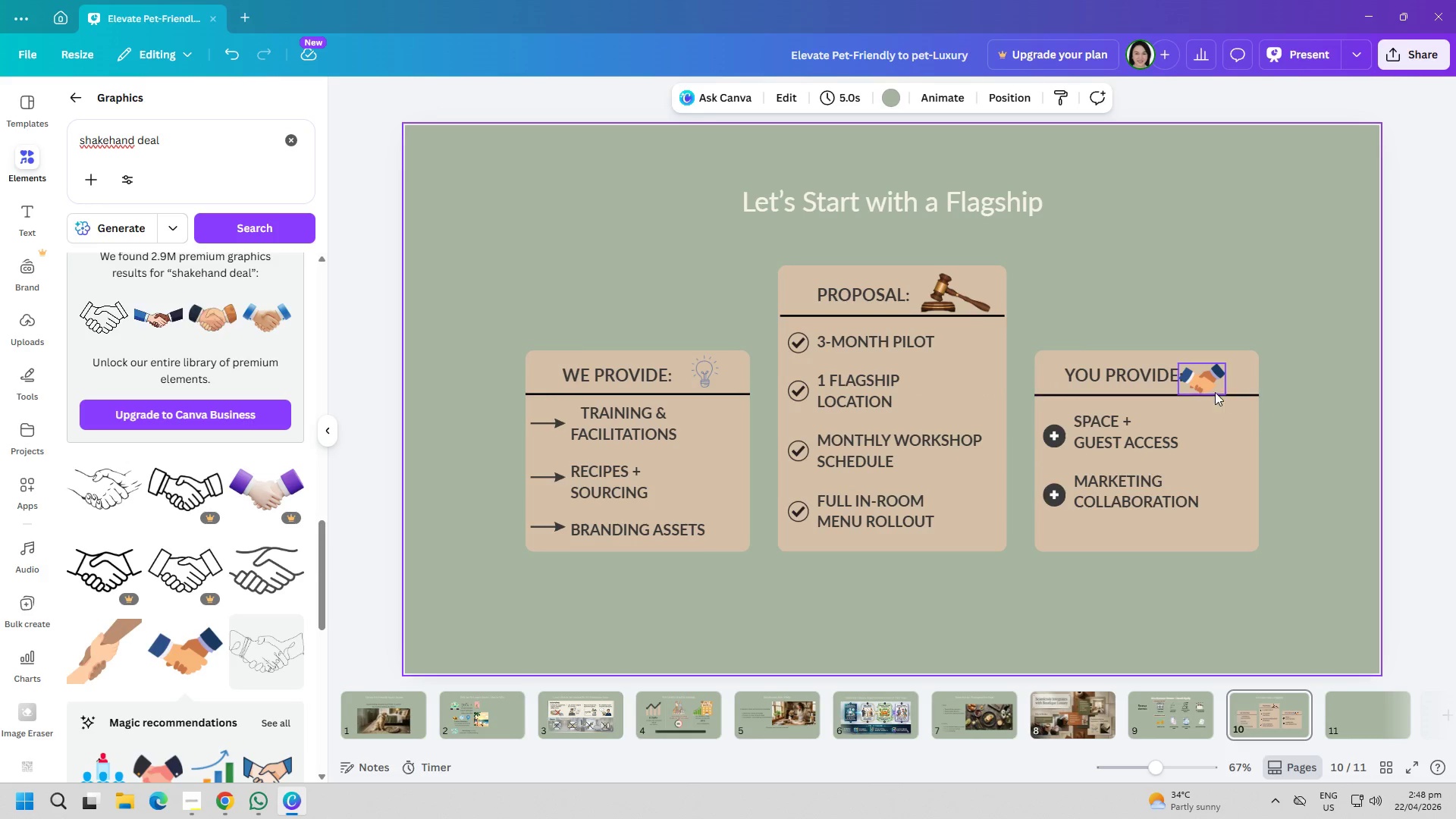 
left_click_drag(start_coordinate=[1201, 381], to_coordinate=[1214, 378])
 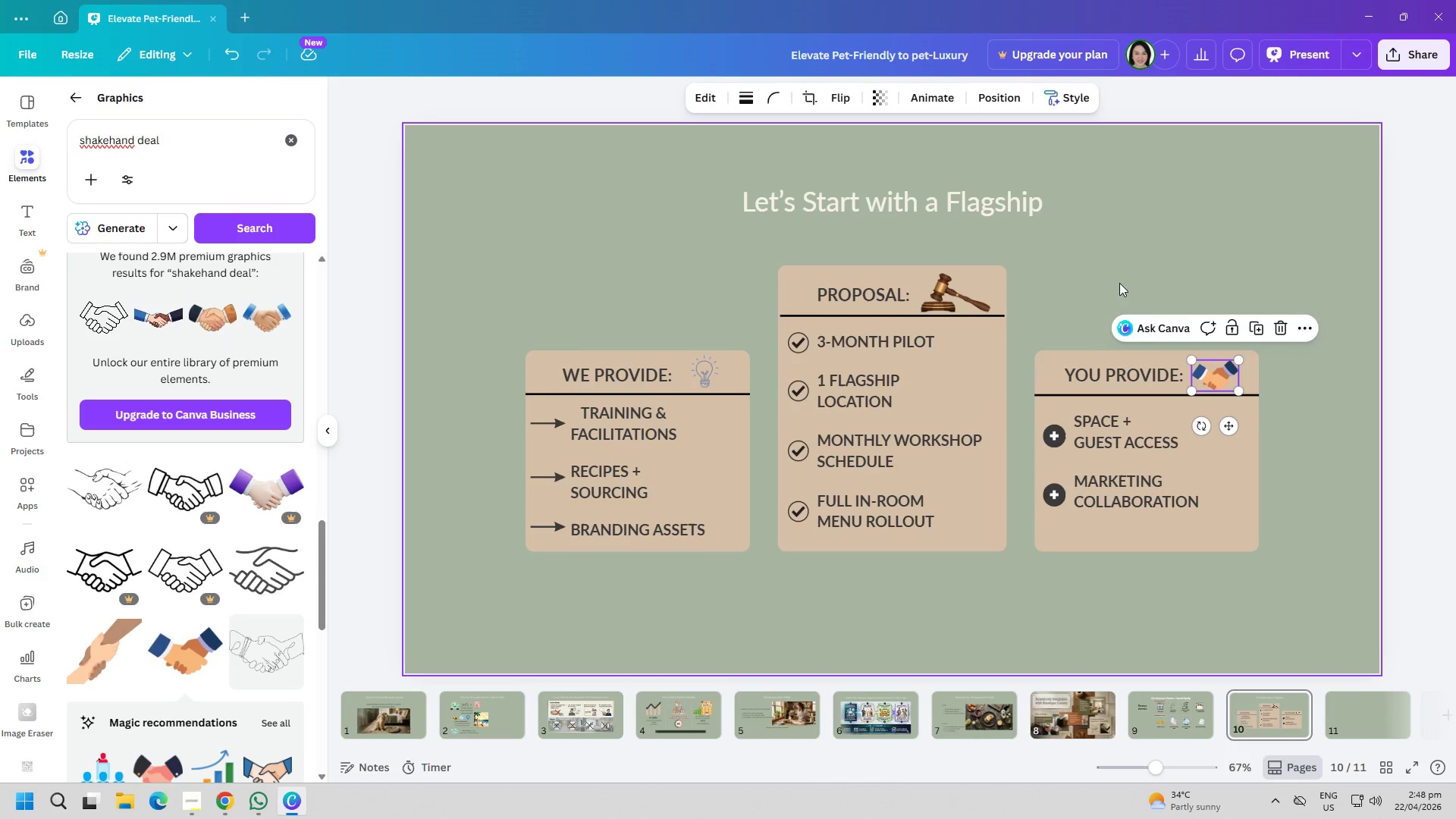 
left_click([1109, 275])
 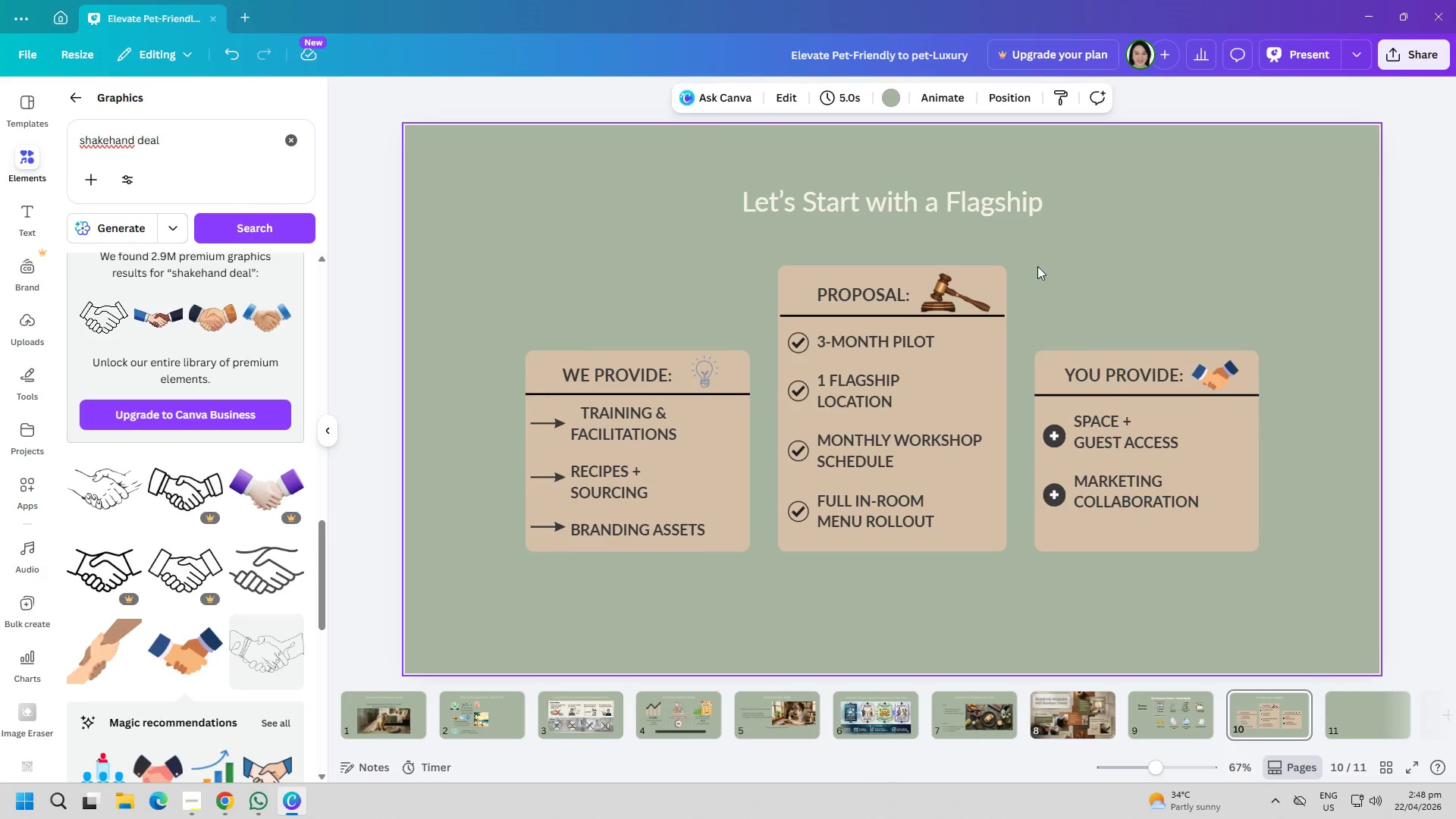 
double_click([228, 149])
 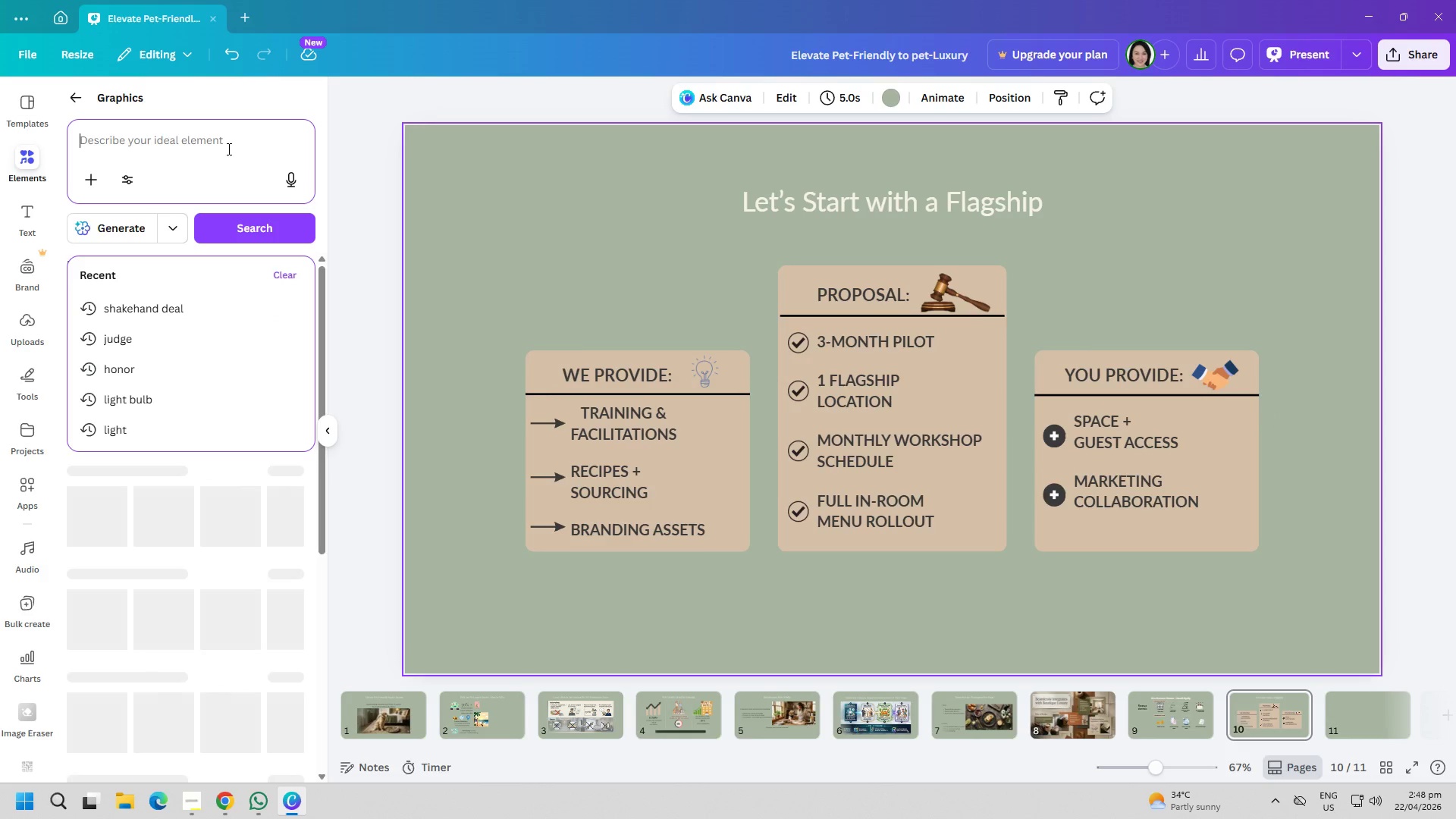 
type(BUILDING WITH FA)
key(Backspace)
key(Backspace)
type(HAND)
 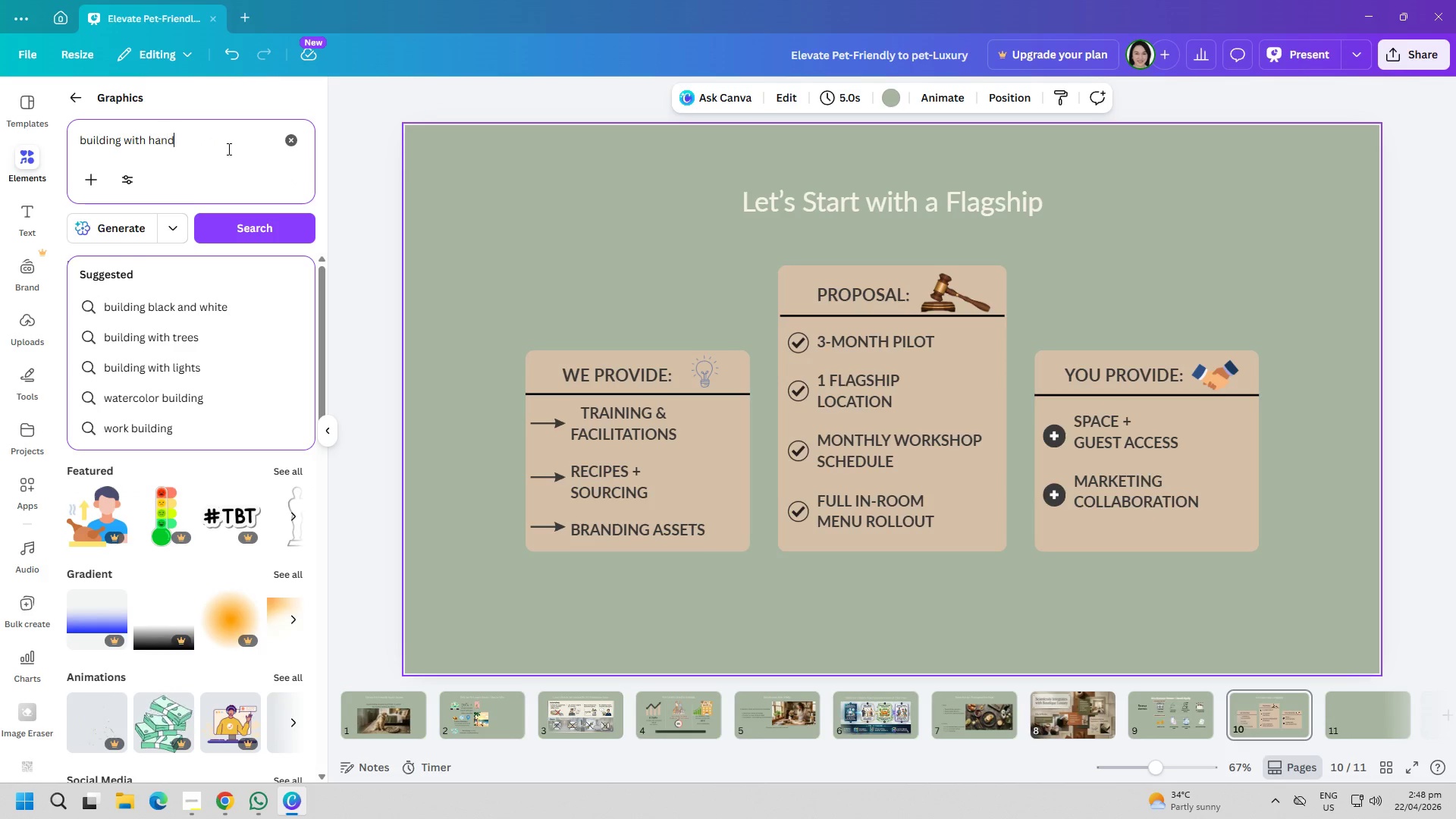 
key(Enter)
 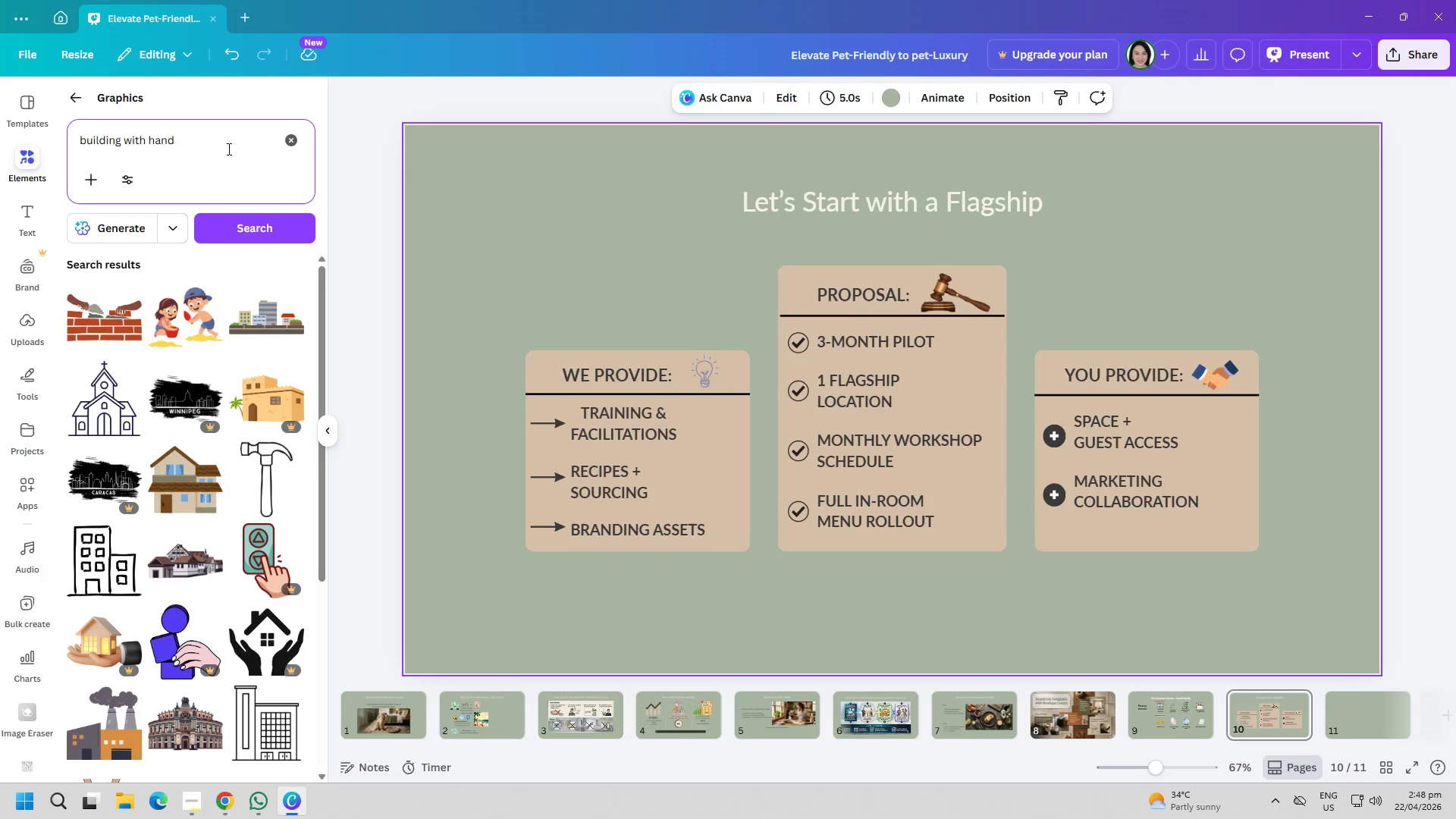 
scroll: coordinate [149, 496], scroll_direction: down, amount: 17.0
 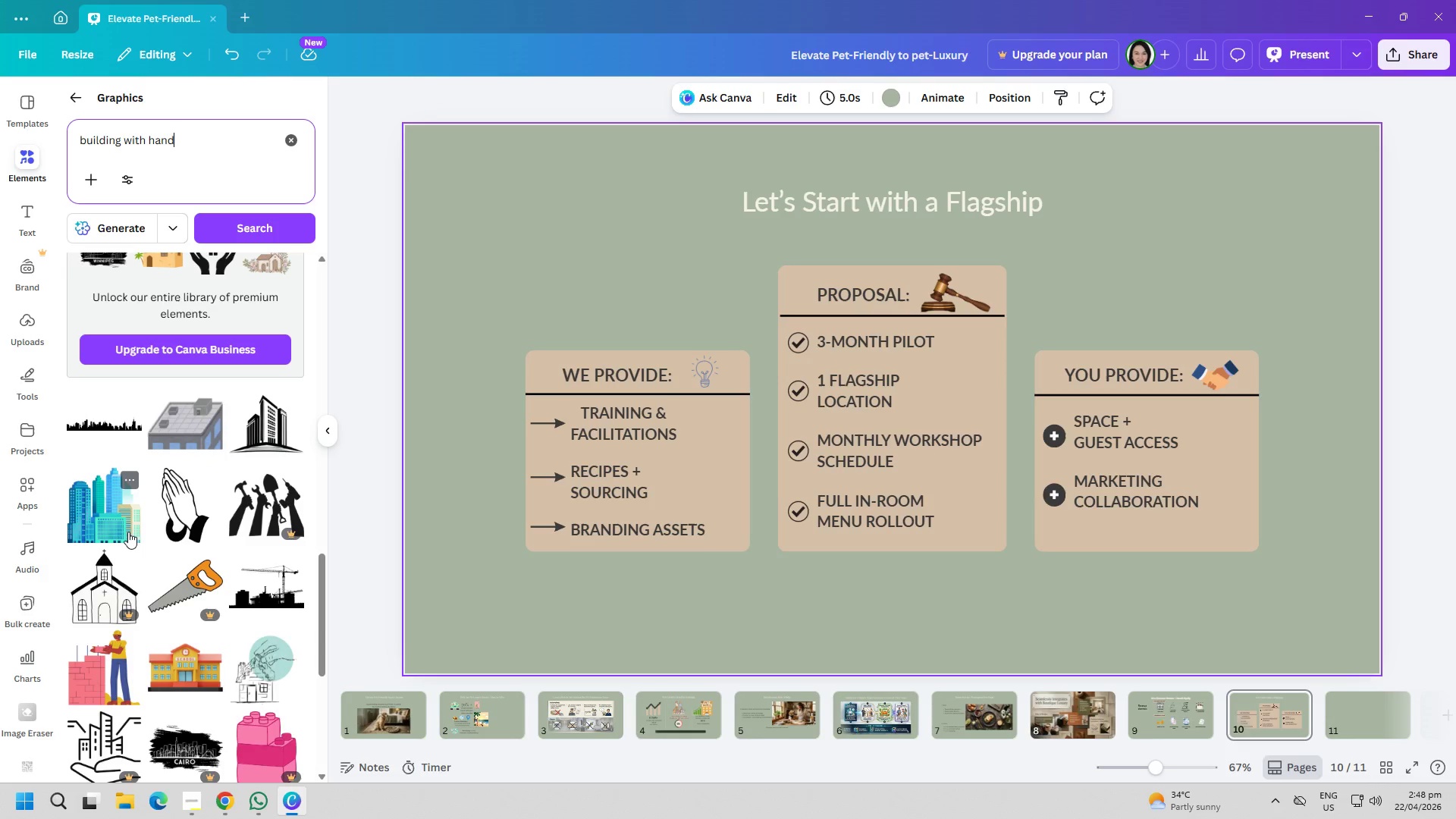 
scroll: coordinate [180, 481], scroll_direction: down, amount: 18.0
 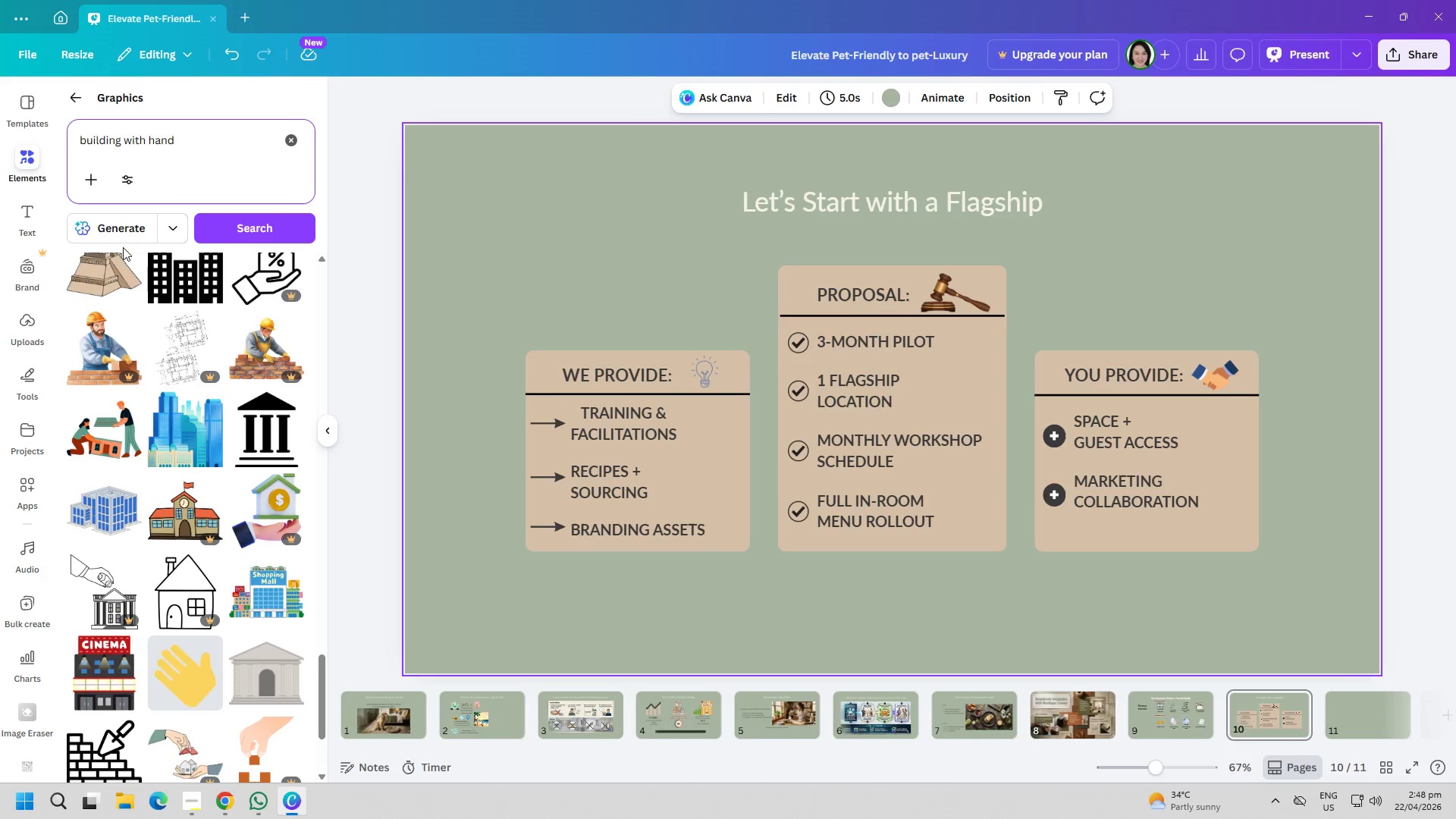 
left_click([199, 149])
 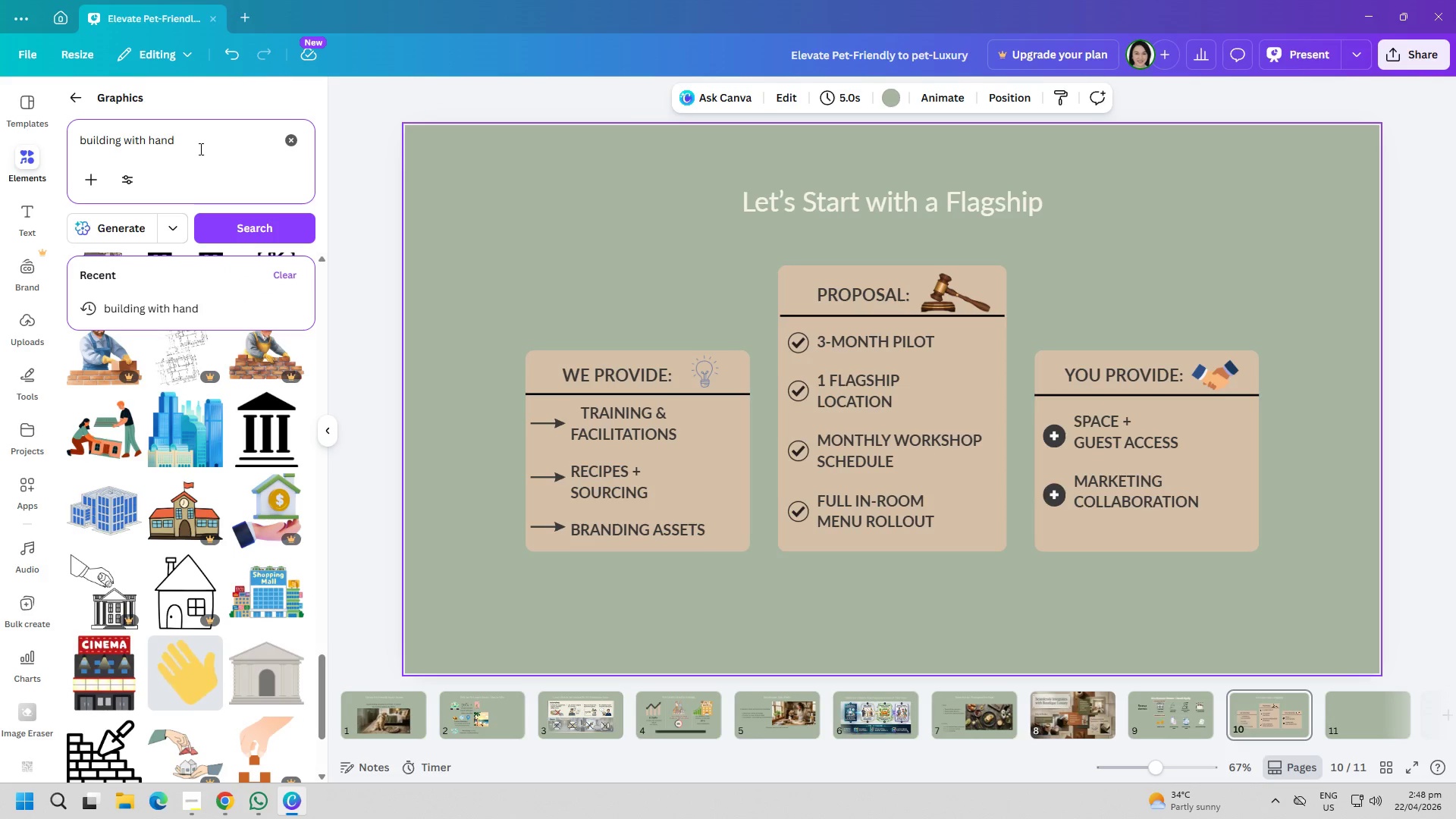 
key(Backspace)
 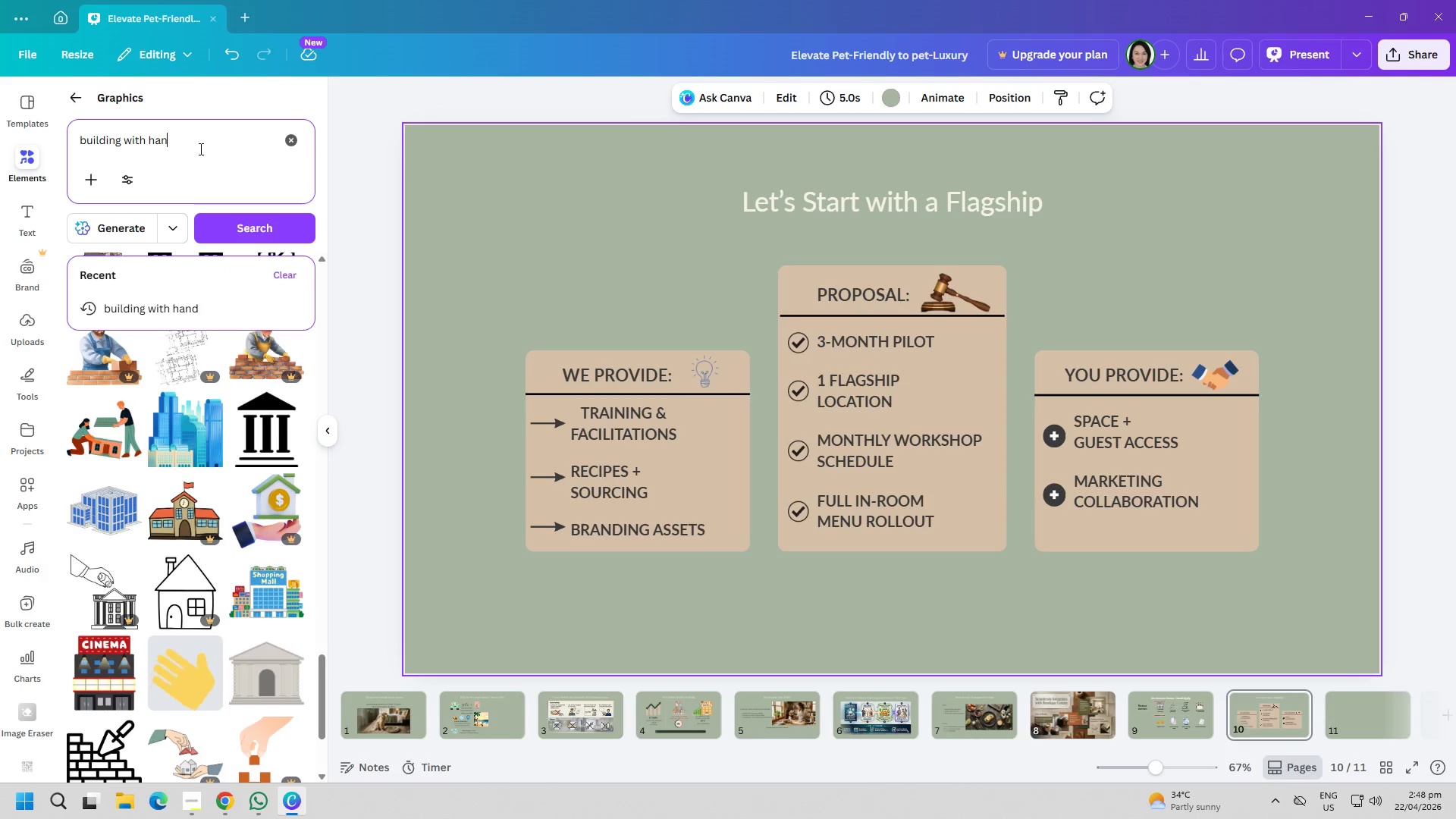 
key(Backspace)
 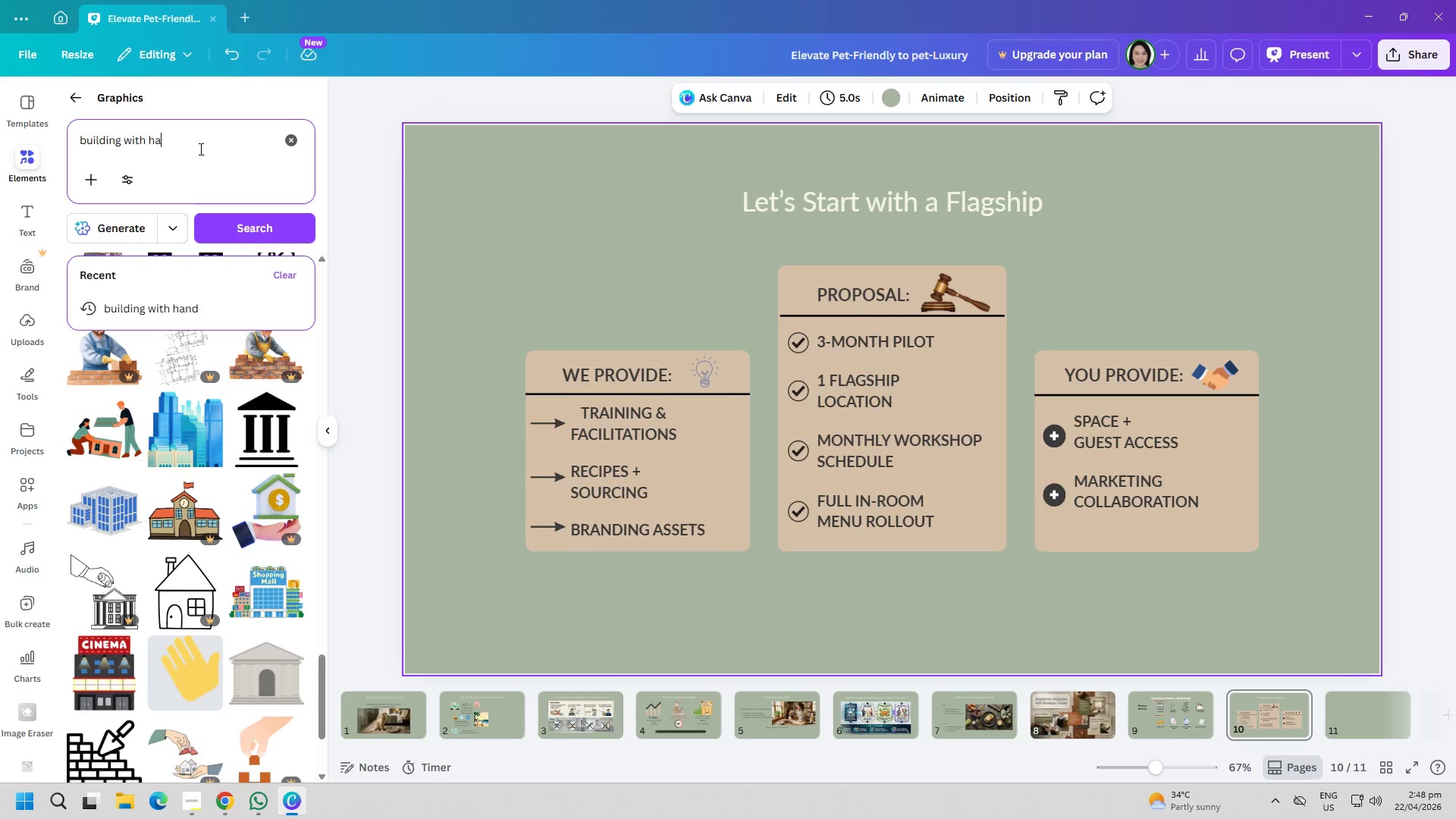 
key(Backspace)
 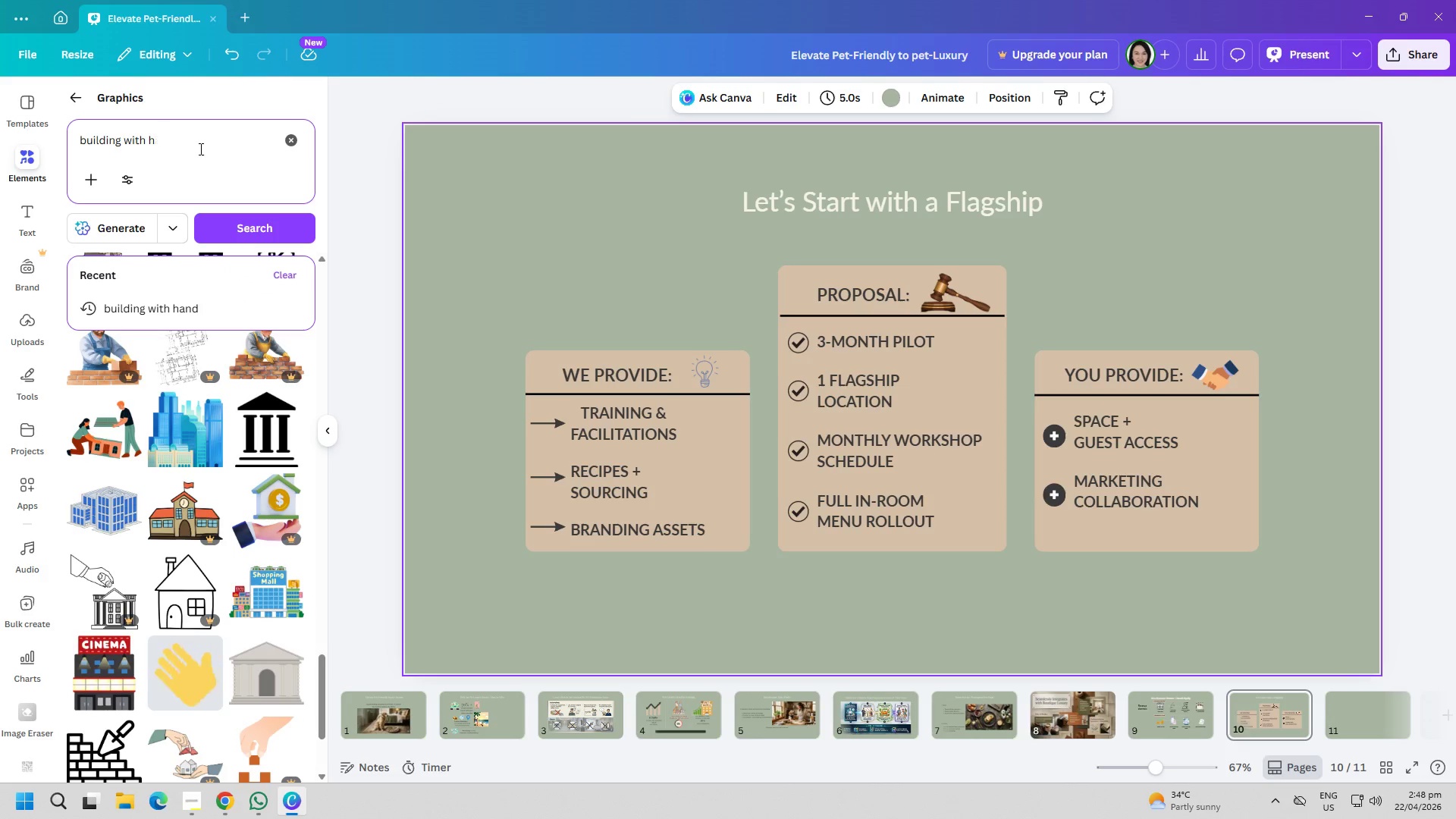 
key(Backspace)
 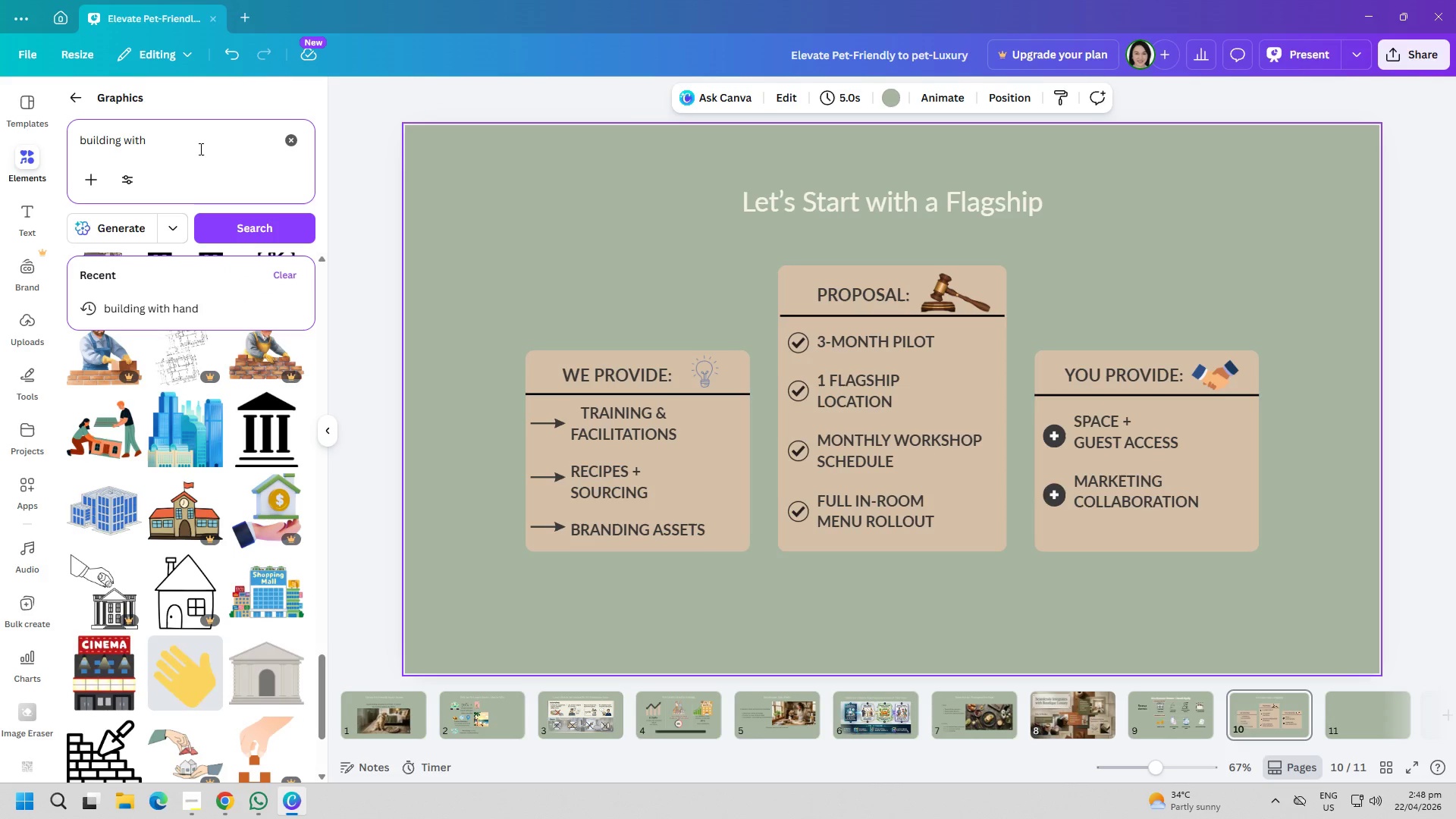 
key(Backspace)
 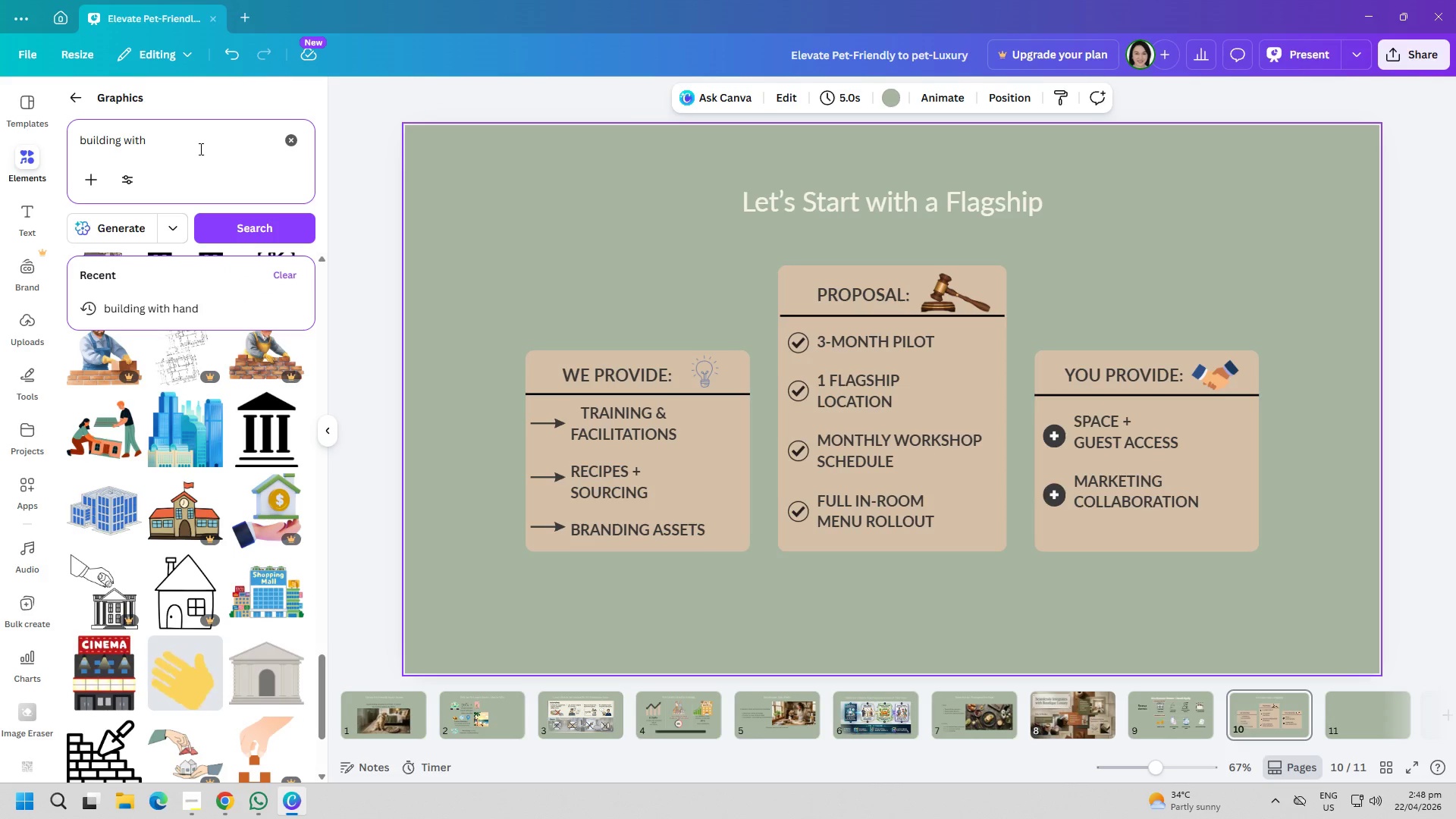 
key(Backspace)
 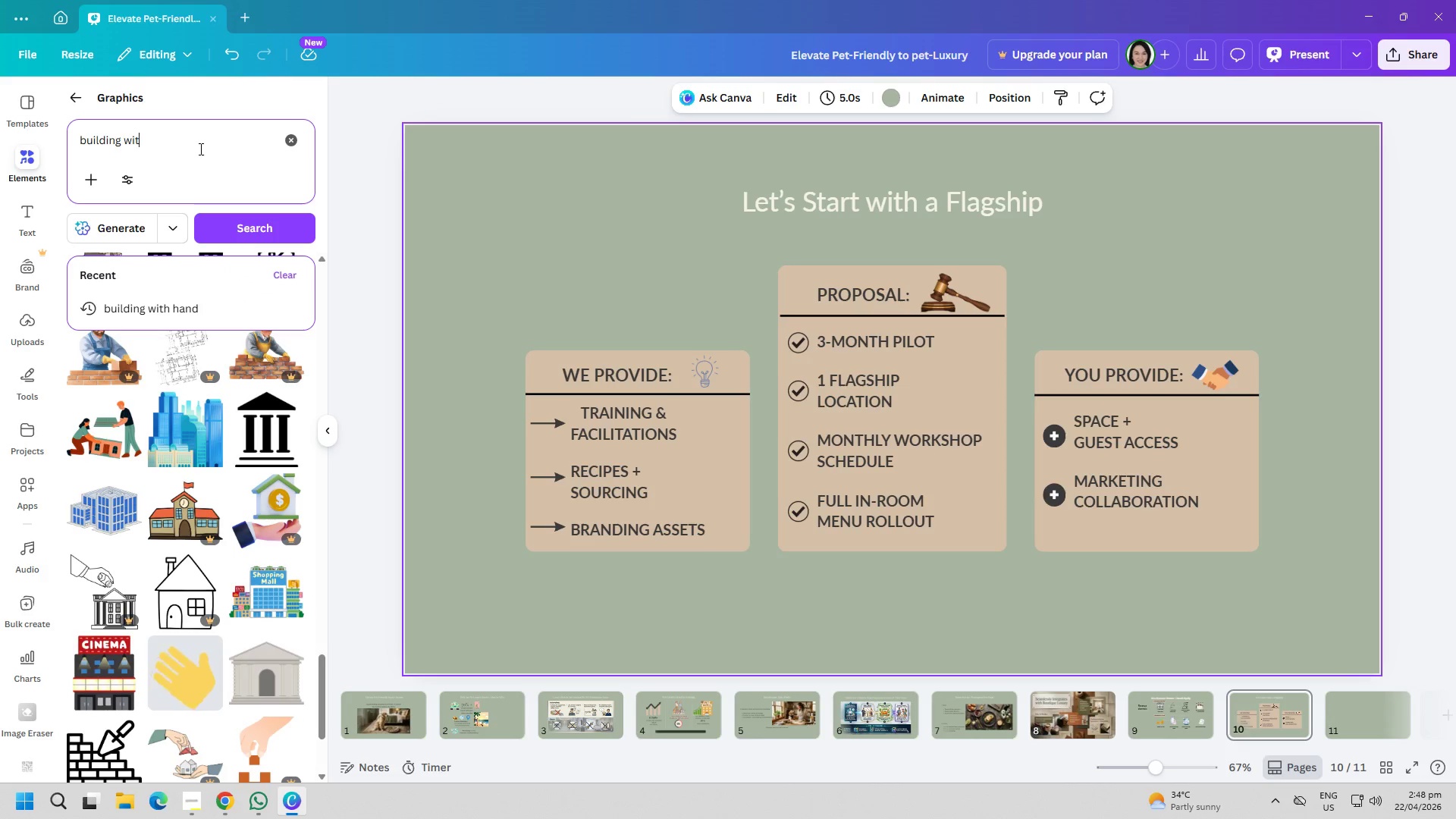 
key(Backspace)
 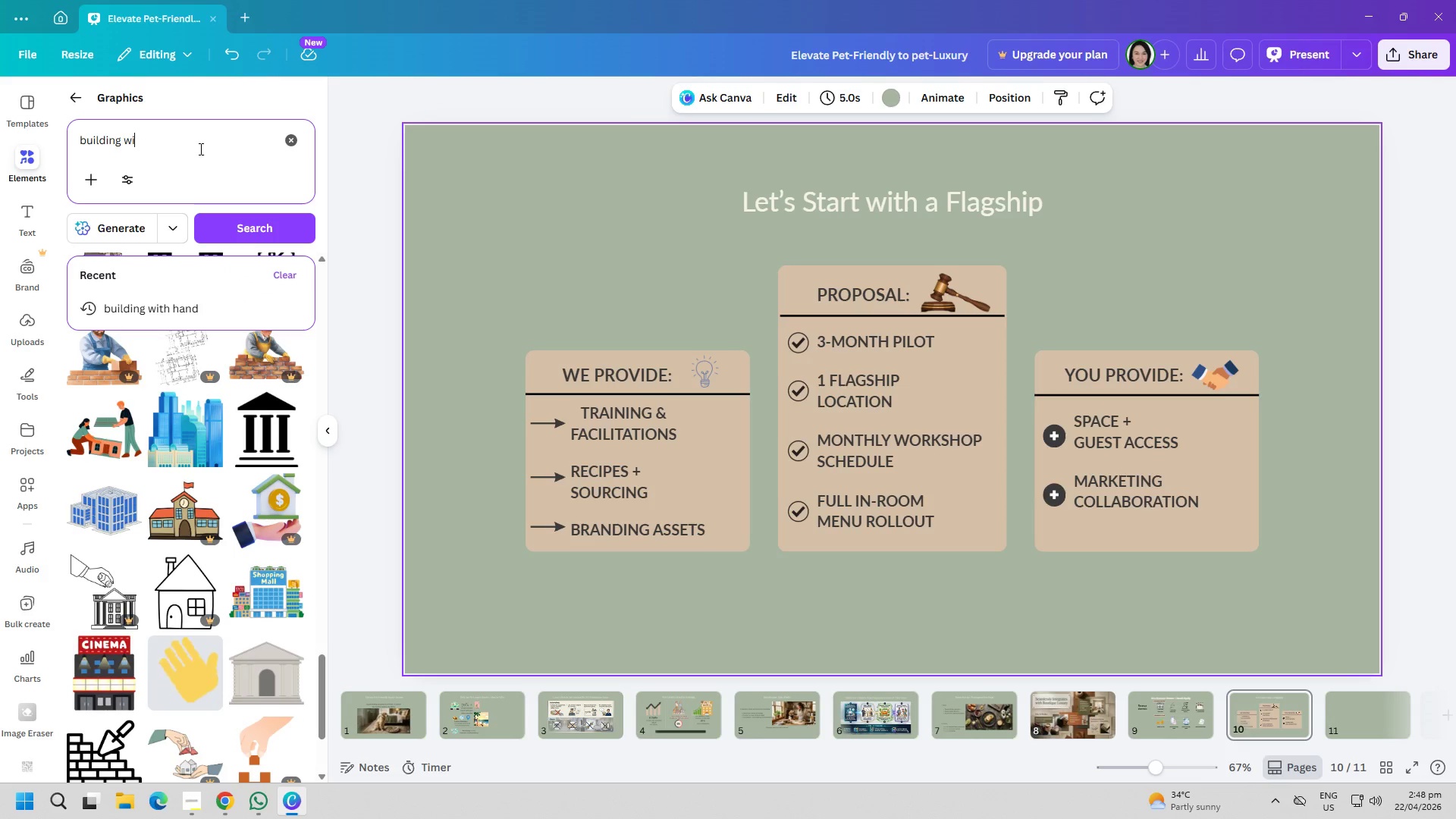 
key(Backspace)
 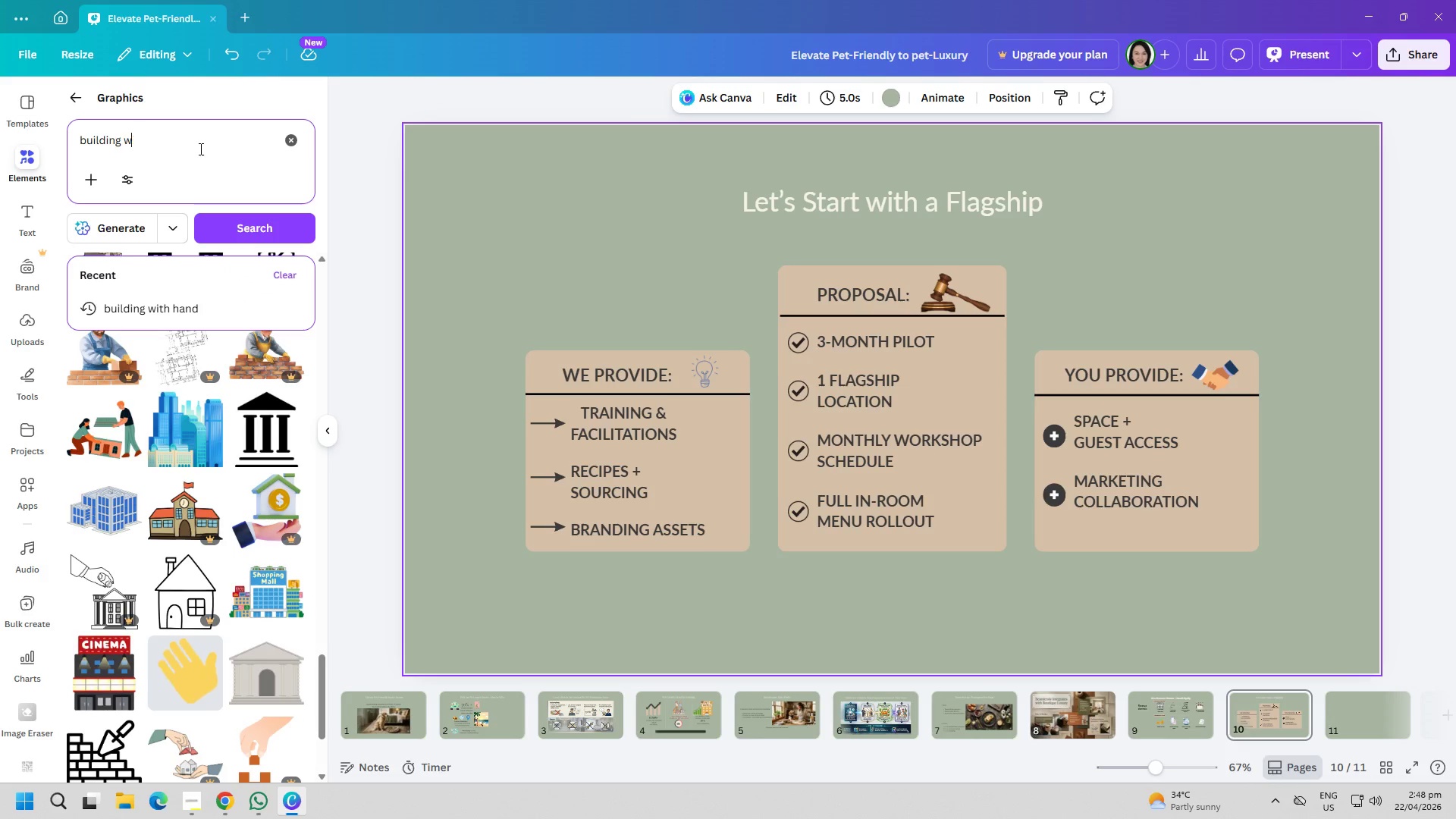 
key(Backspace)
 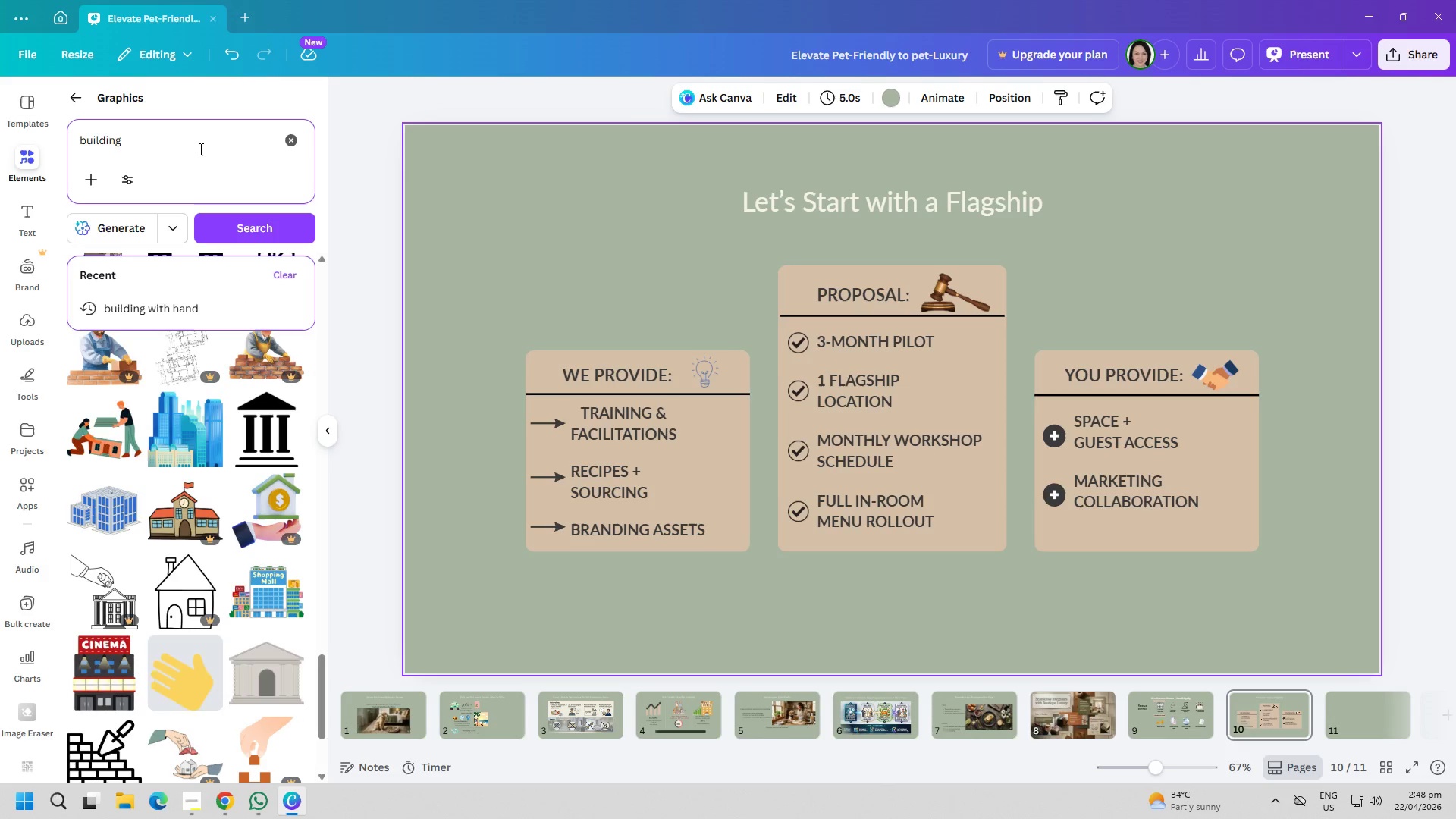 
key(Enter)
 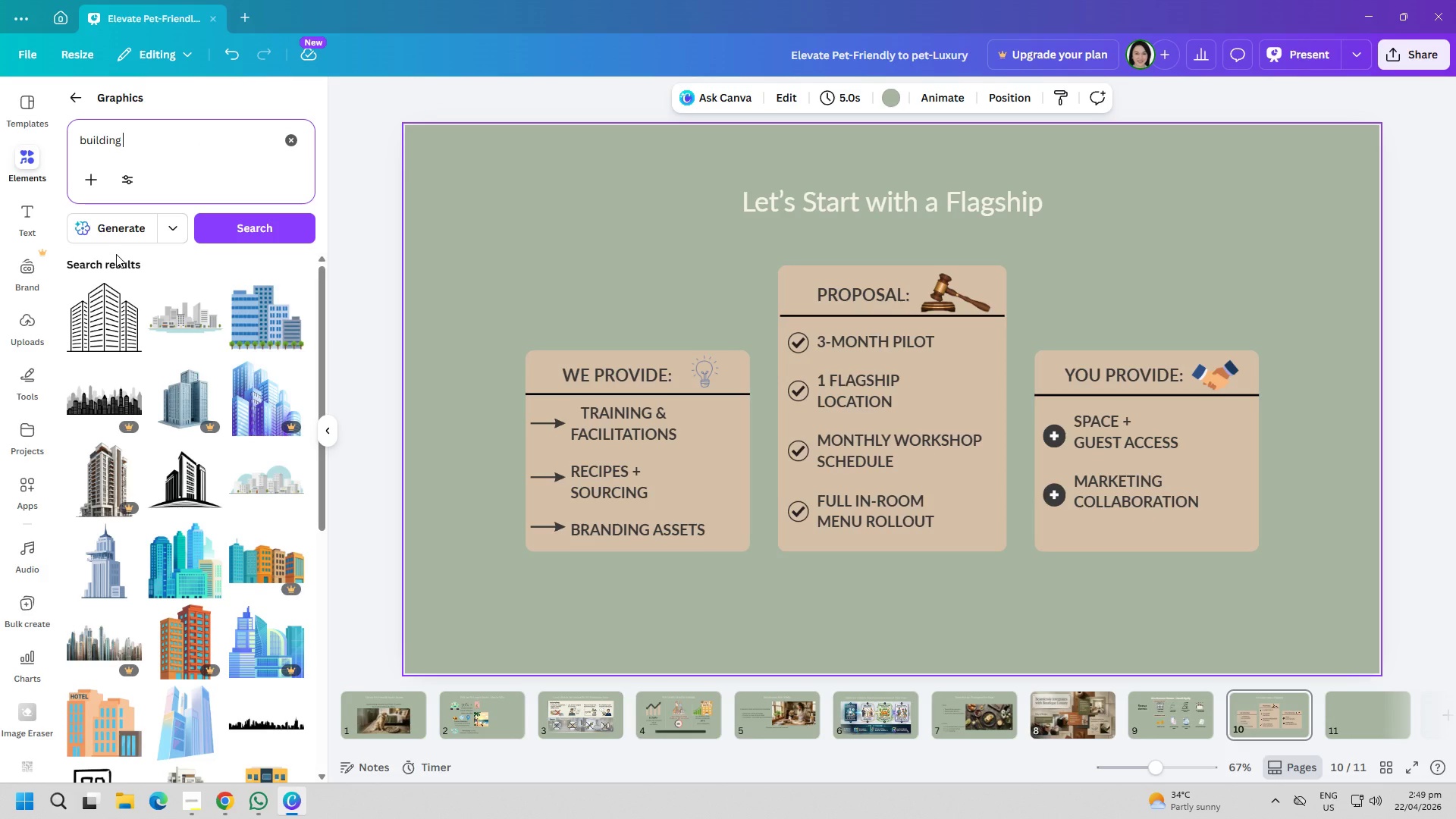 
wait(32.0)
 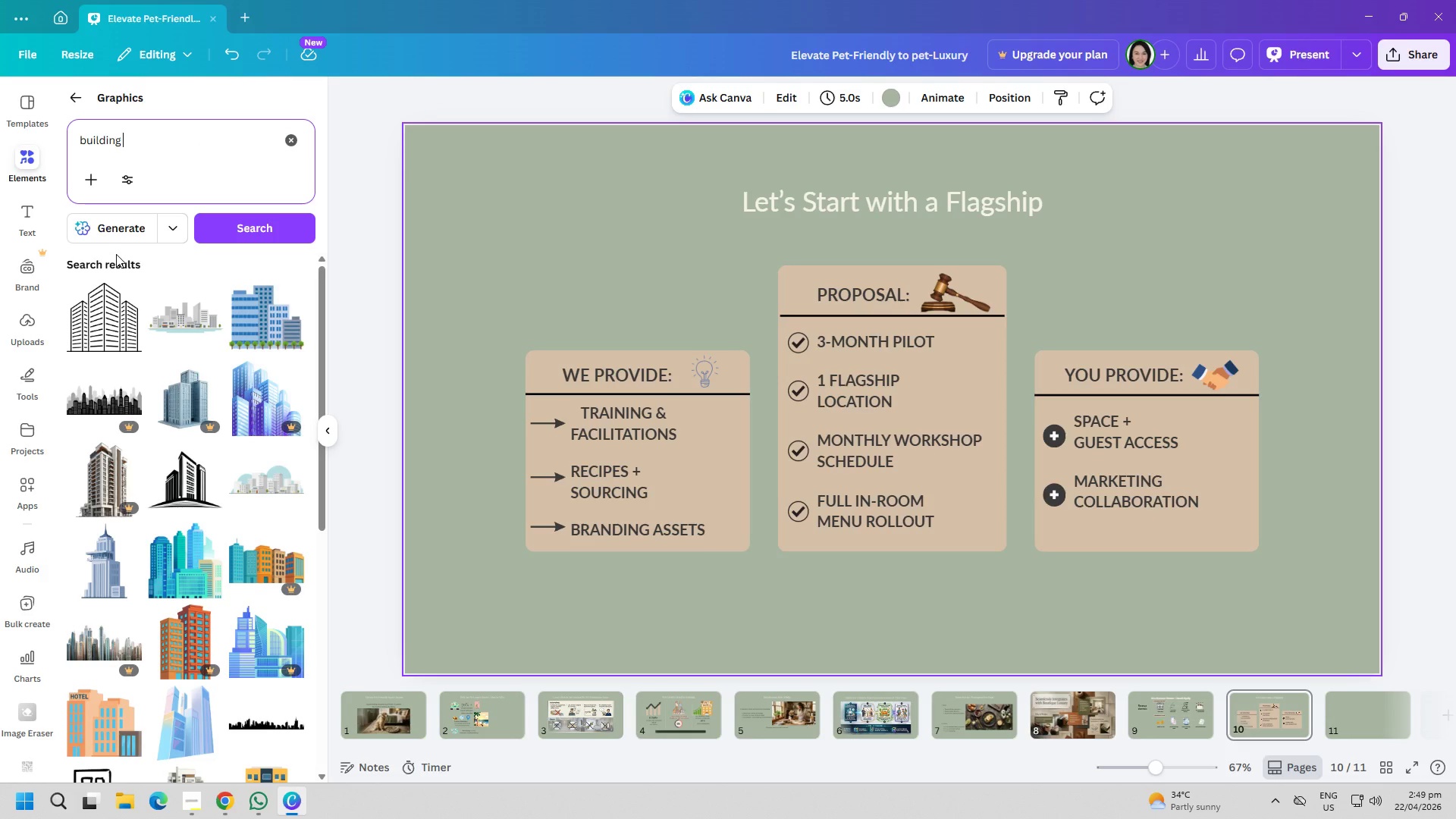 
left_click([247, 319])
 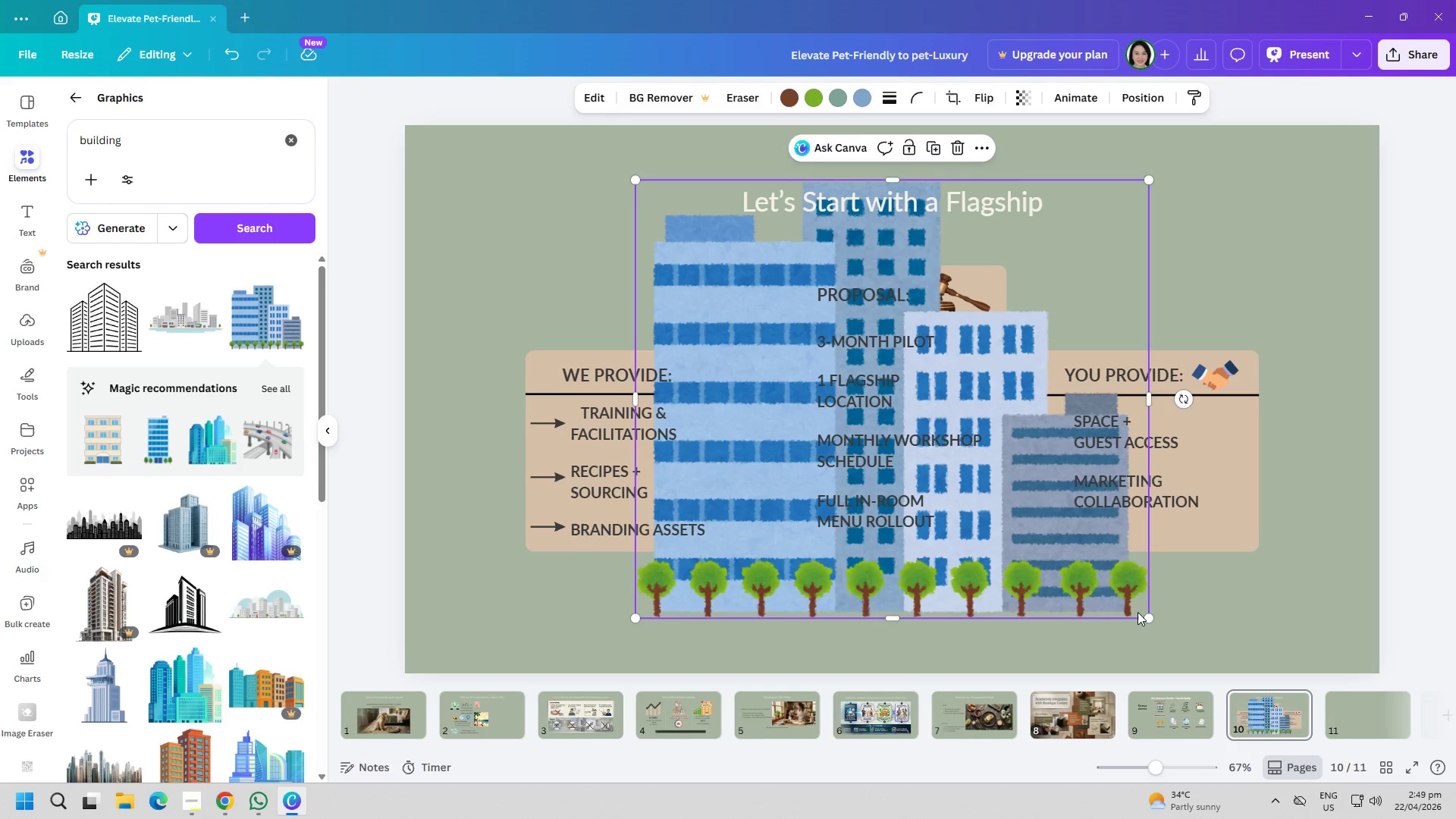 
left_click_drag(start_coordinate=[1144, 612], to_coordinate=[651, 244])
 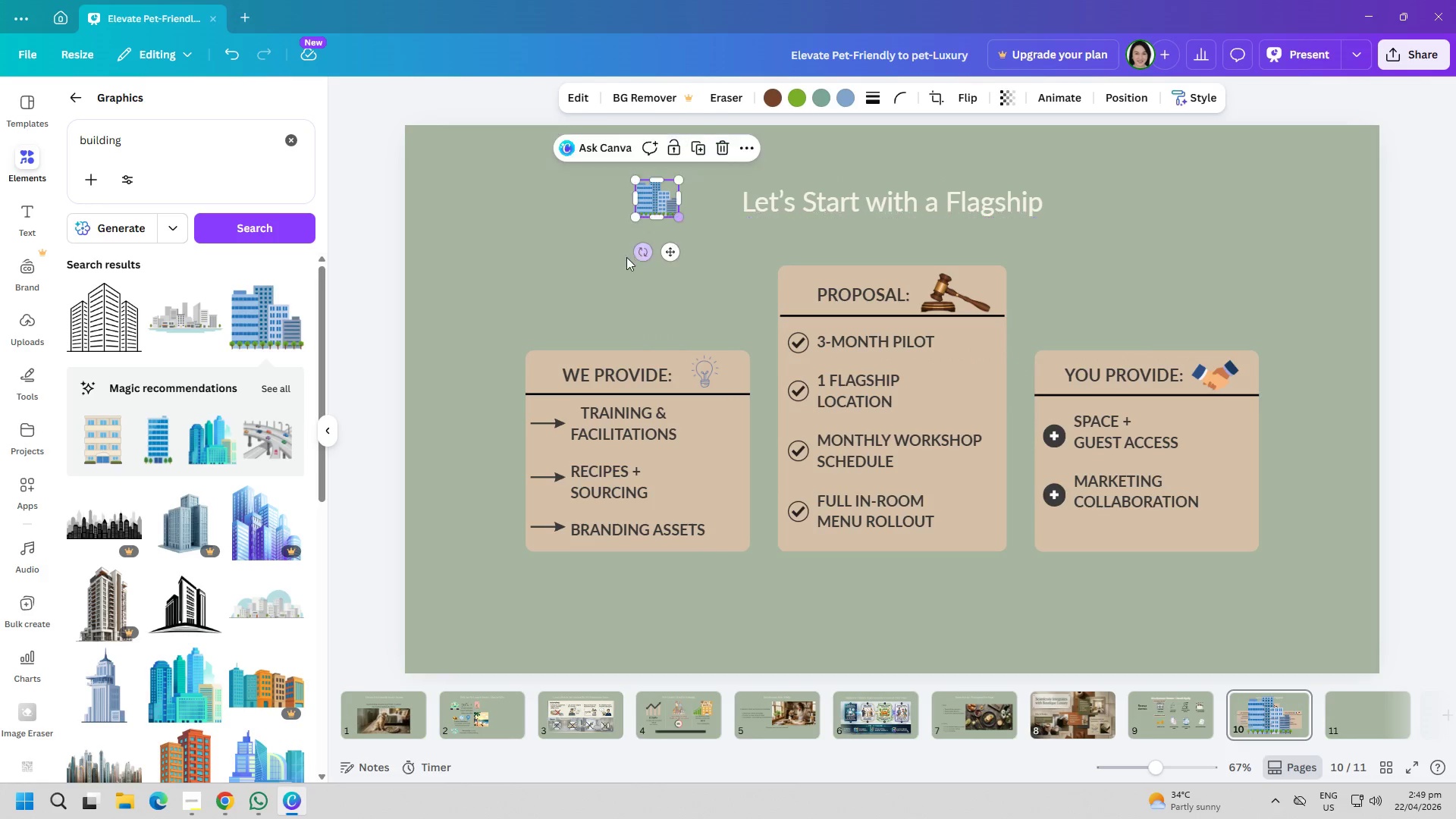 
left_click([607, 264])
 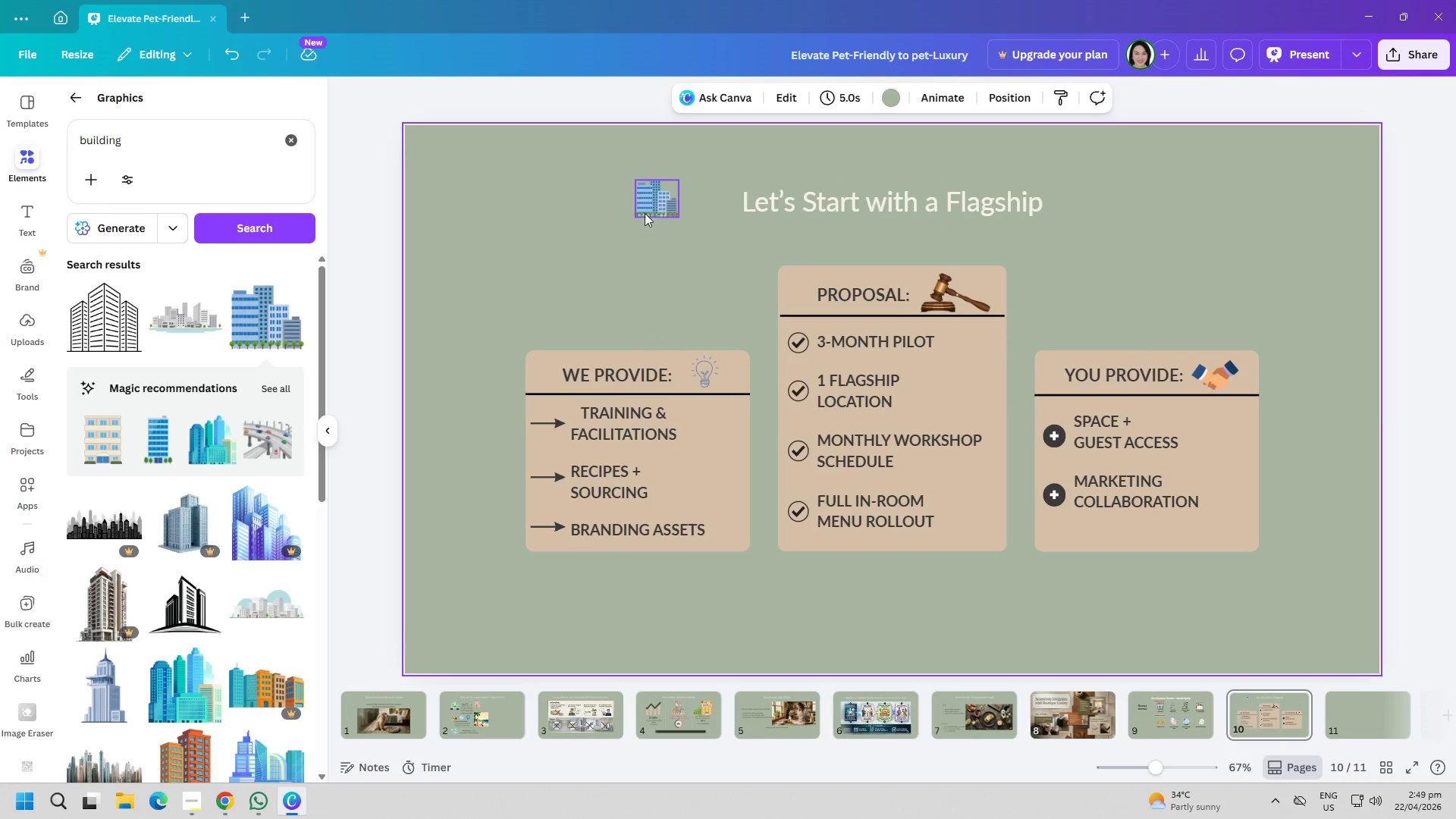 
left_click_drag(start_coordinate=[660, 198], to_coordinate=[1216, 433])
 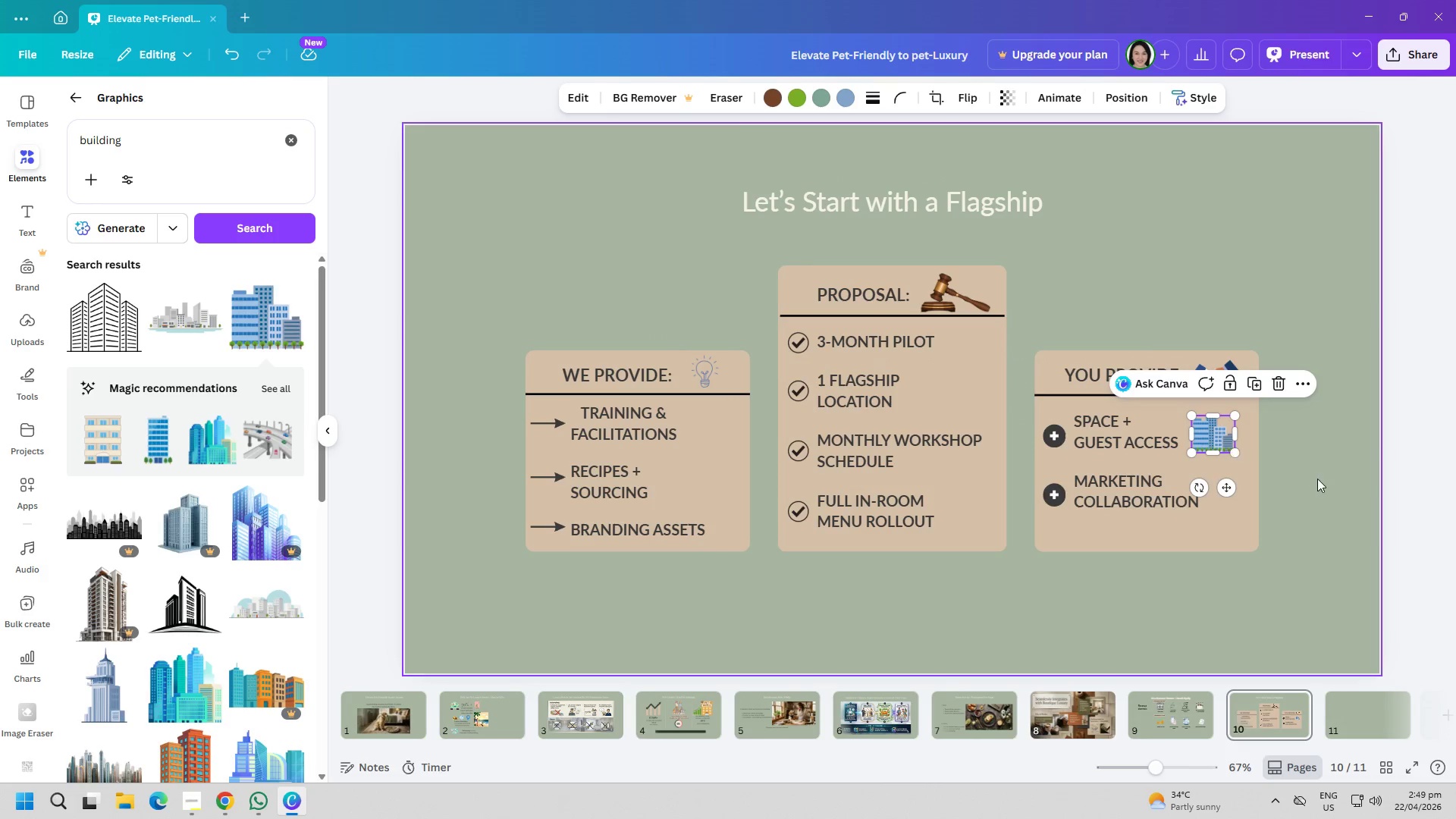 
left_click([1317, 479])
 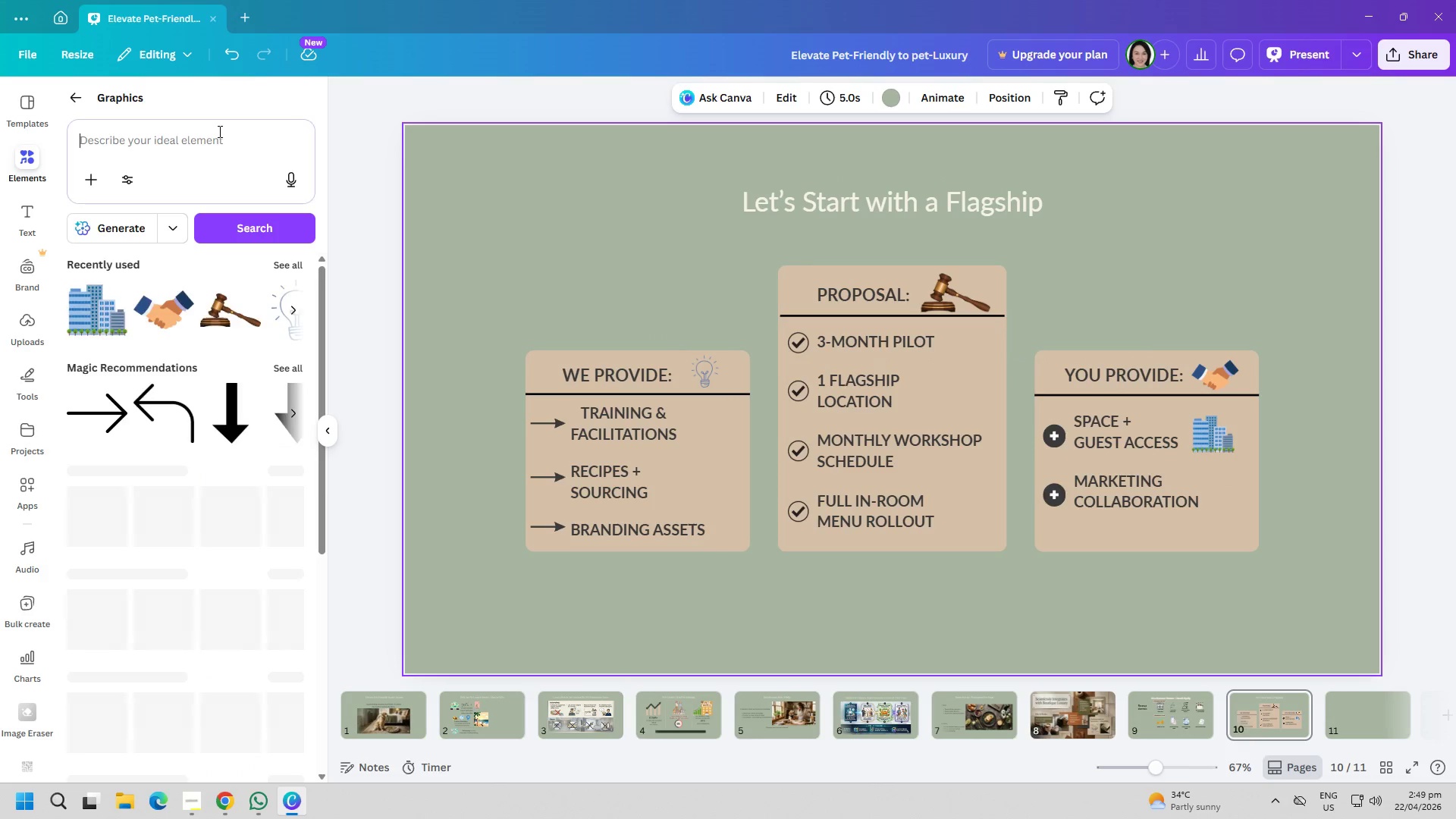 
type(SHEIF)
 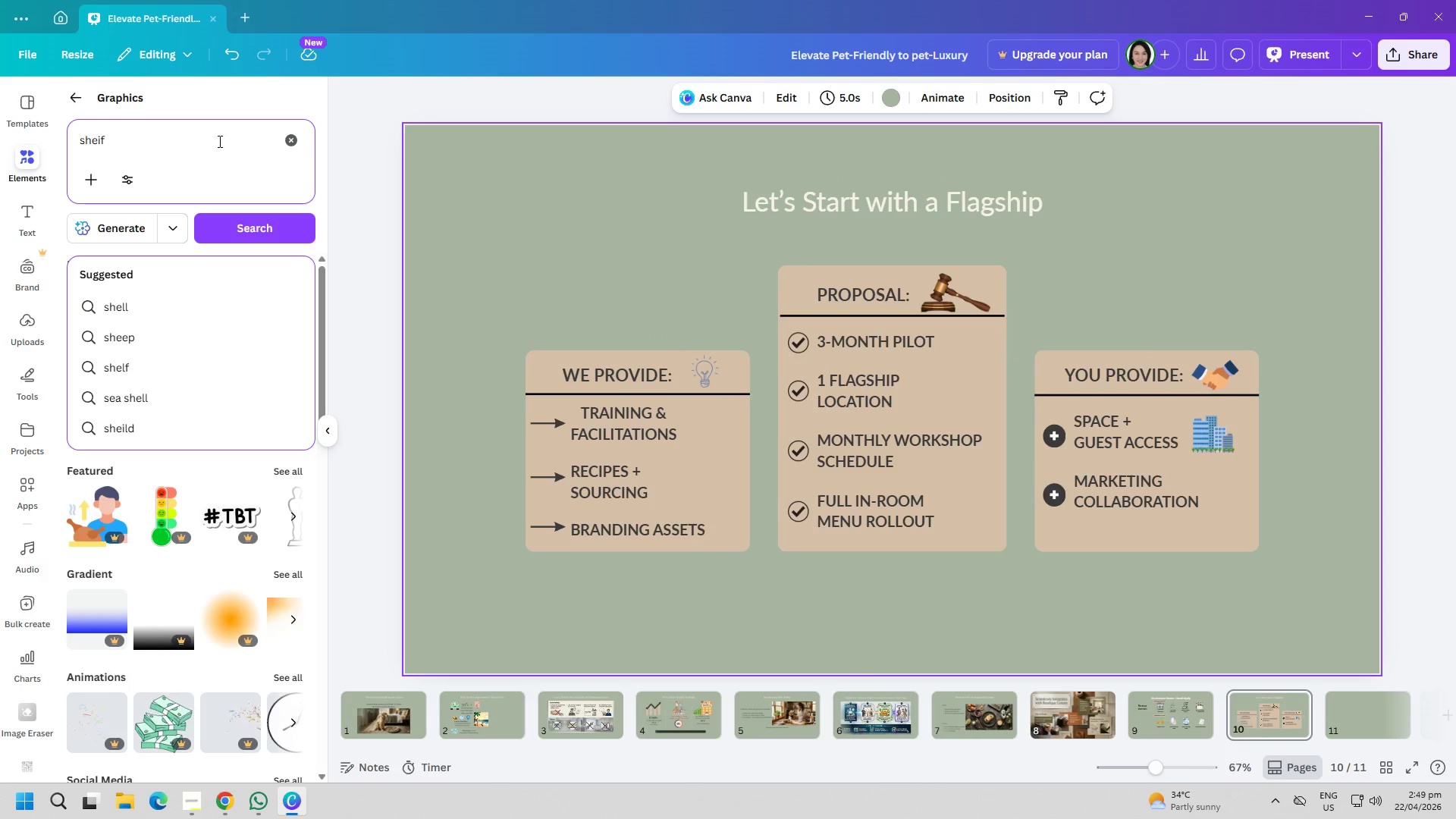 
key(Enter)
 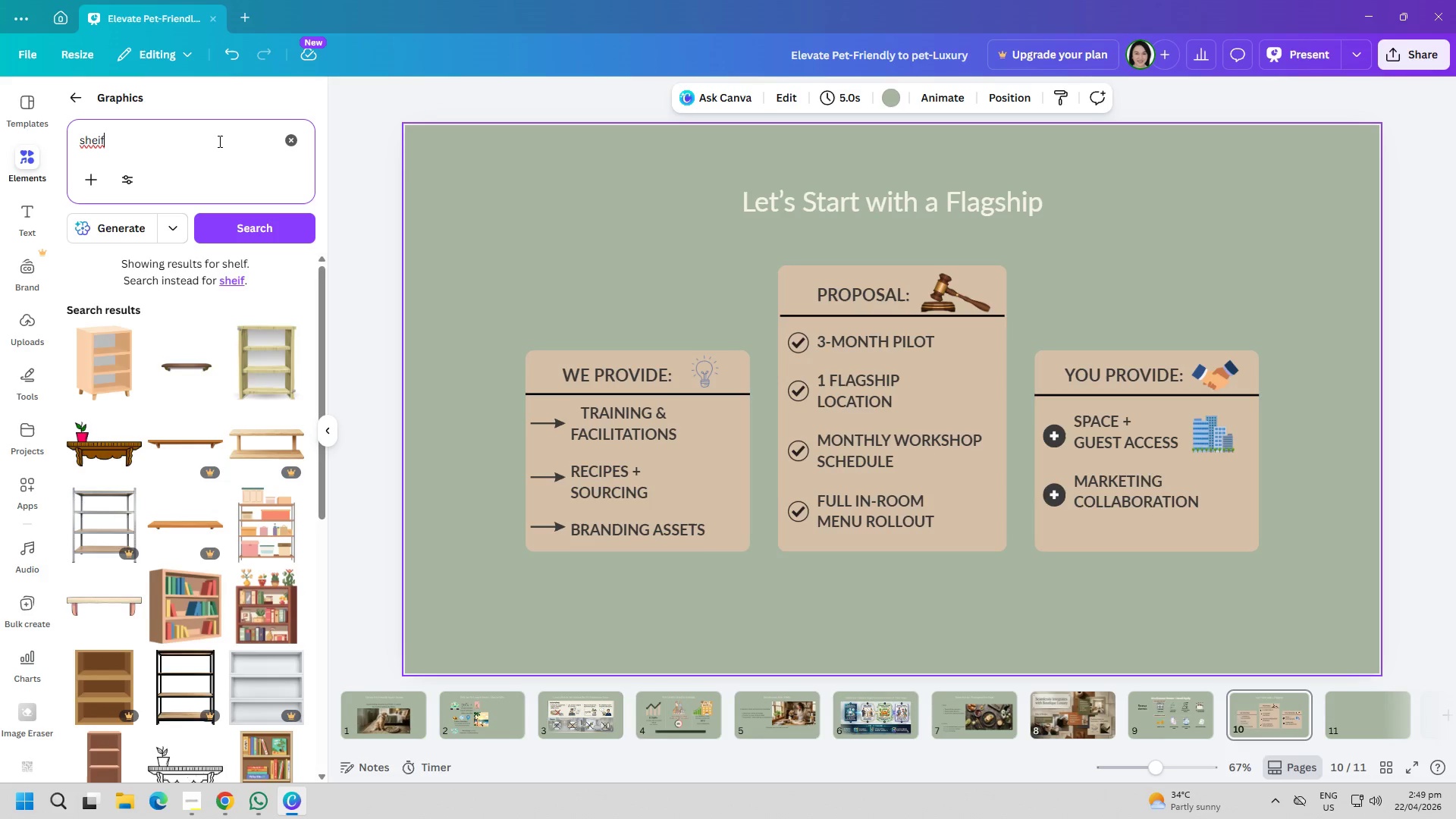 
left_click([218, 141])
 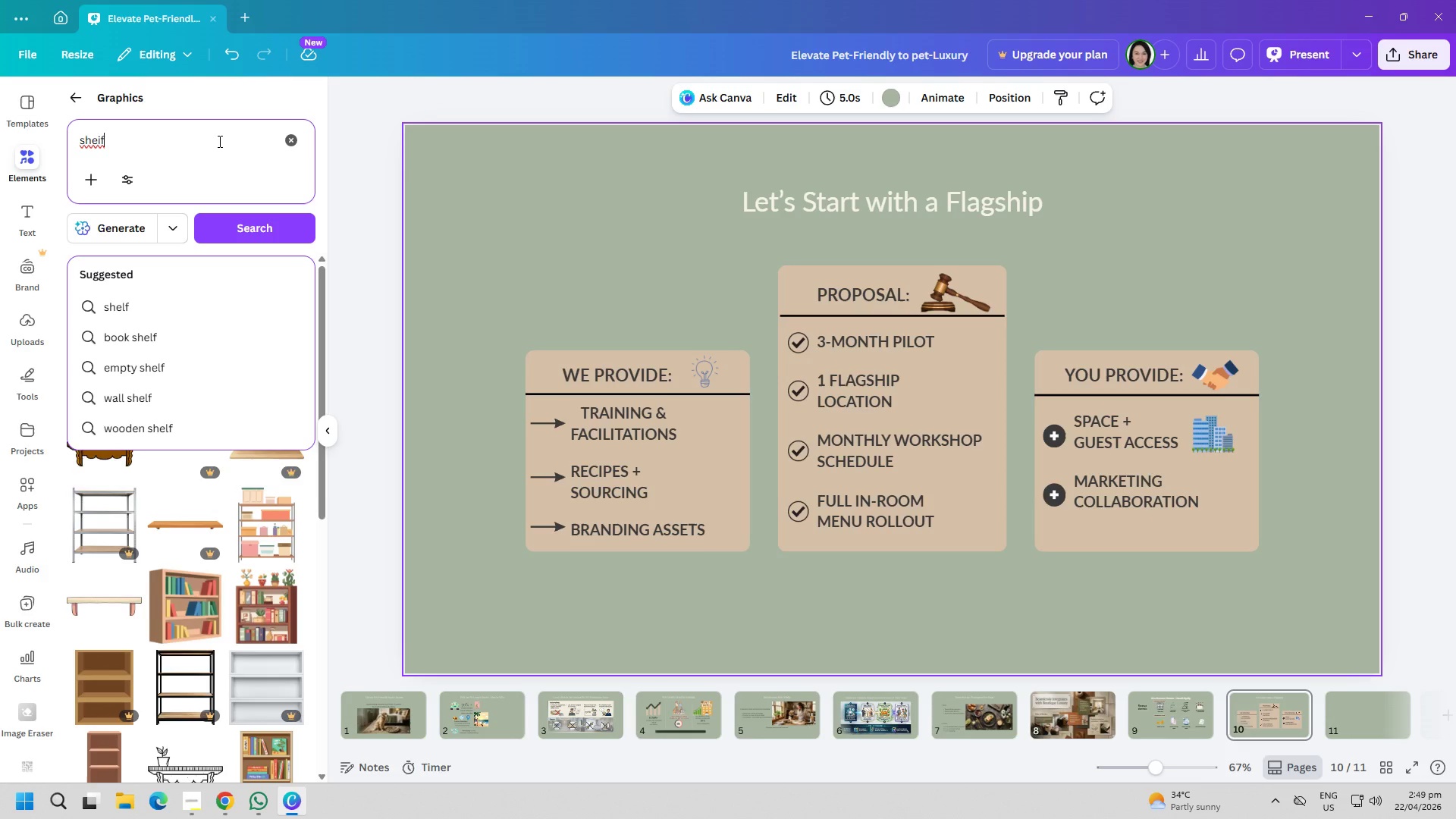 
key(Backspace)
key(Backspace)
key(Backspace)
key(Backspace)
type(HEFF)
key(Backspace)
 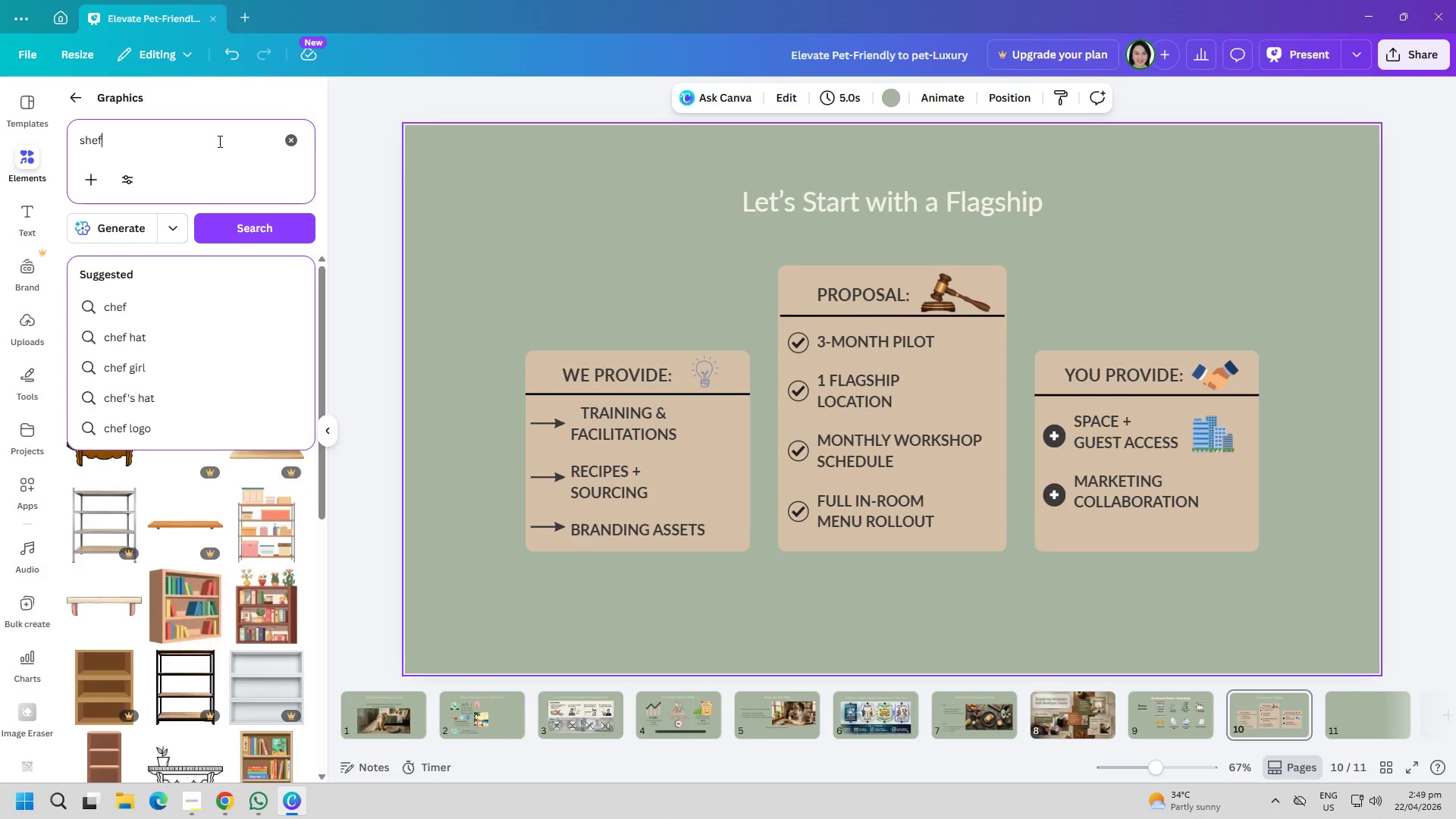 
key(Enter)
 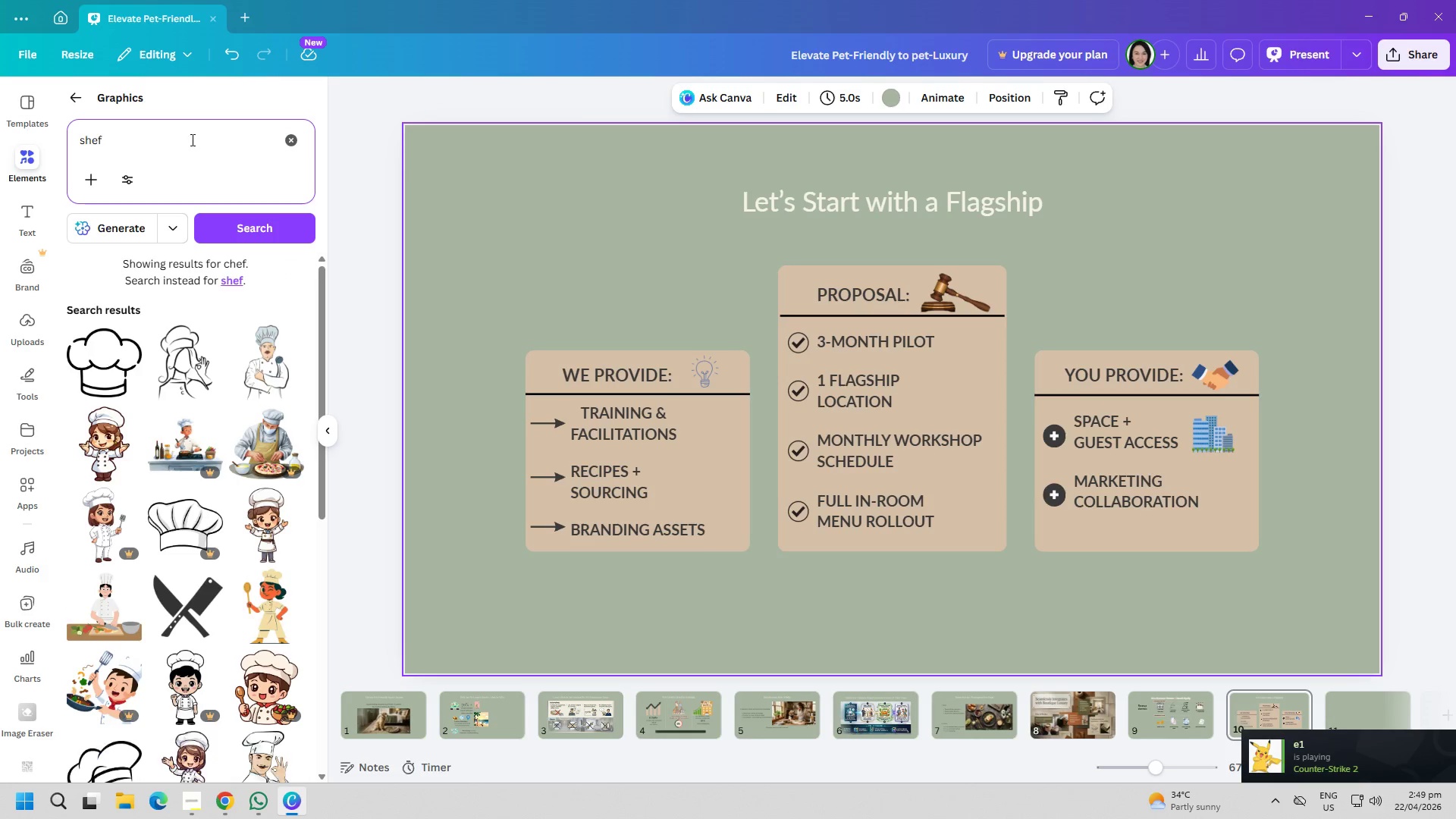 
left_click([254, 362])
 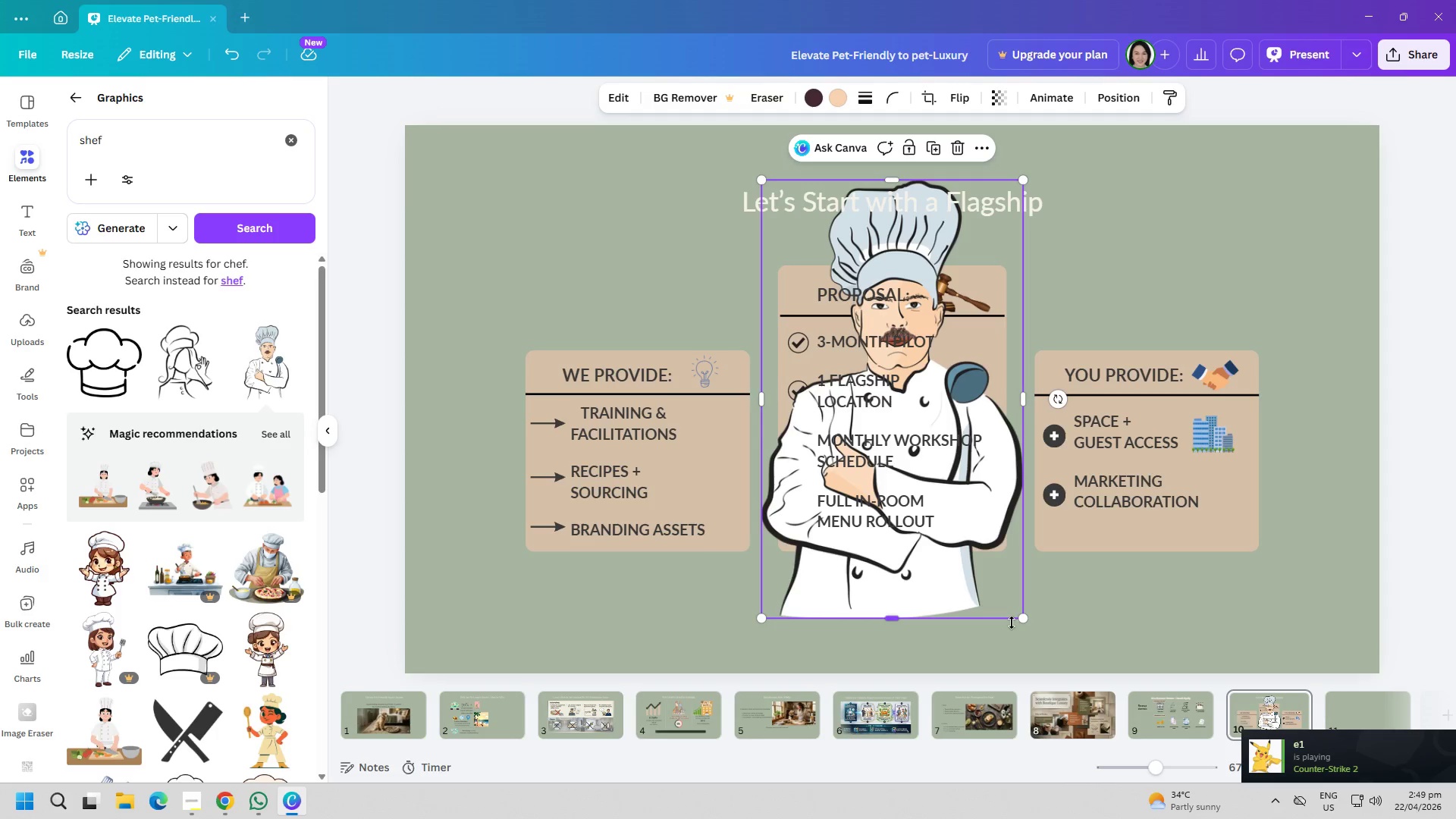 
left_click_drag(start_coordinate=[1021, 620], to_coordinate=[741, 324])
 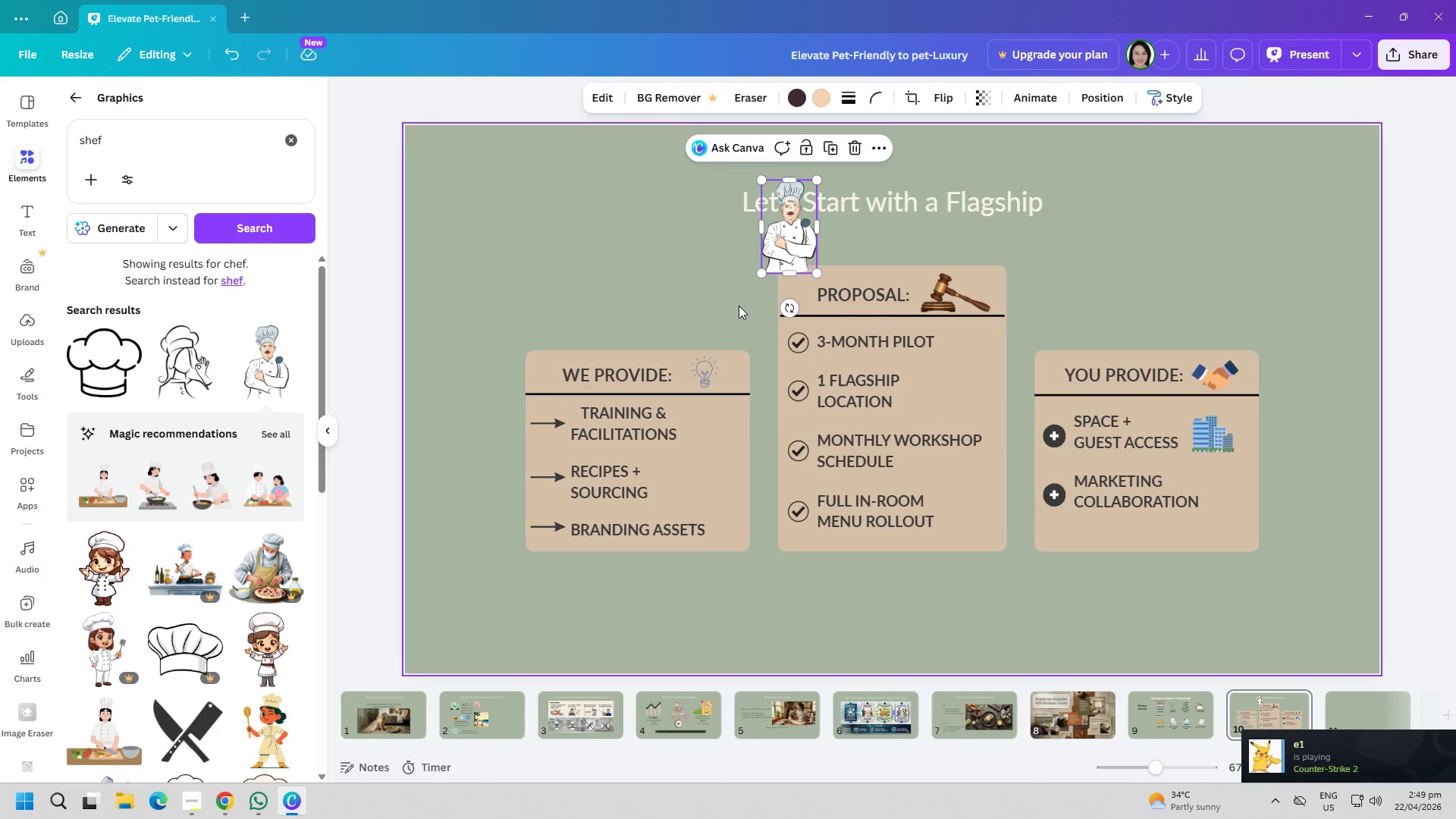 
left_click([740, 303])
 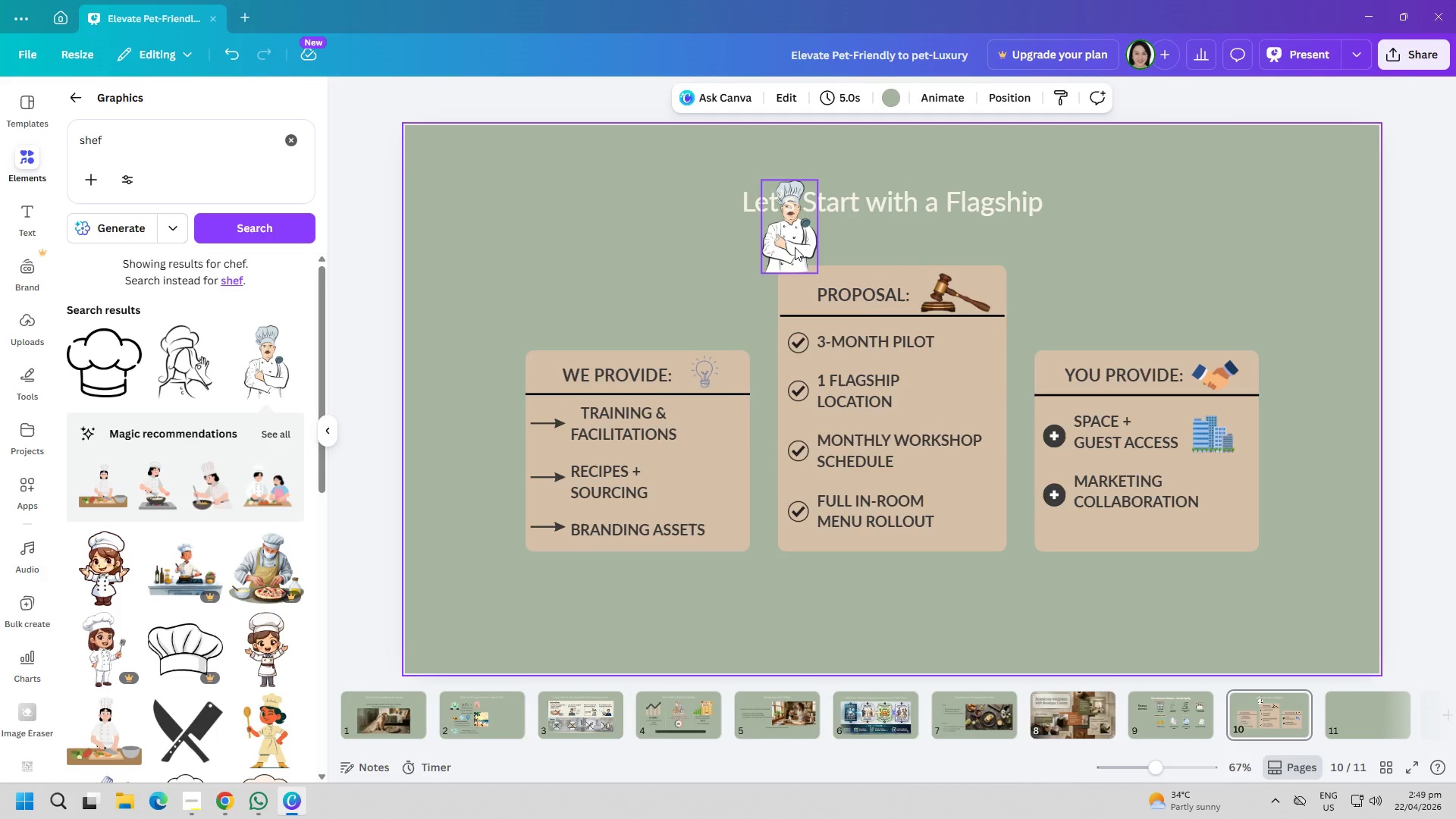 
wait(11.17)
 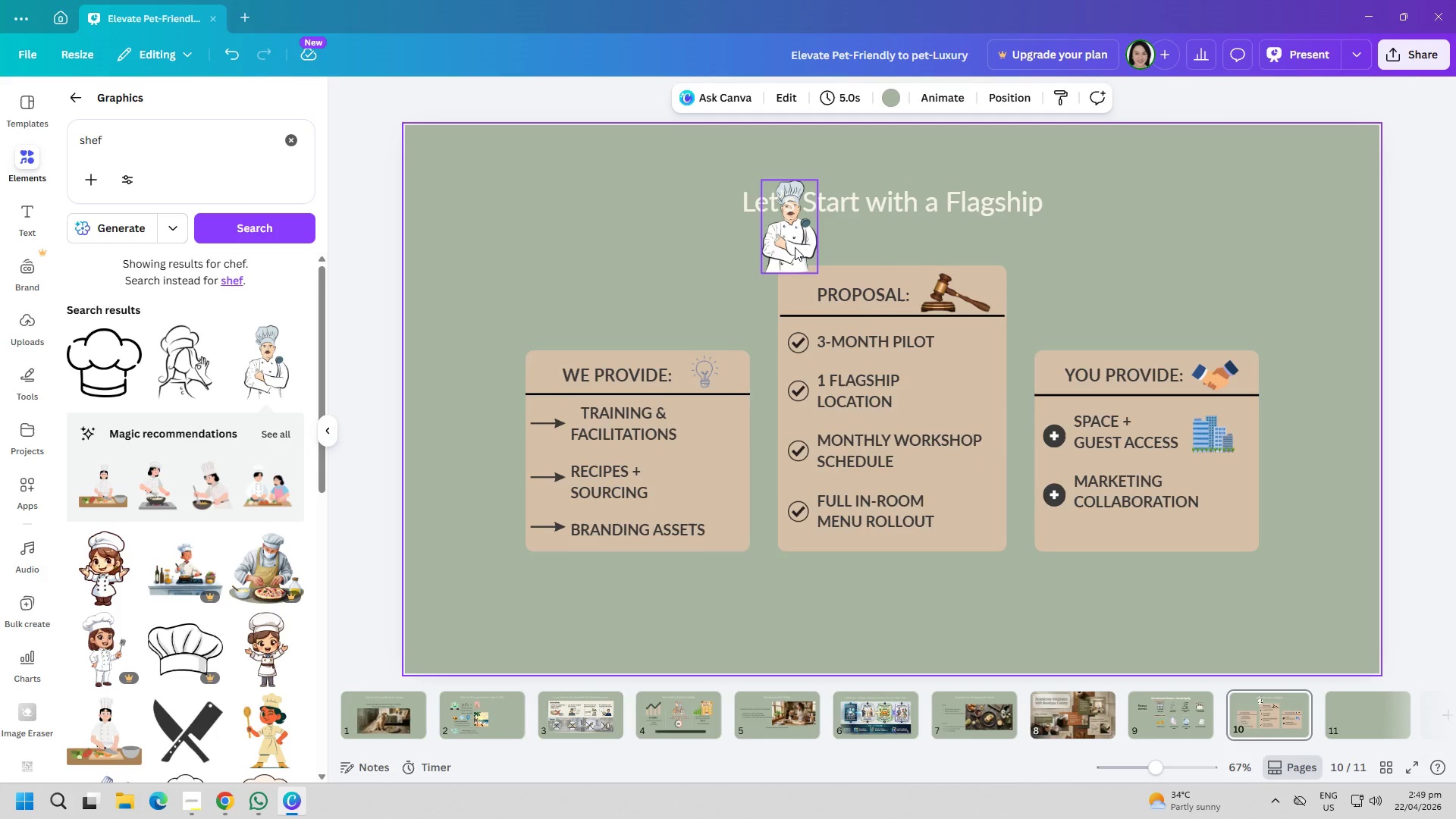 
left_click_drag(start_coordinate=[781, 253], to_coordinate=[703, 497])
 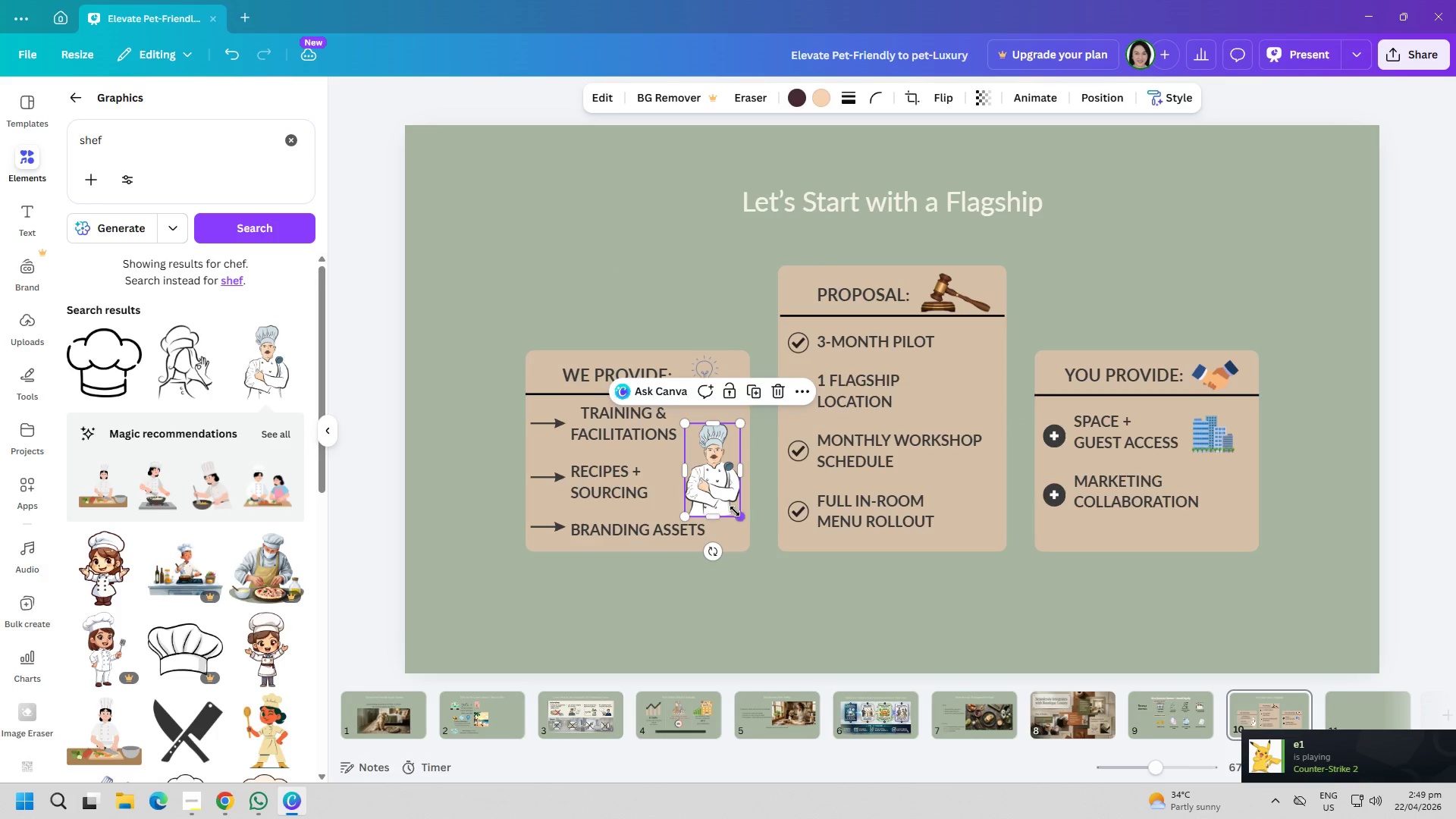 
left_click_drag(start_coordinate=[735, 511], to_coordinate=[730, 501])
 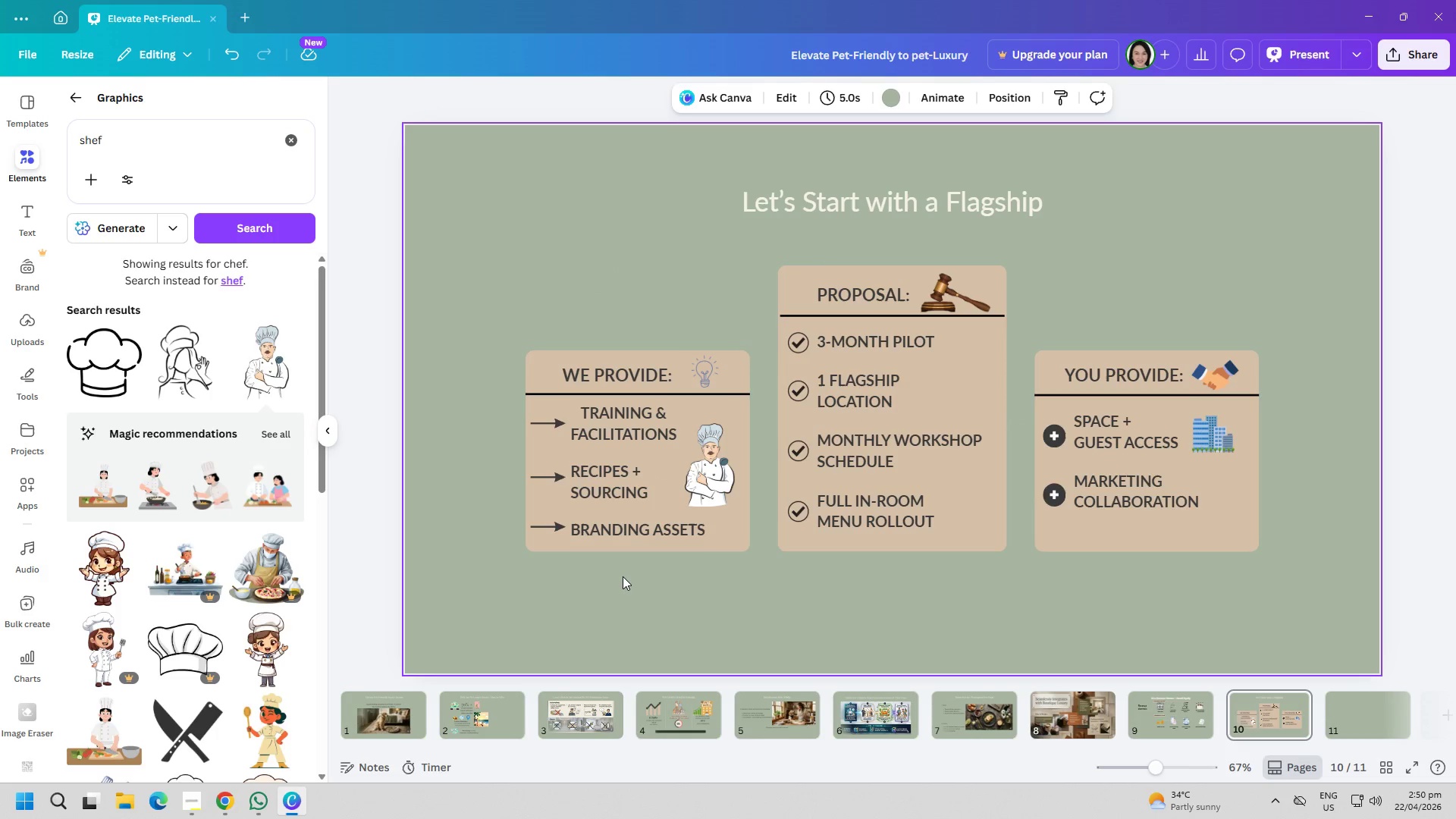 
wait(10.41)
 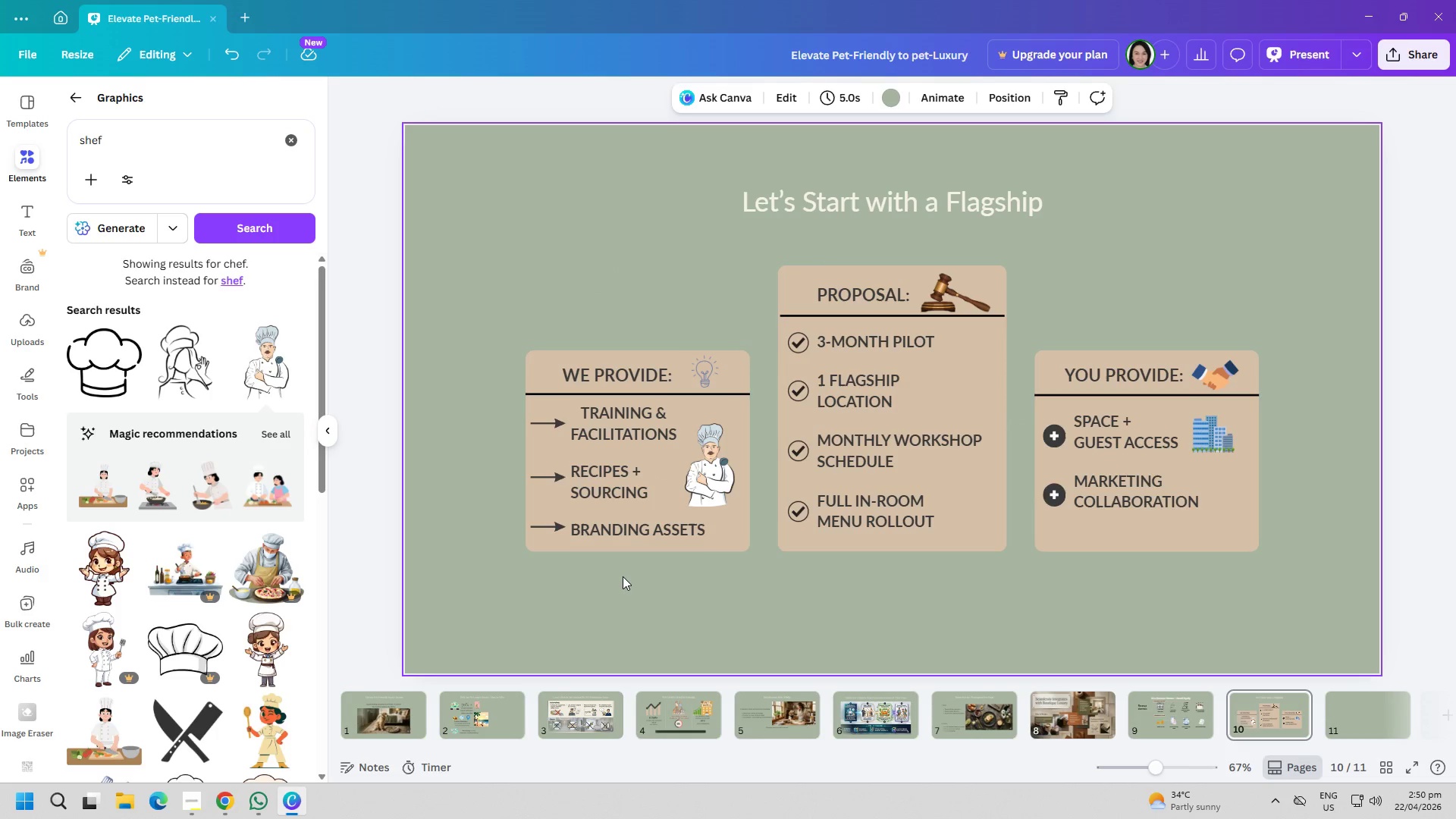 
double_click([251, 142])
 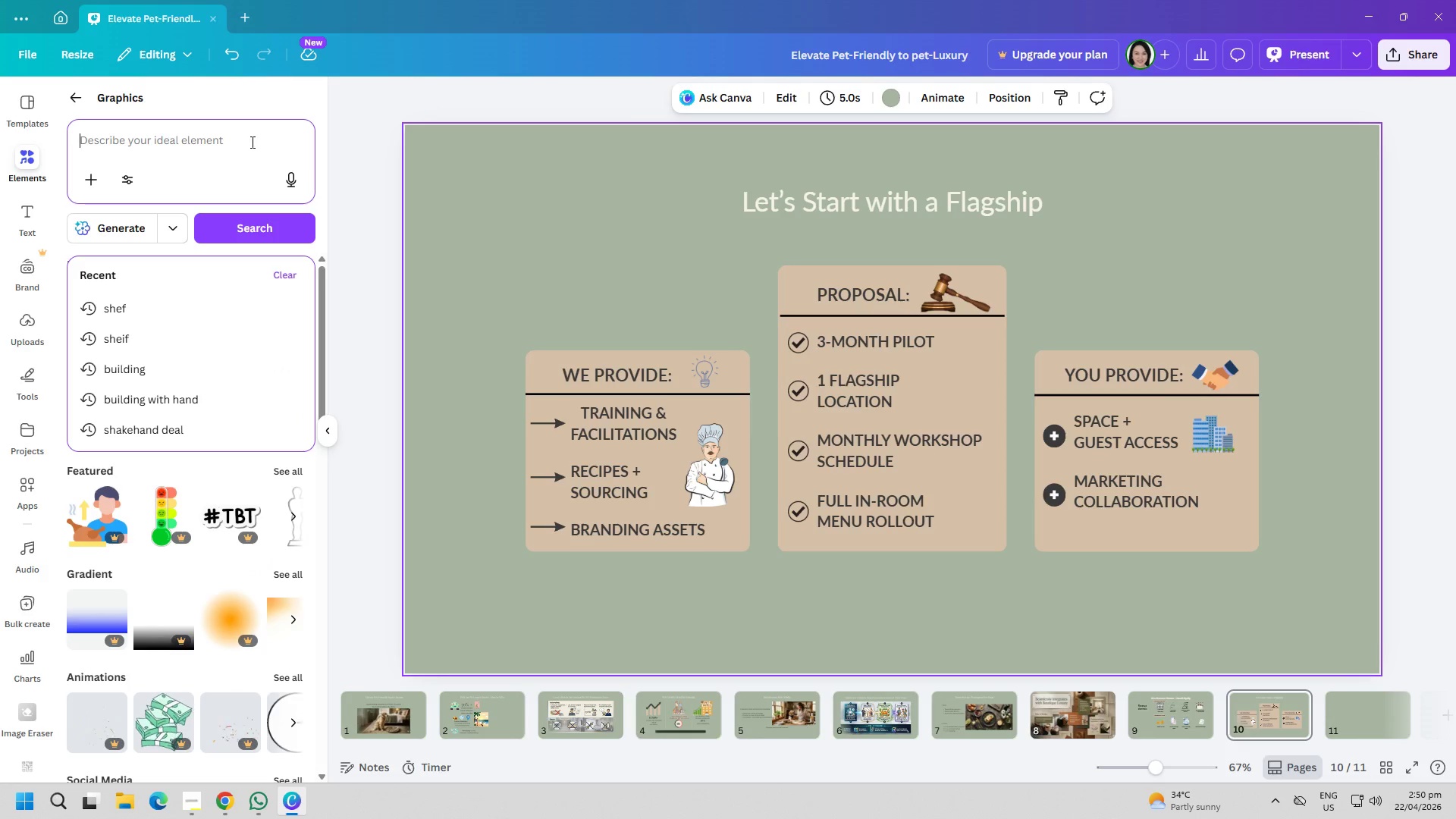 
type(CLOCK)
 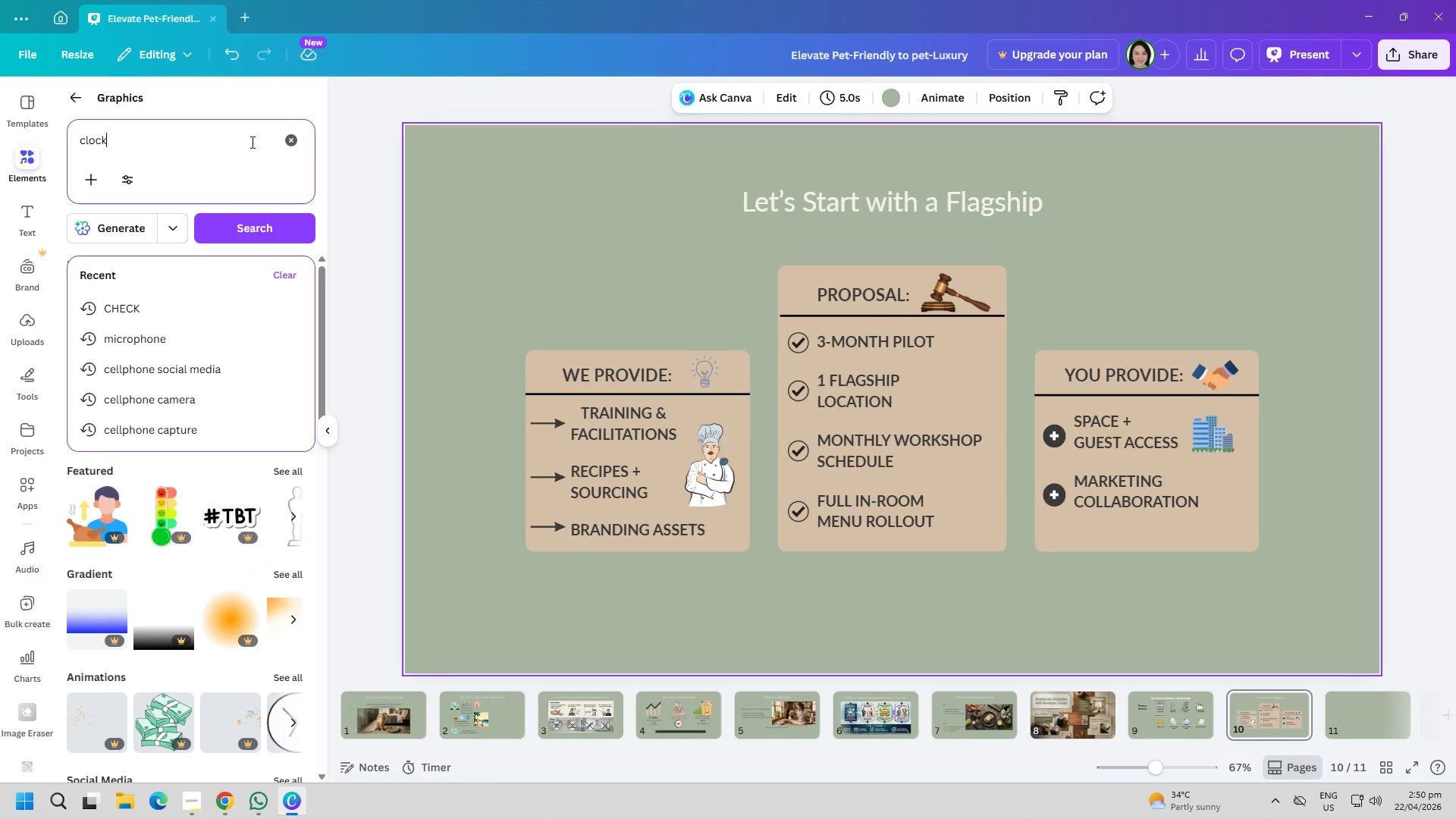 
key(Enter)
 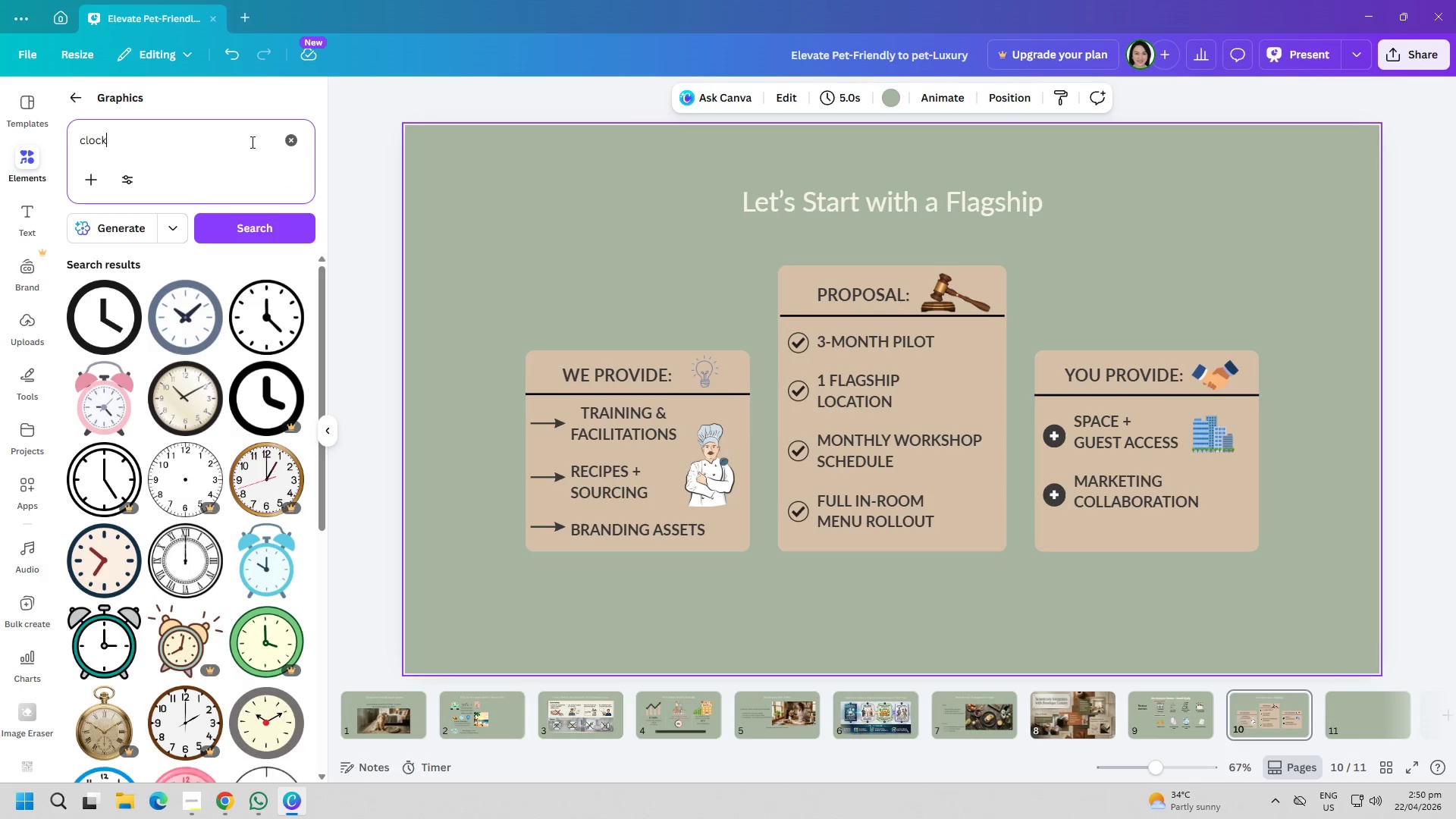 
left_click([202, 339])
 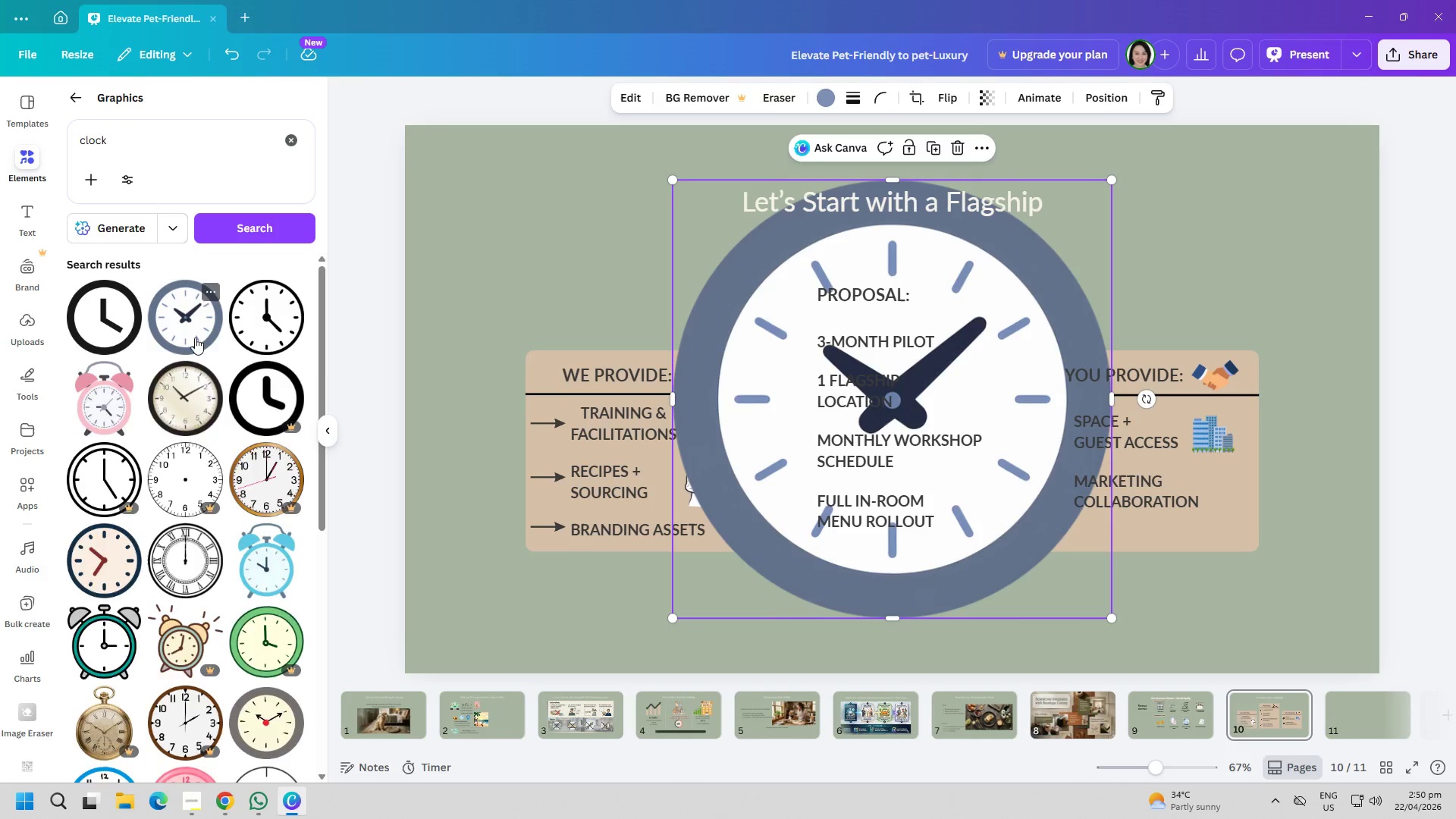 
mouse_move([321, 370])
 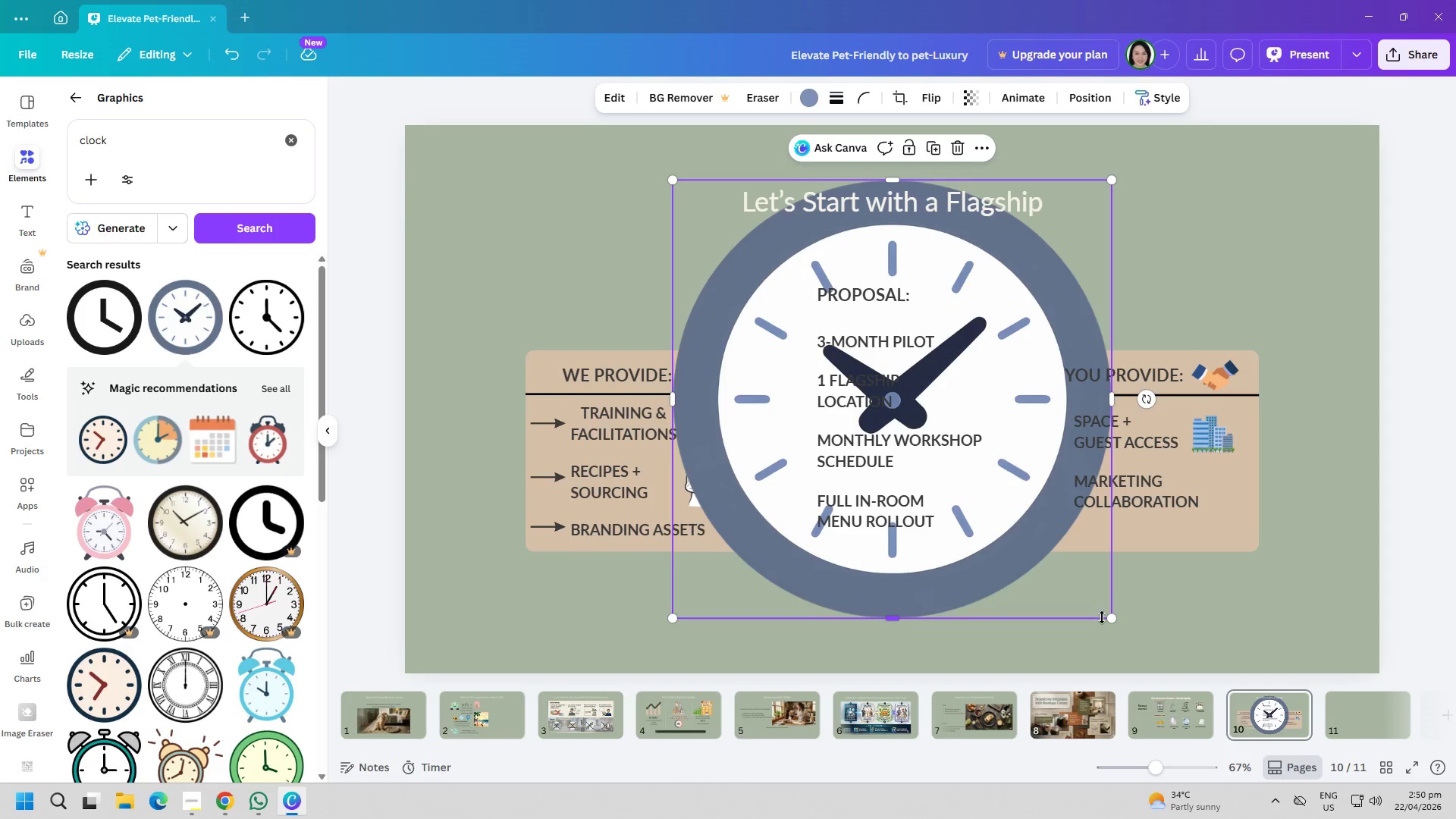 
left_click_drag(start_coordinate=[1114, 616], to_coordinate=[673, 273])
 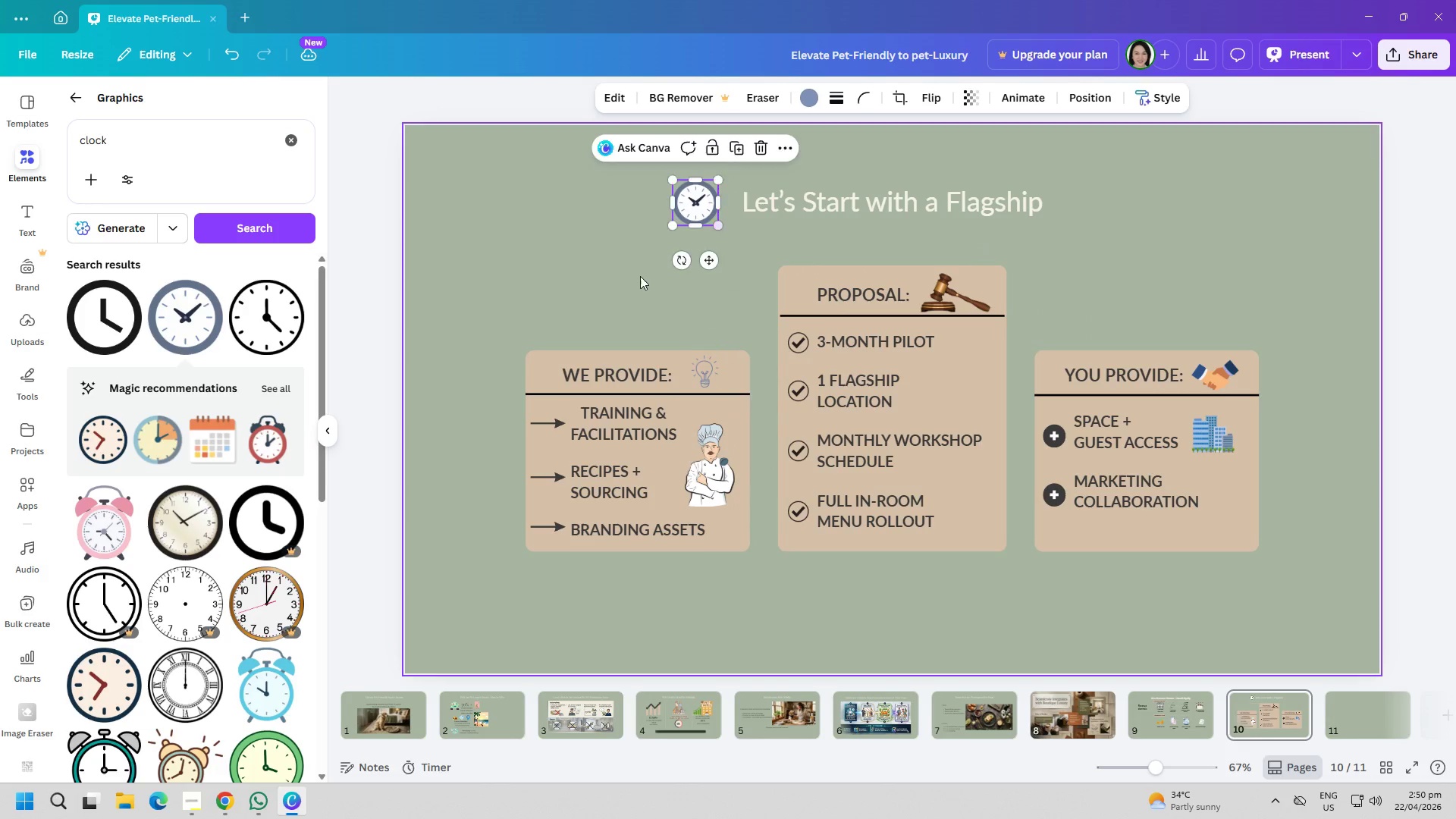 
left_click([633, 276])
 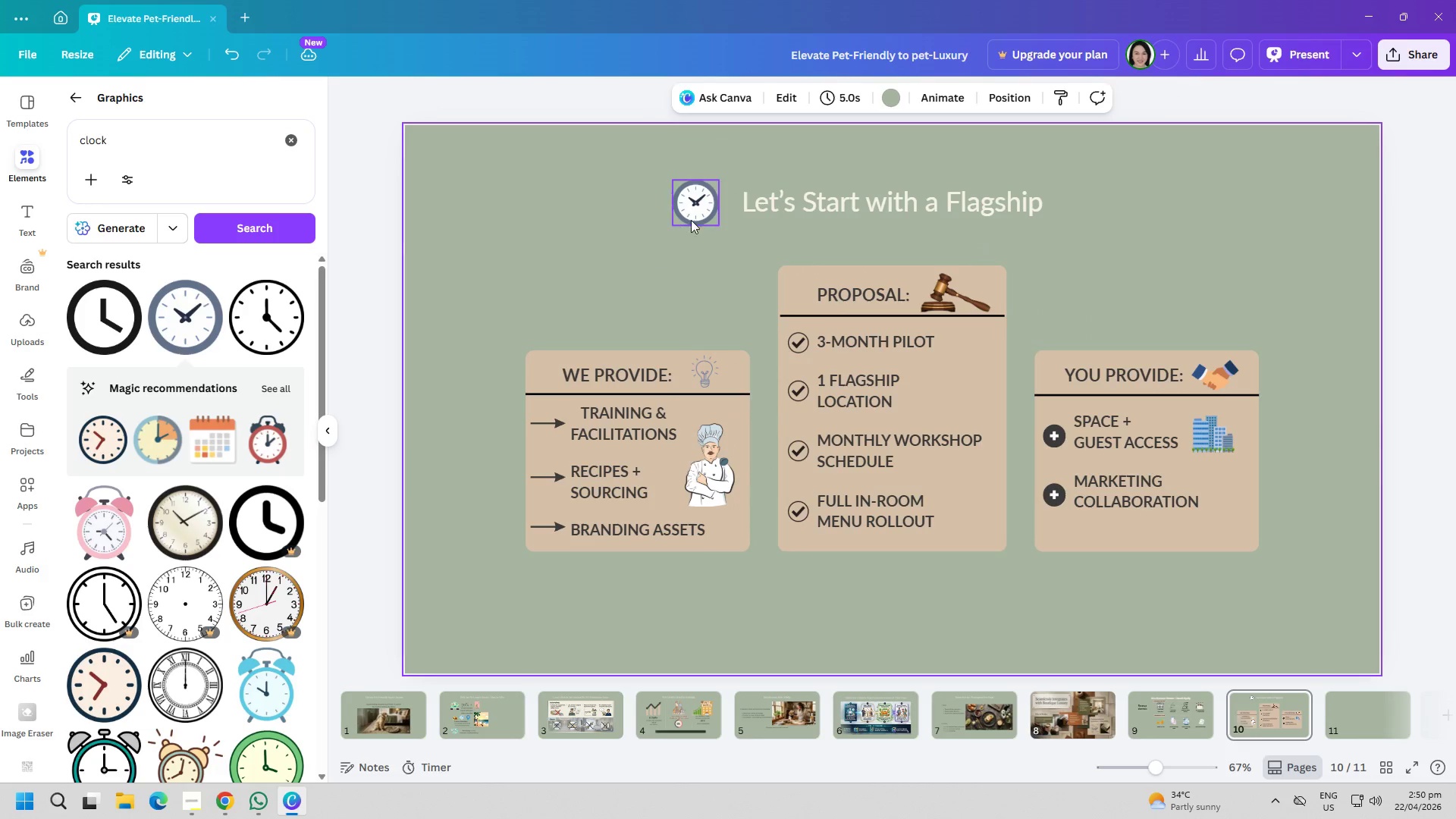 
left_click_drag(start_coordinate=[701, 208], to_coordinate=[974, 349])
 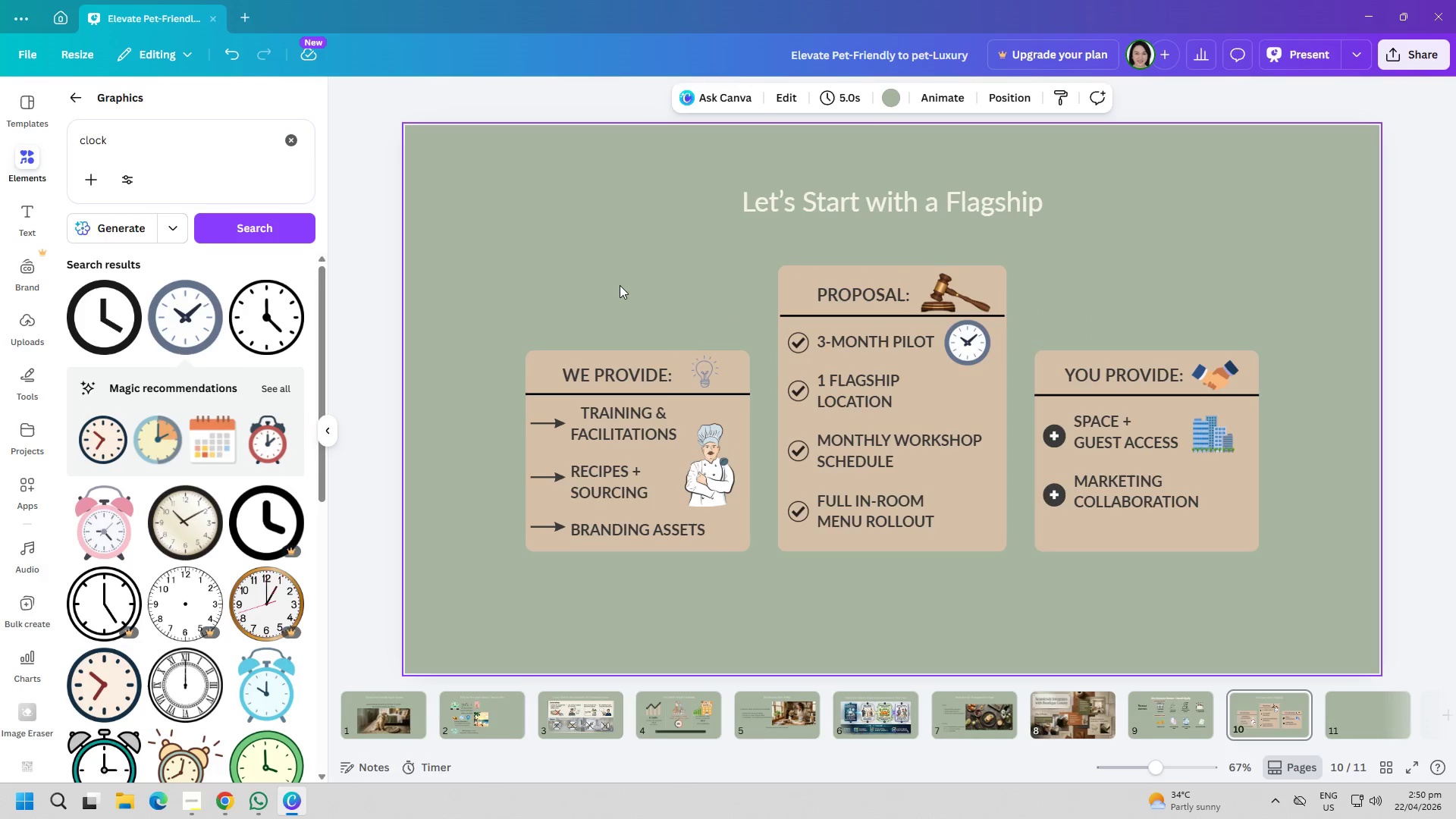 
wait(5.8)
 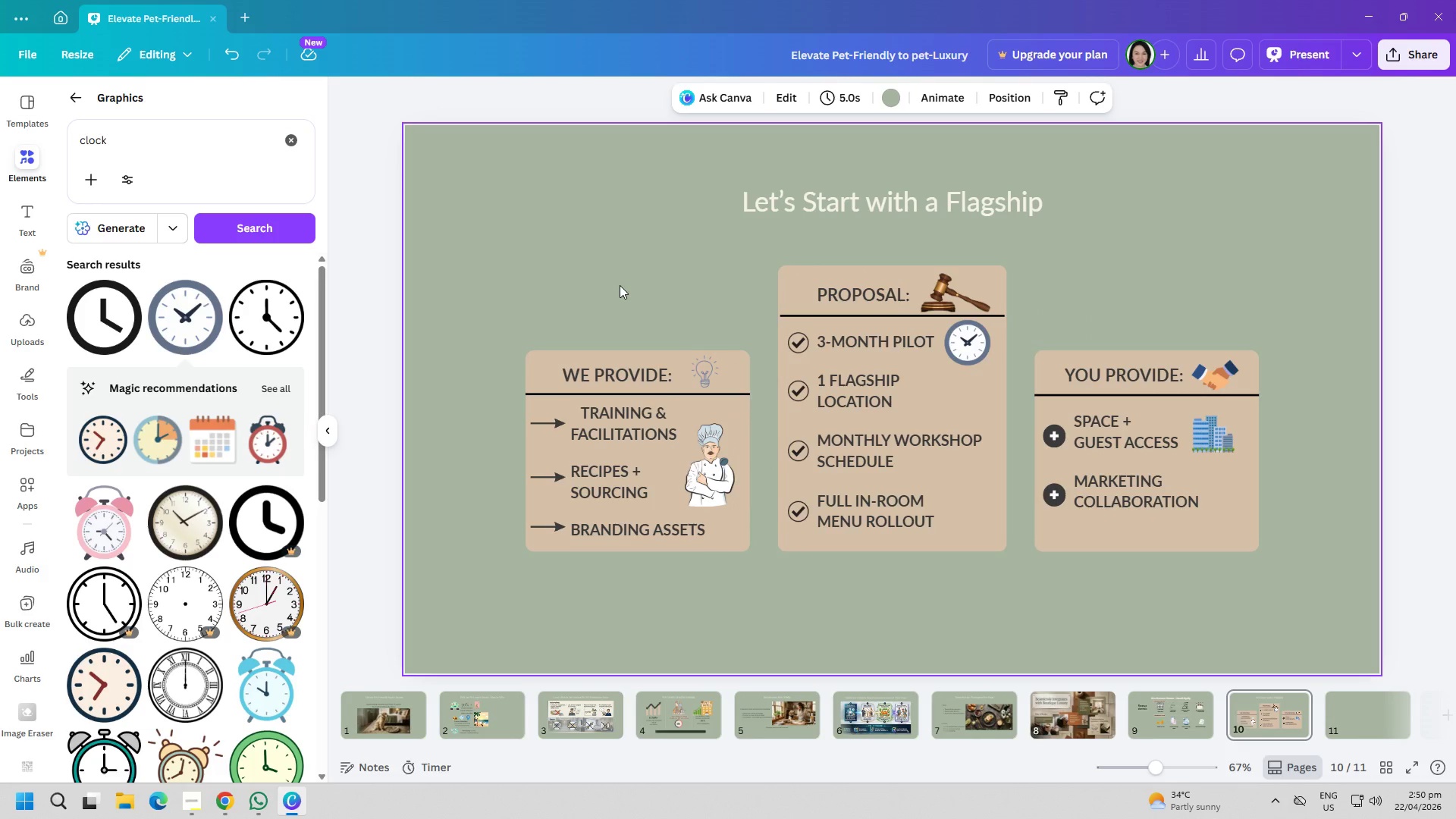 
double_click([256, 137])
 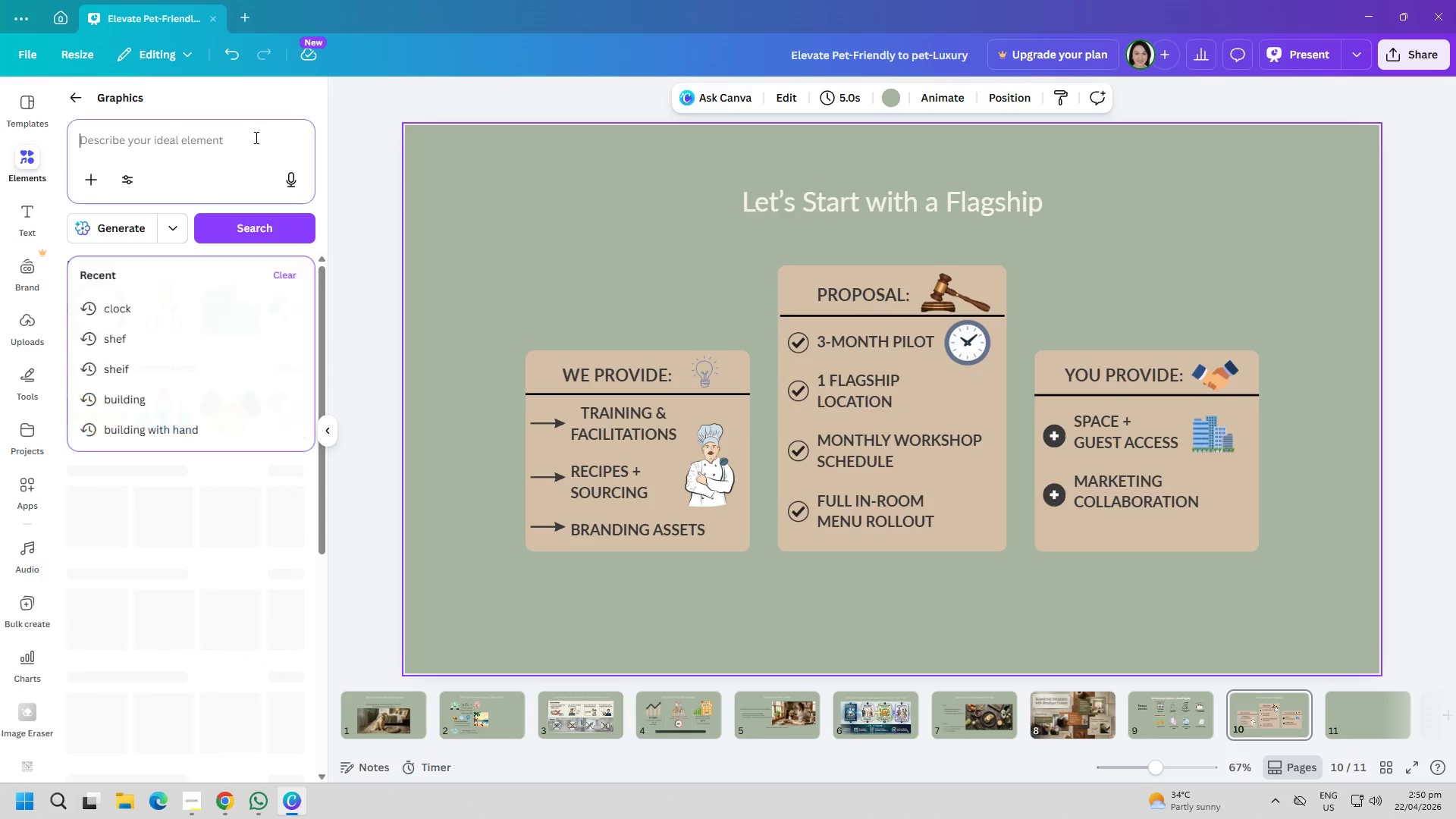 
type(HE)
key(Backspace)
type(OTEL)
 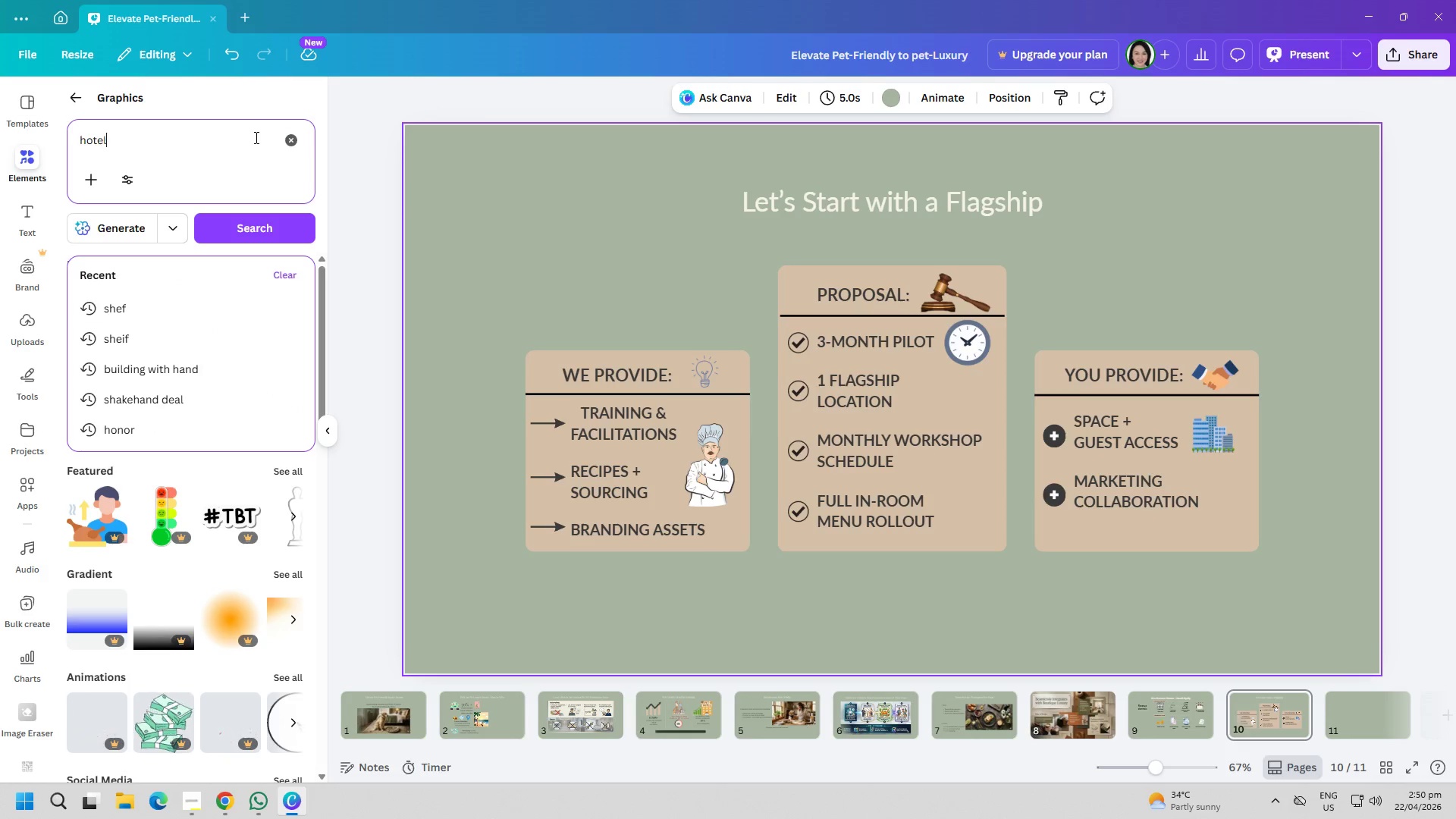 
key(Enter)
 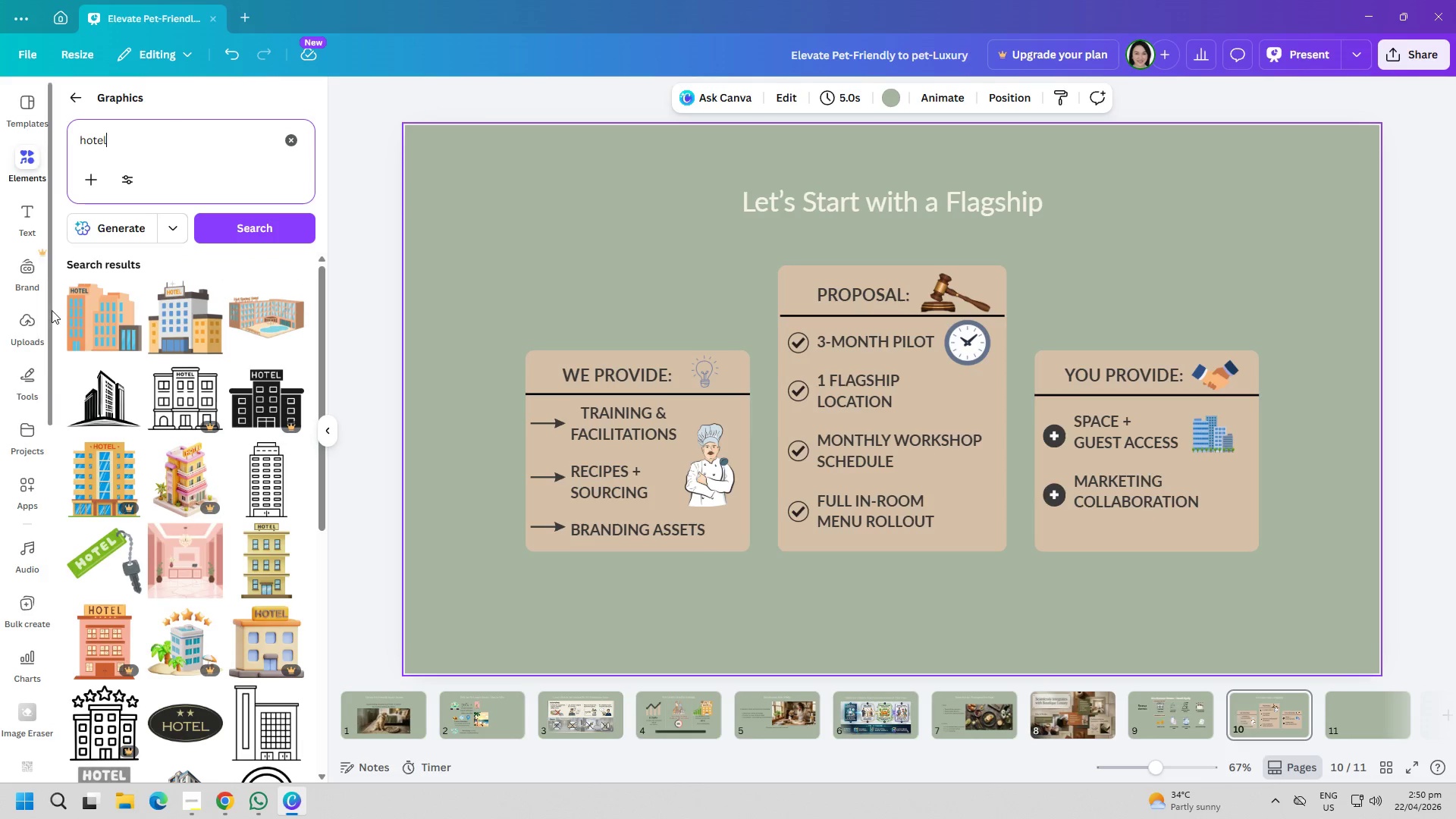 
left_click([86, 325])
 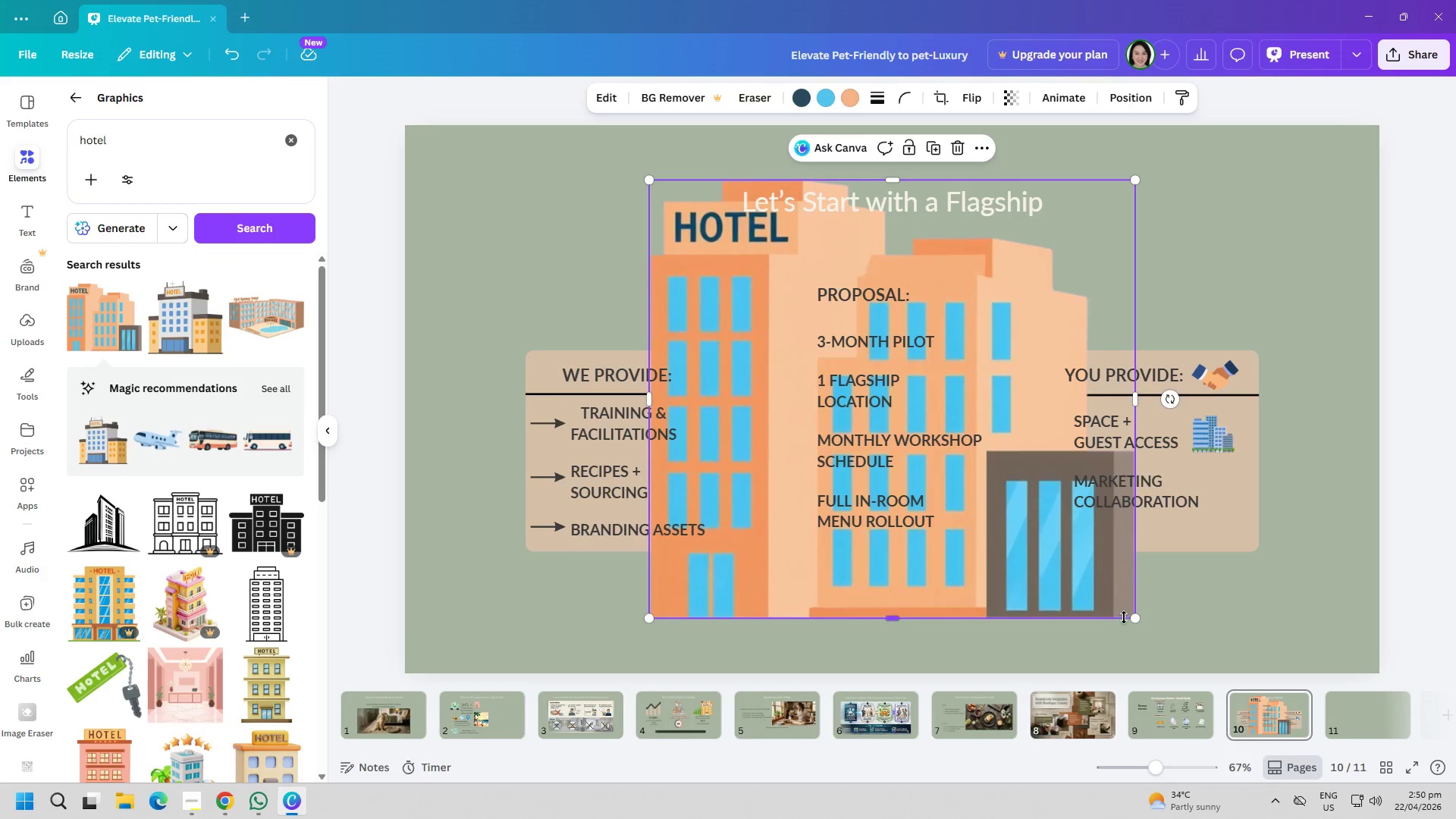 
left_click_drag(start_coordinate=[1133, 616], to_coordinate=[611, 271])
 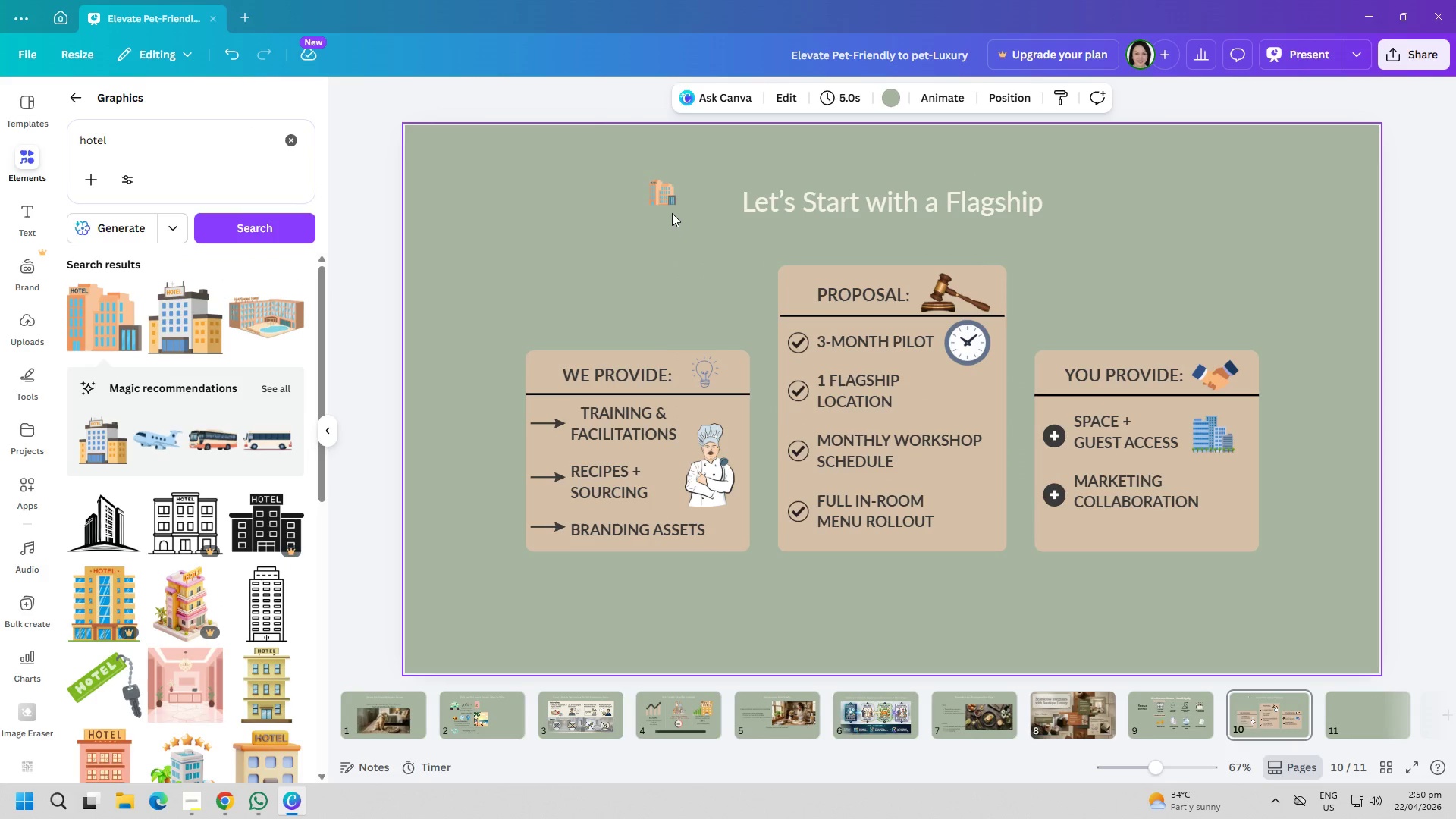 
left_click_drag(start_coordinate=[664, 199], to_coordinate=[959, 400])
 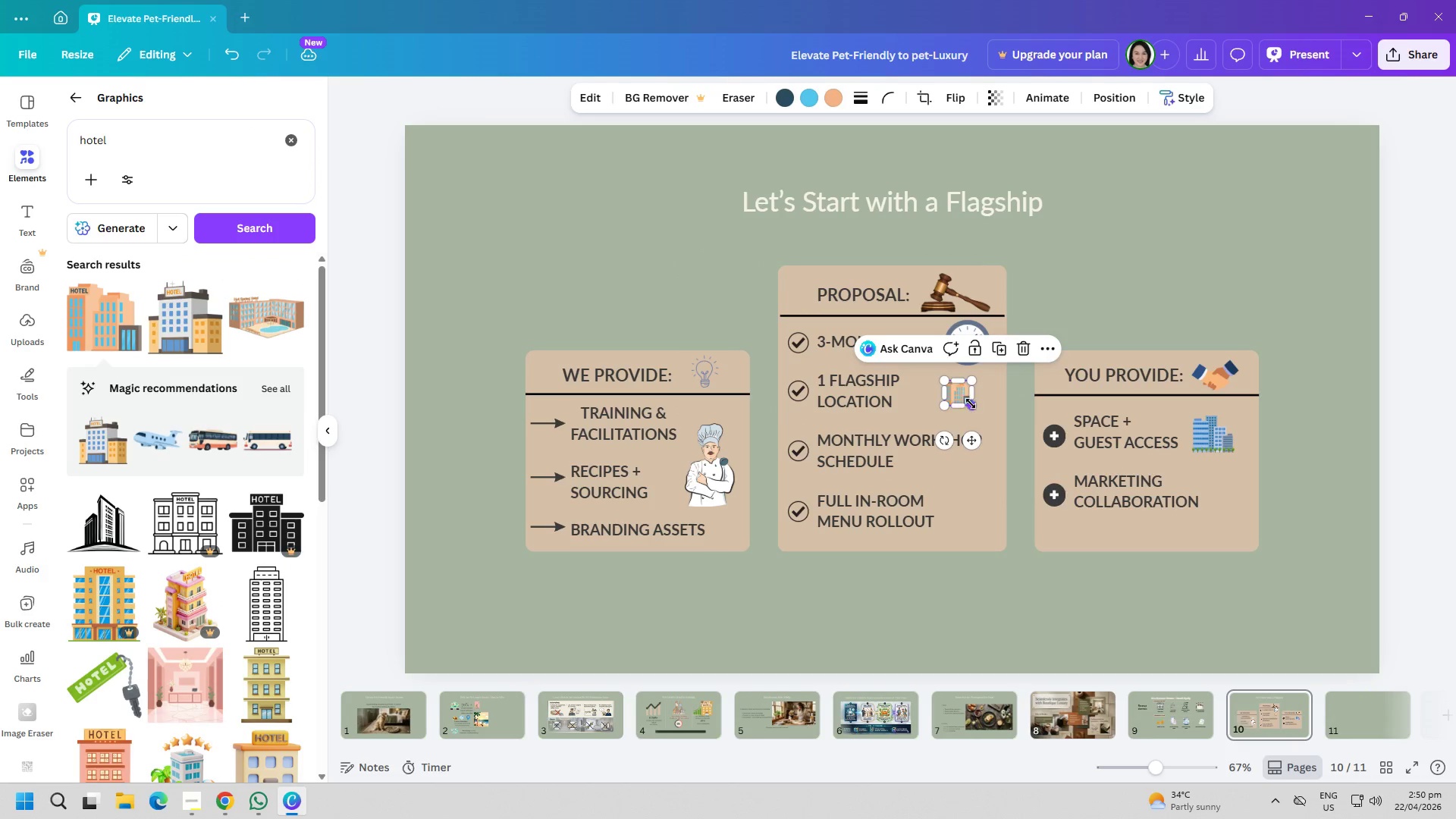 
left_click_drag(start_coordinate=[972, 403], to_coordinate=[986, 416])
 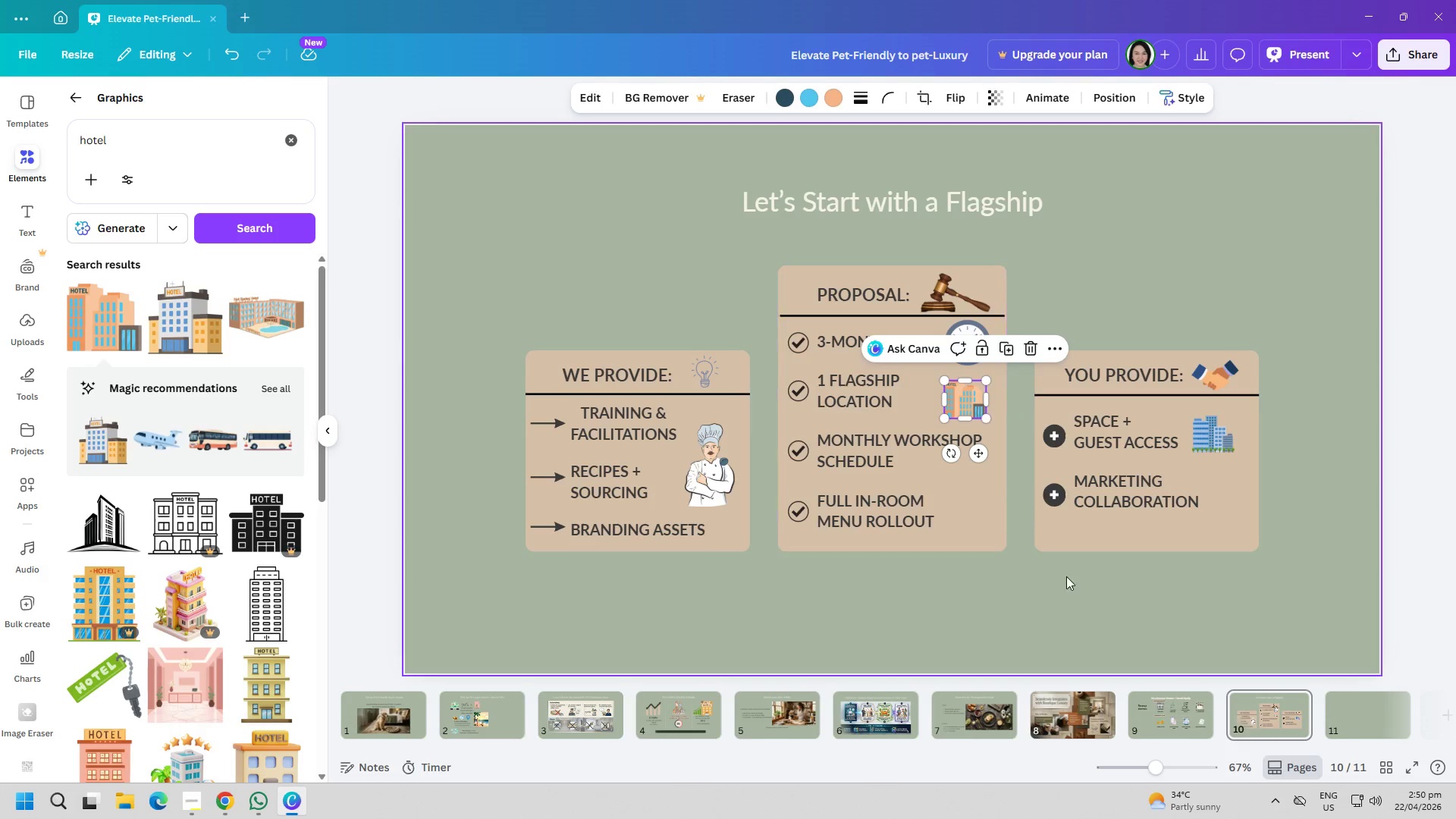 
left_click([1058, 598])
 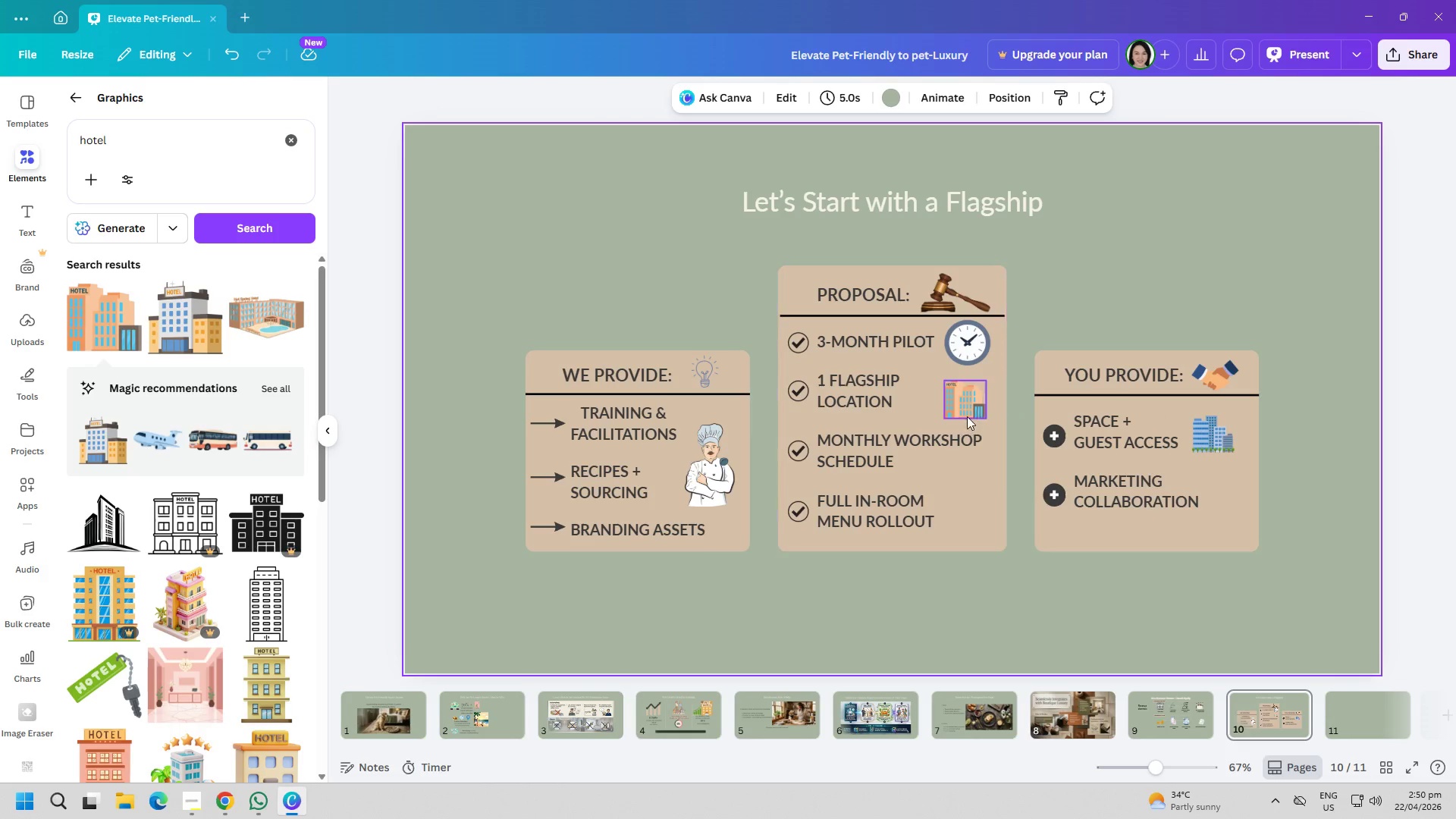 
left_click_drag(start_coordinate=[969, 411], to_coordinate=[969, 403])
 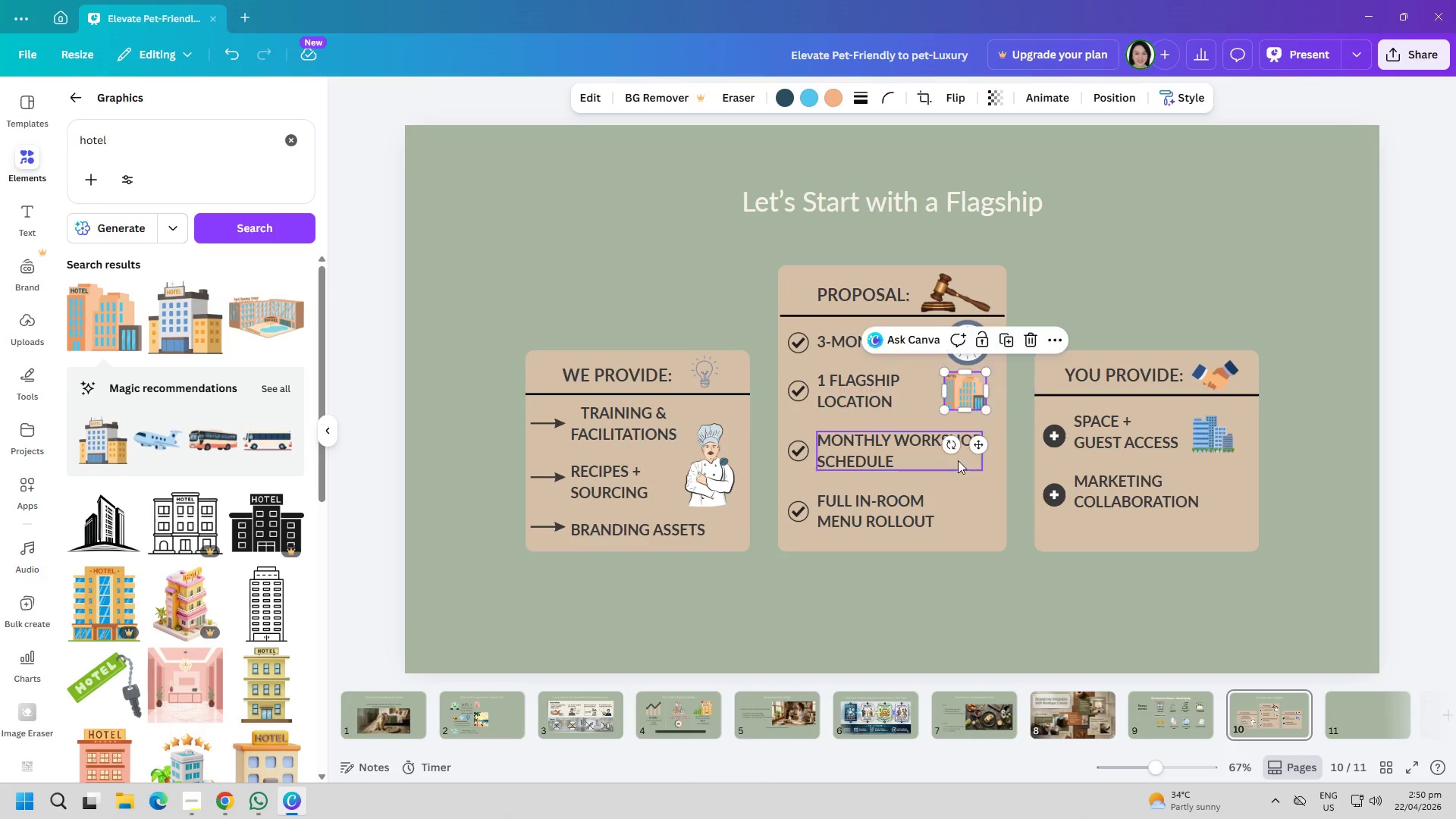 
left_click_drag(start_coordinate=[957, 530], to_coordinate=[957, 535])
 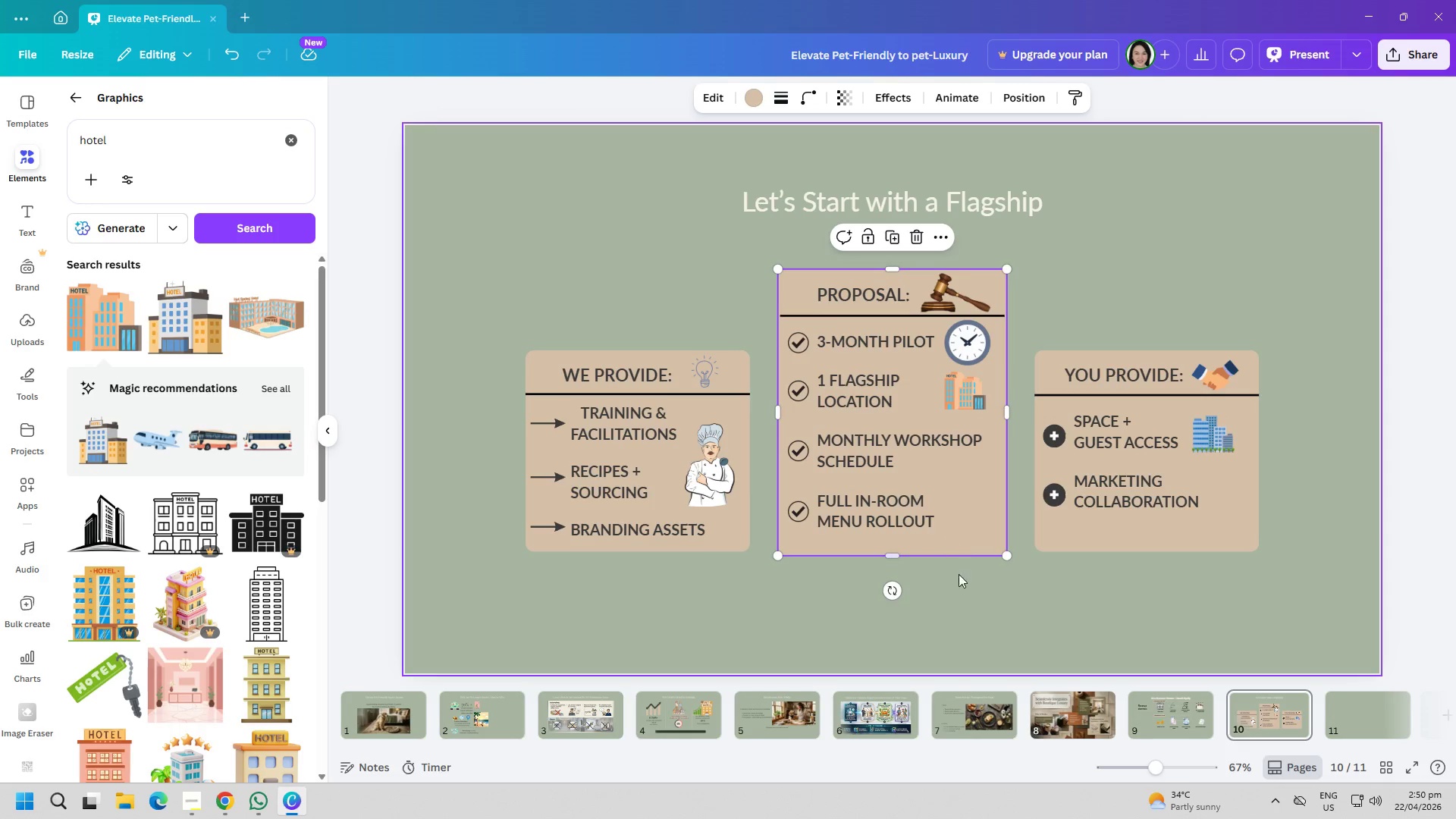 
left_click([965, 597])
 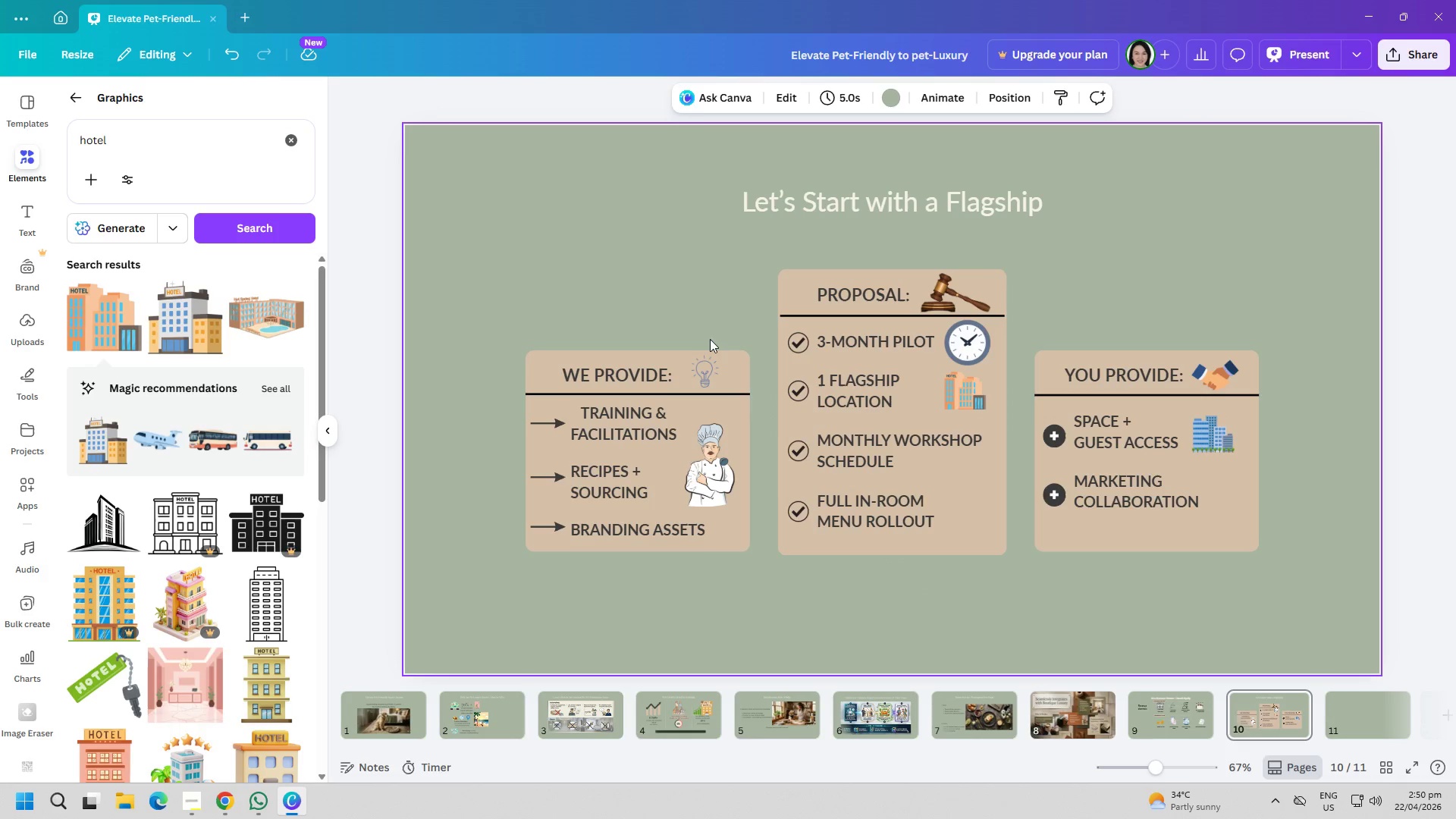 
wait(6.11)
 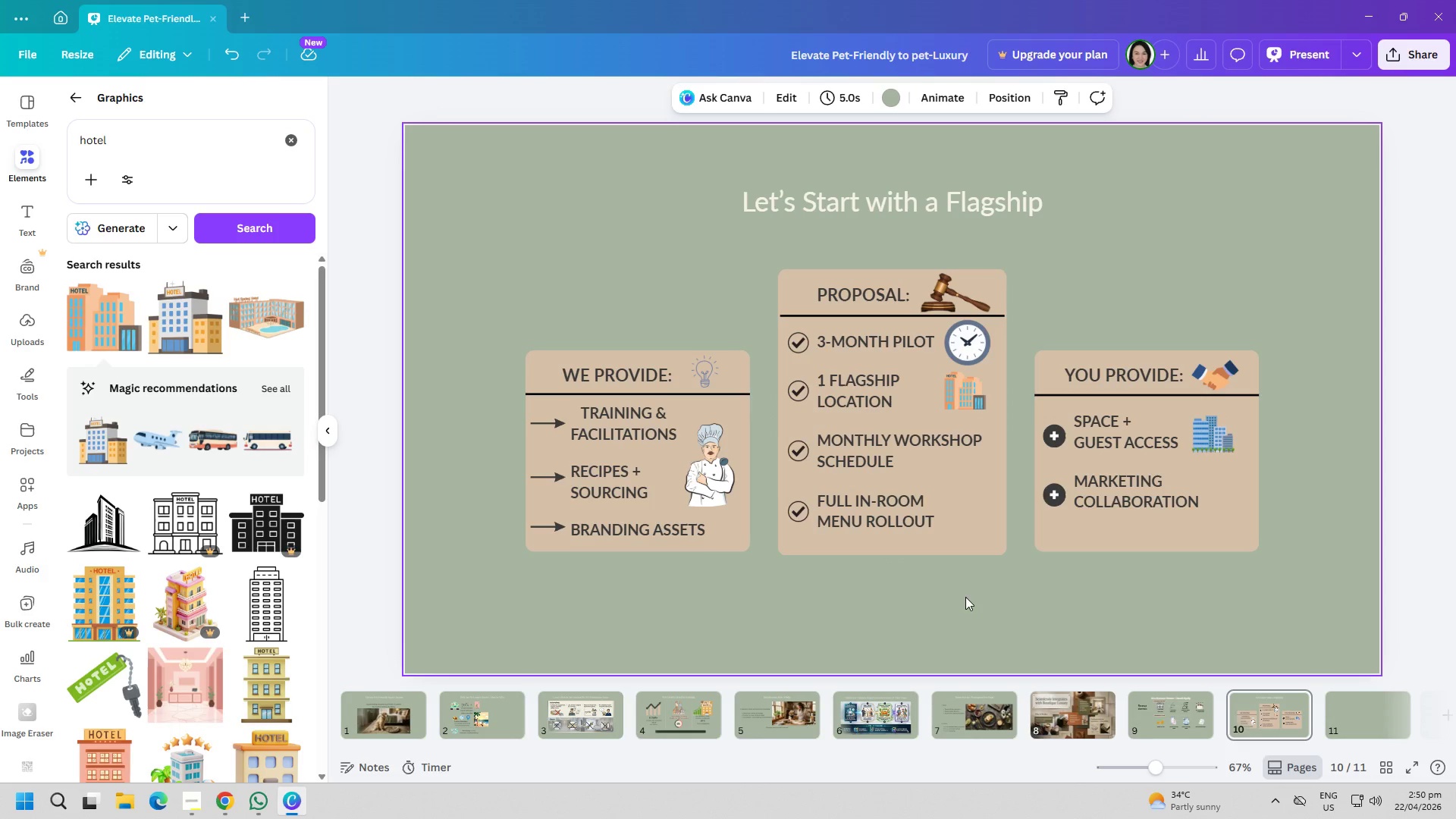 
double_click([202, 152])
 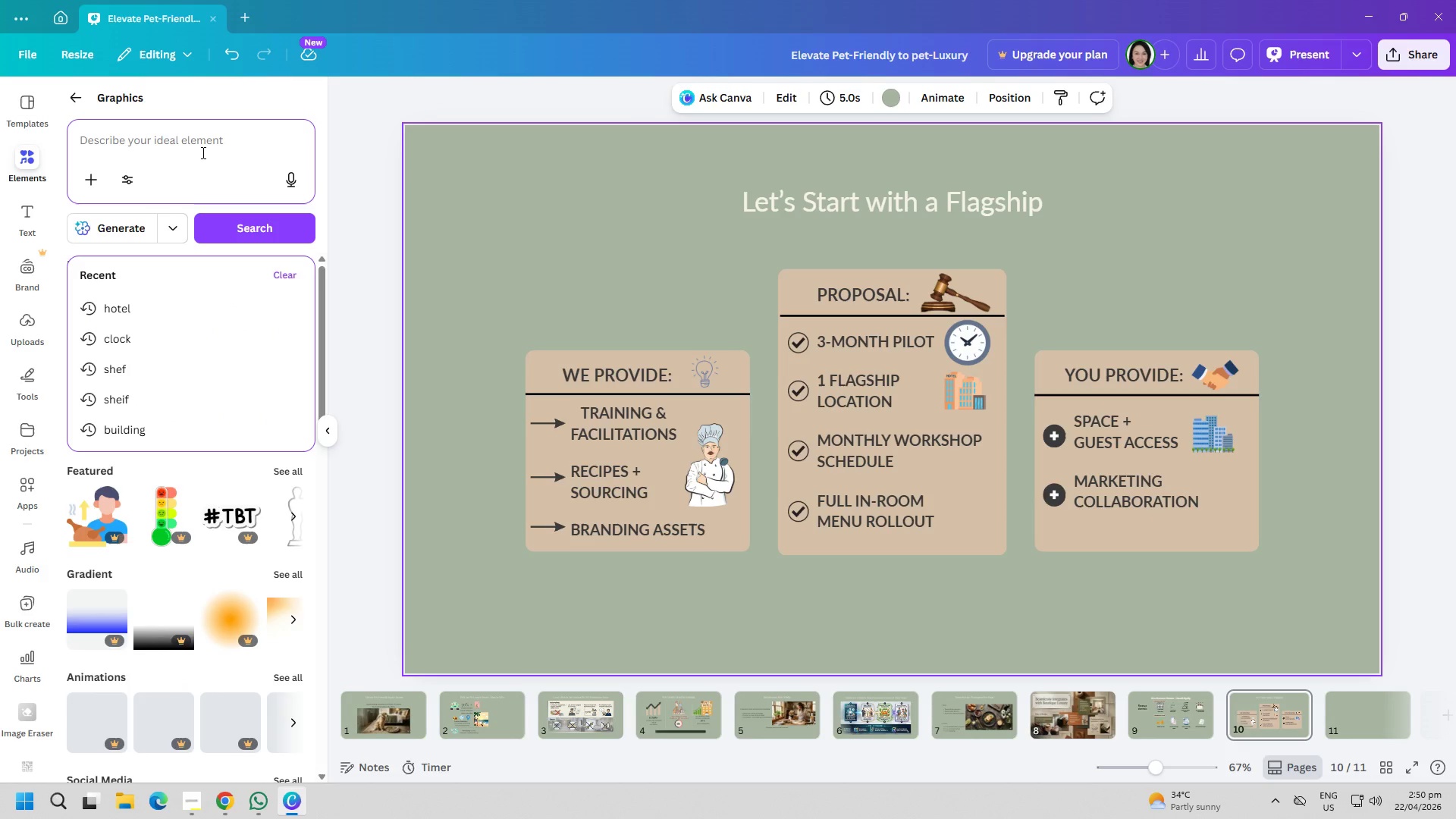 
type(MEU)
key(Backspace)
type(NU WITH UTILITIES)
 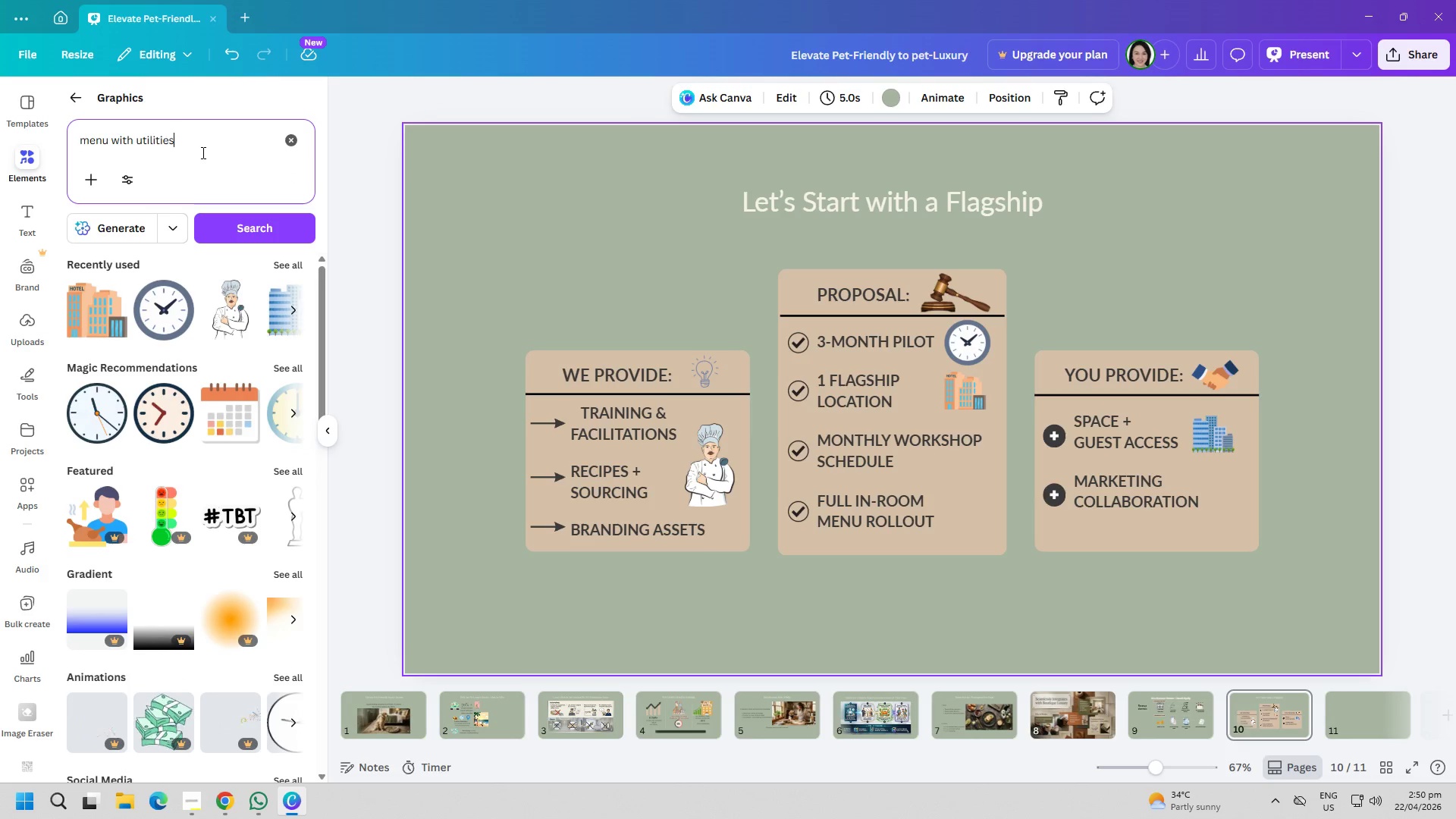 
key(Enter)
 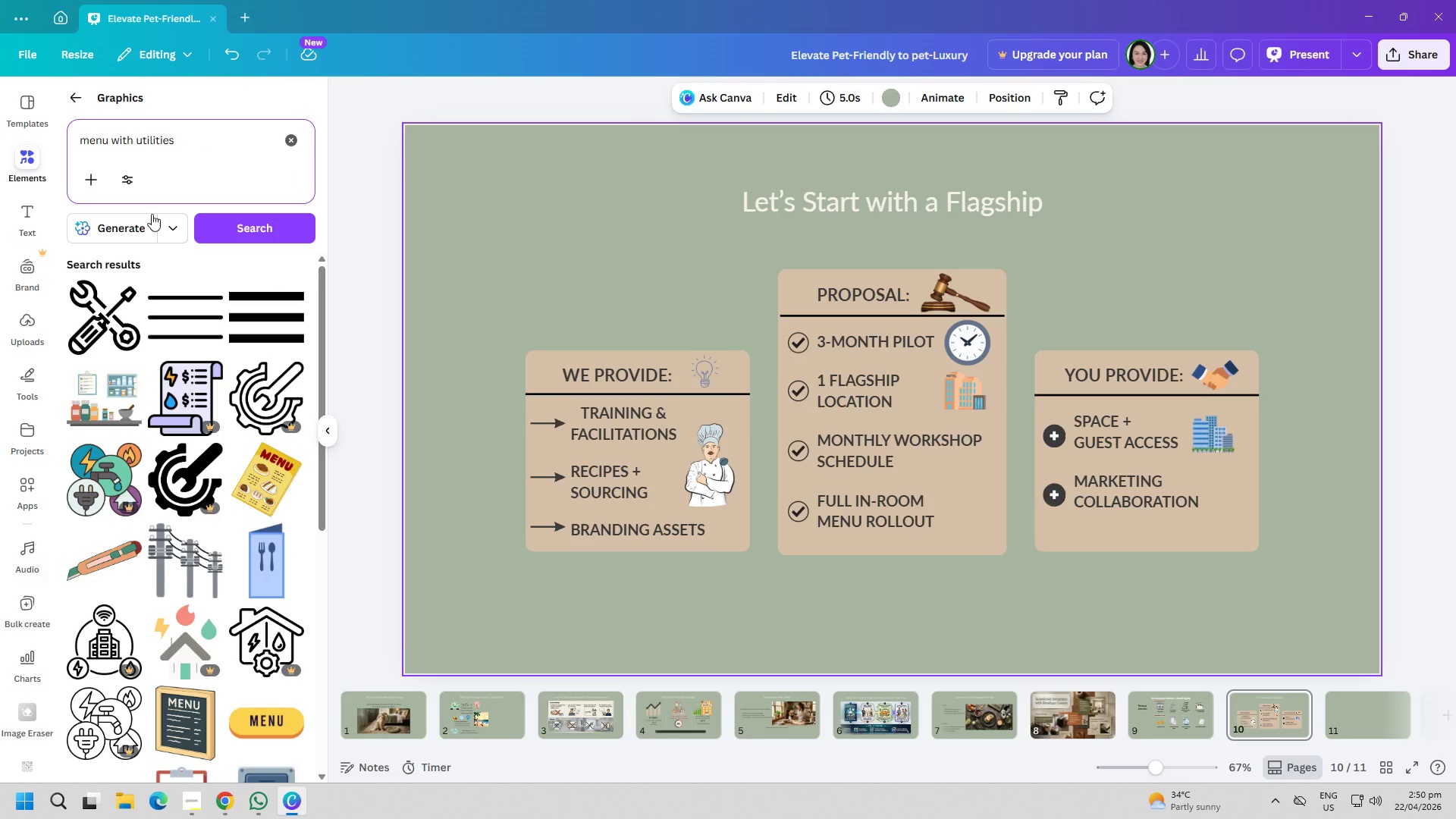 
scroll: coordinate [194, 439], scroll_direction: down, amount: 4.0
 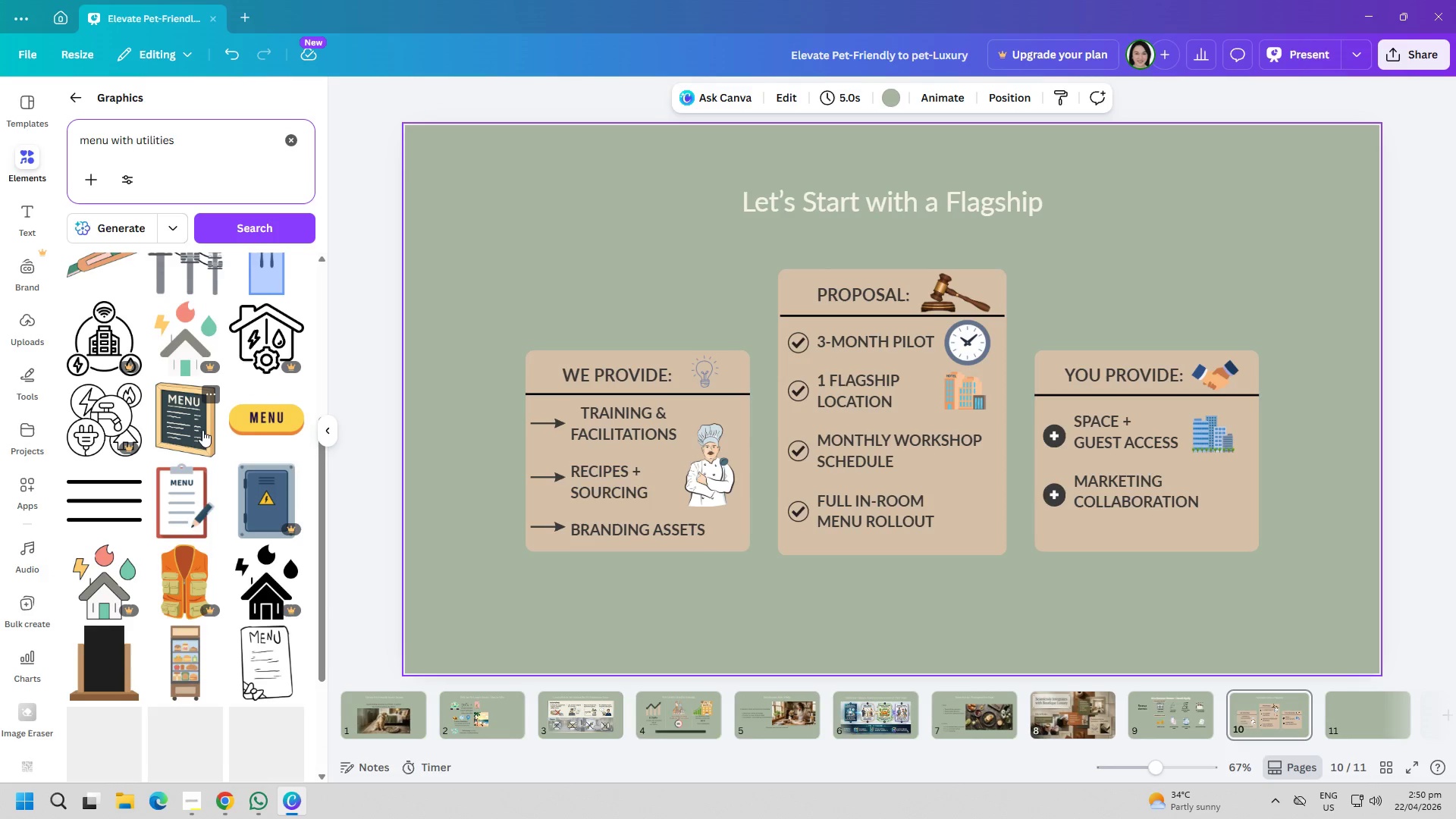 
scroll: coordinate [205, 426], scroll_direction: up, amount: 1.0
 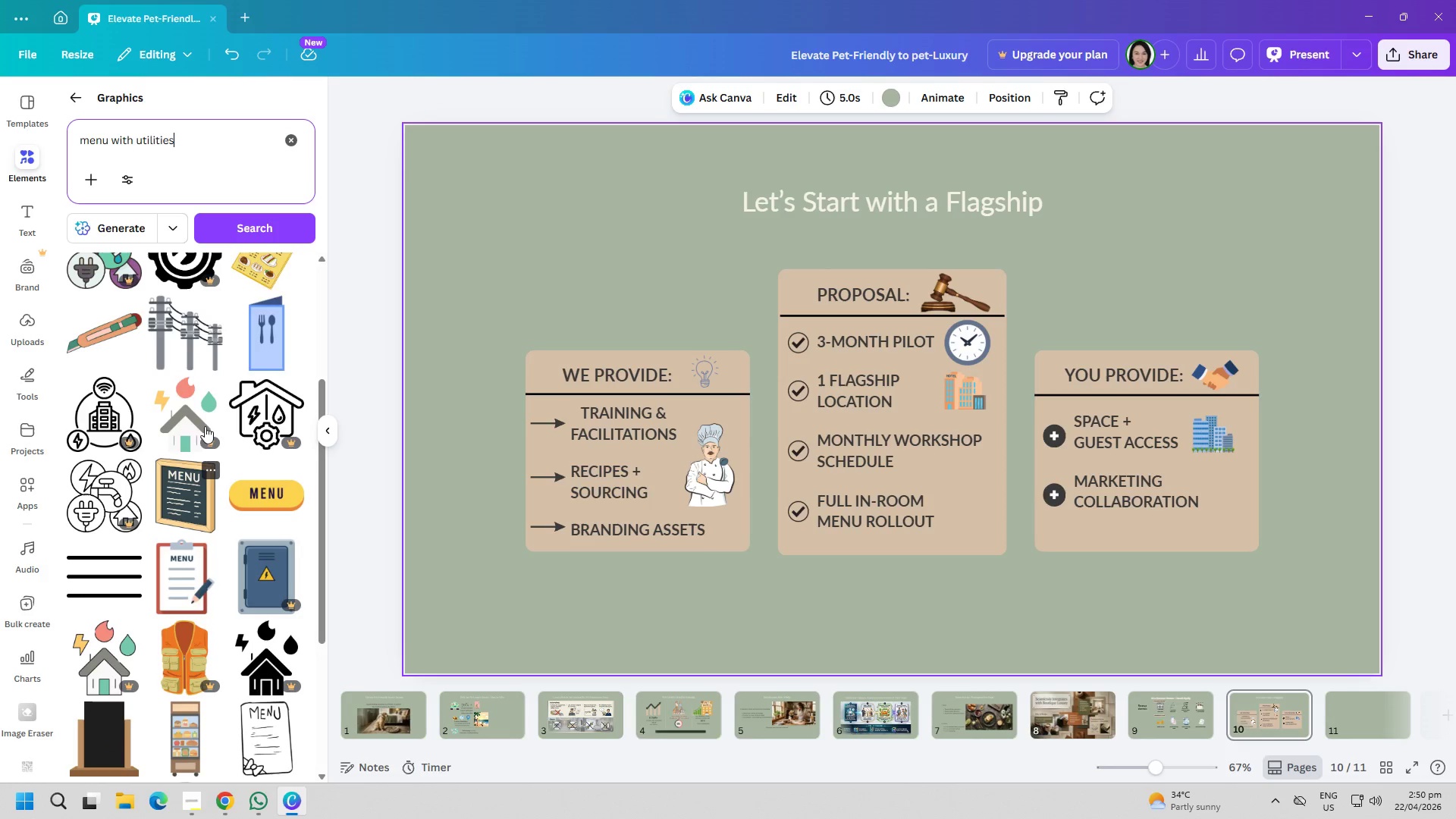 
scroll: coordinate [205, 419], scroll_direction: down, amount: 5.0
 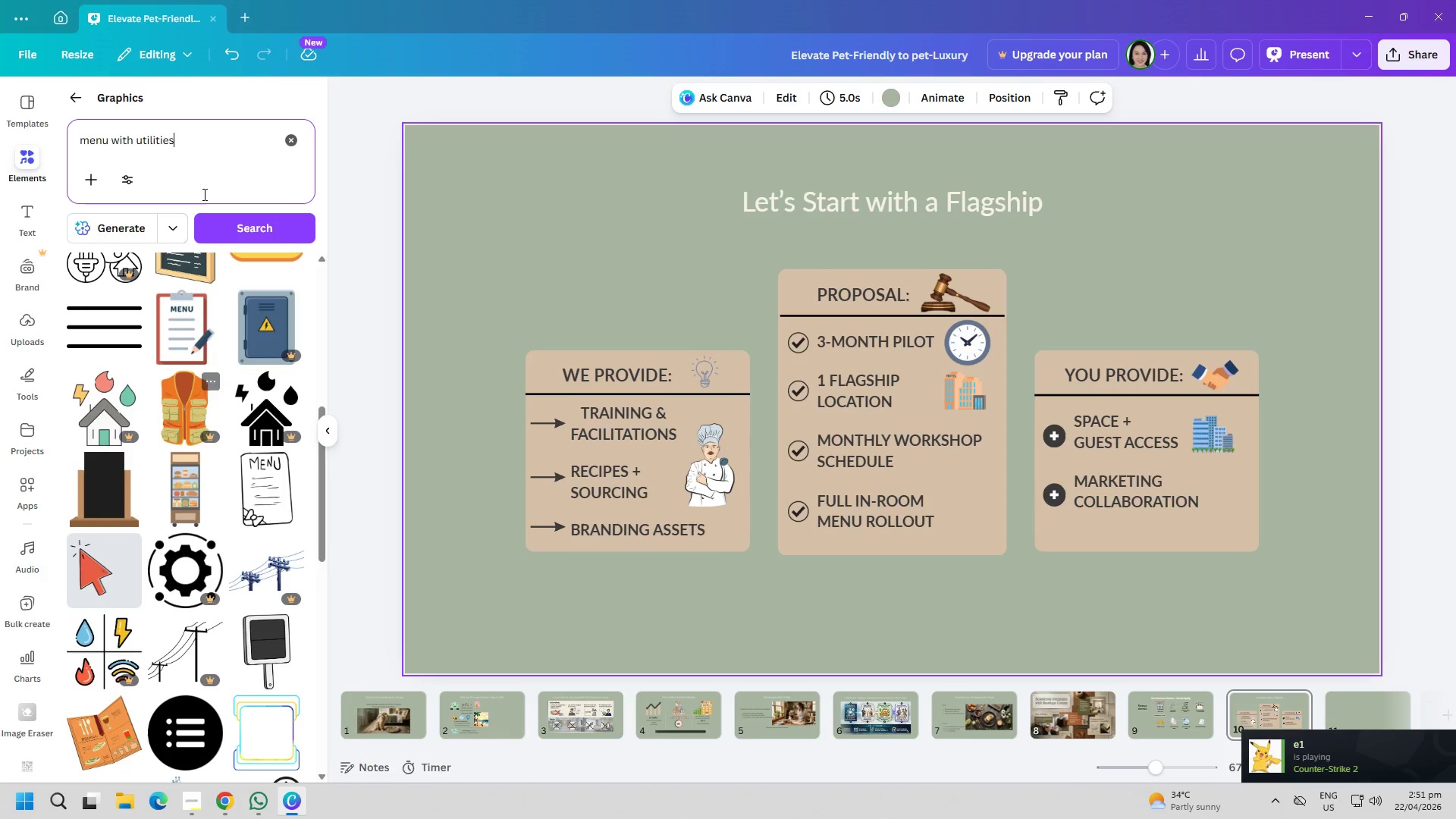 
left_click([201, 138])
 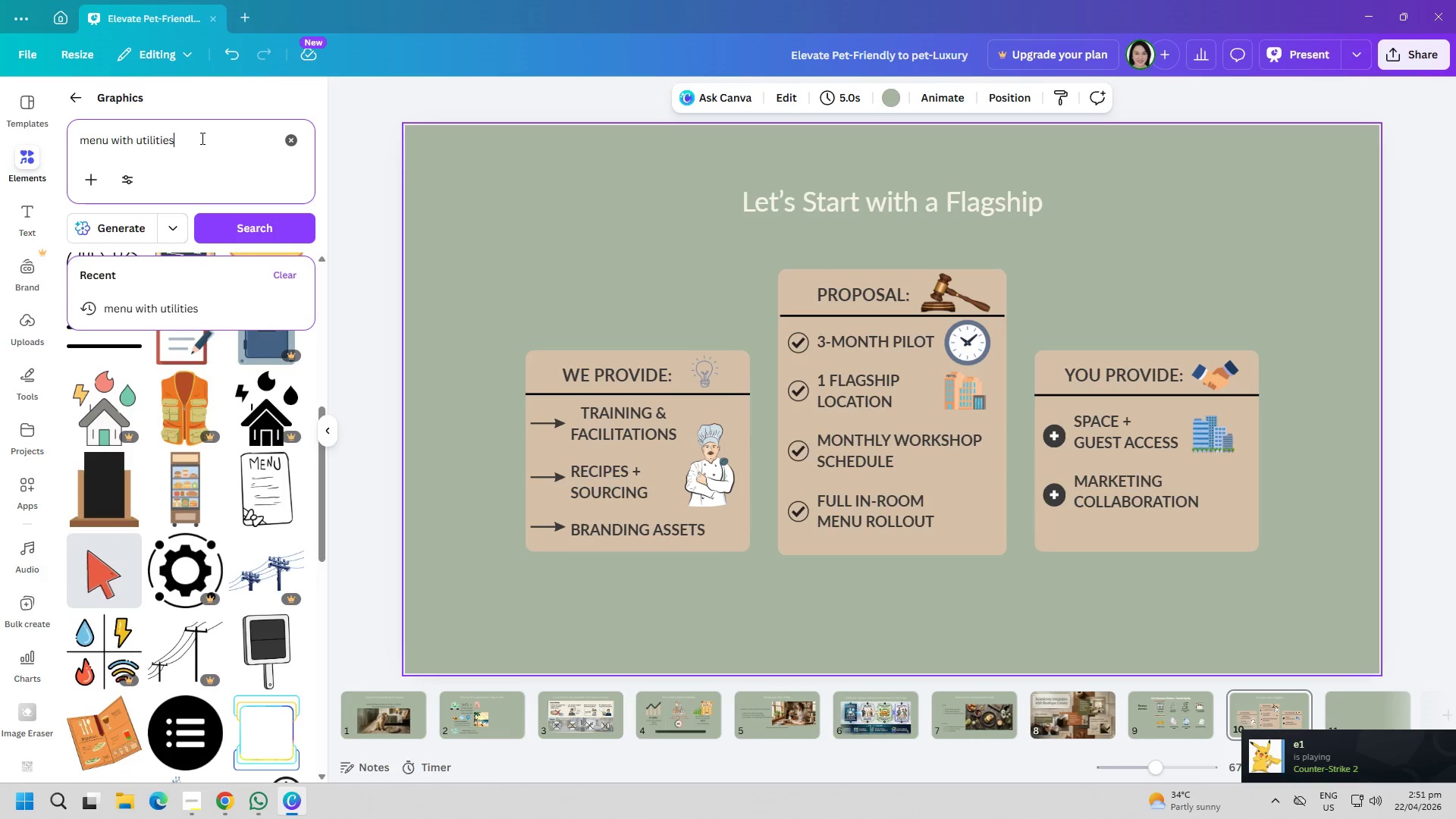 
key(Backspace)
key(Backspace)
key(Backspace)
key(Backspace)
key(Backspace)
key(Backspace)
key(Backspace)
key(Backspace)
key(Backspace)
type(SPOON)
 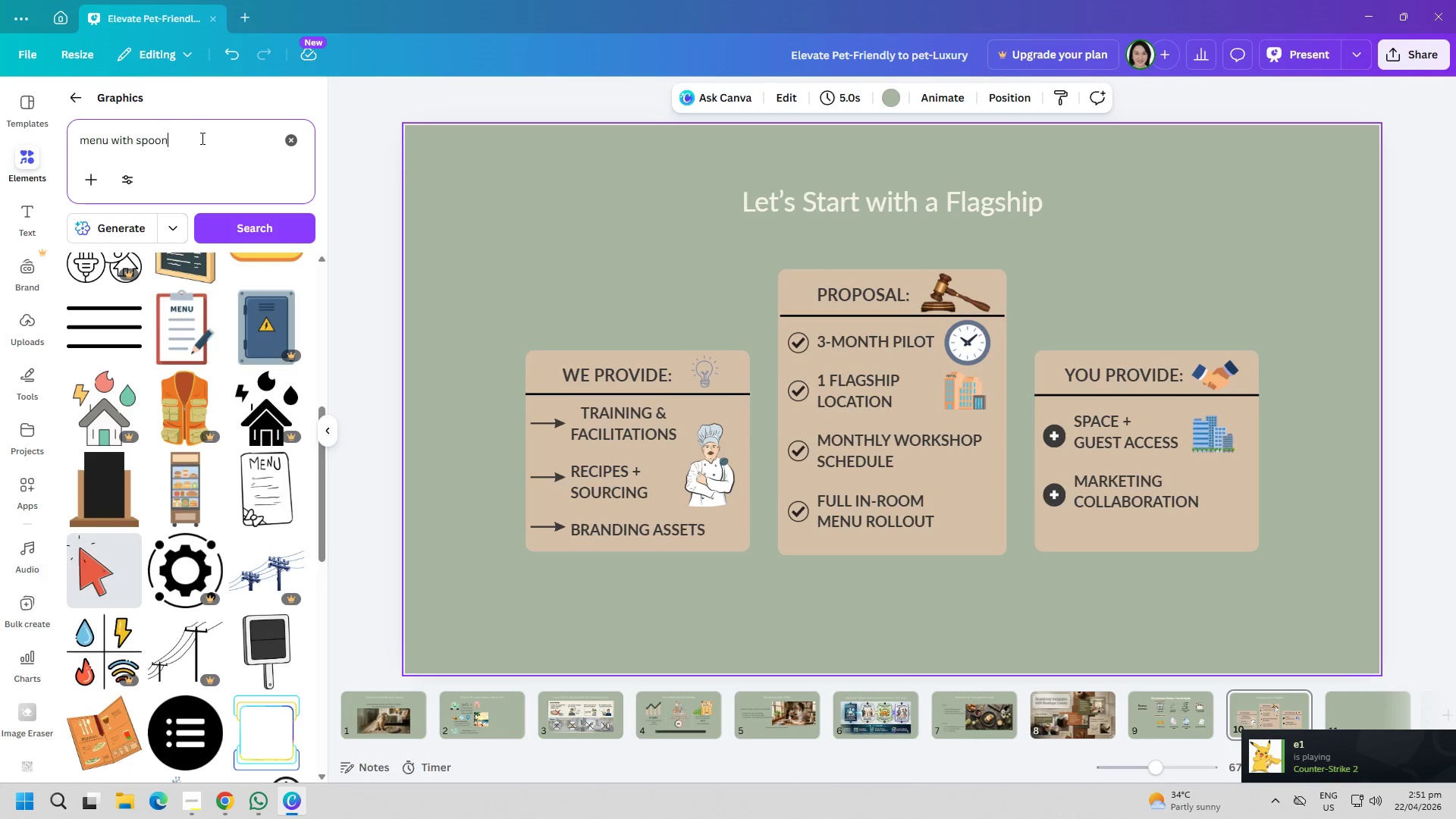 
key(Enter)
 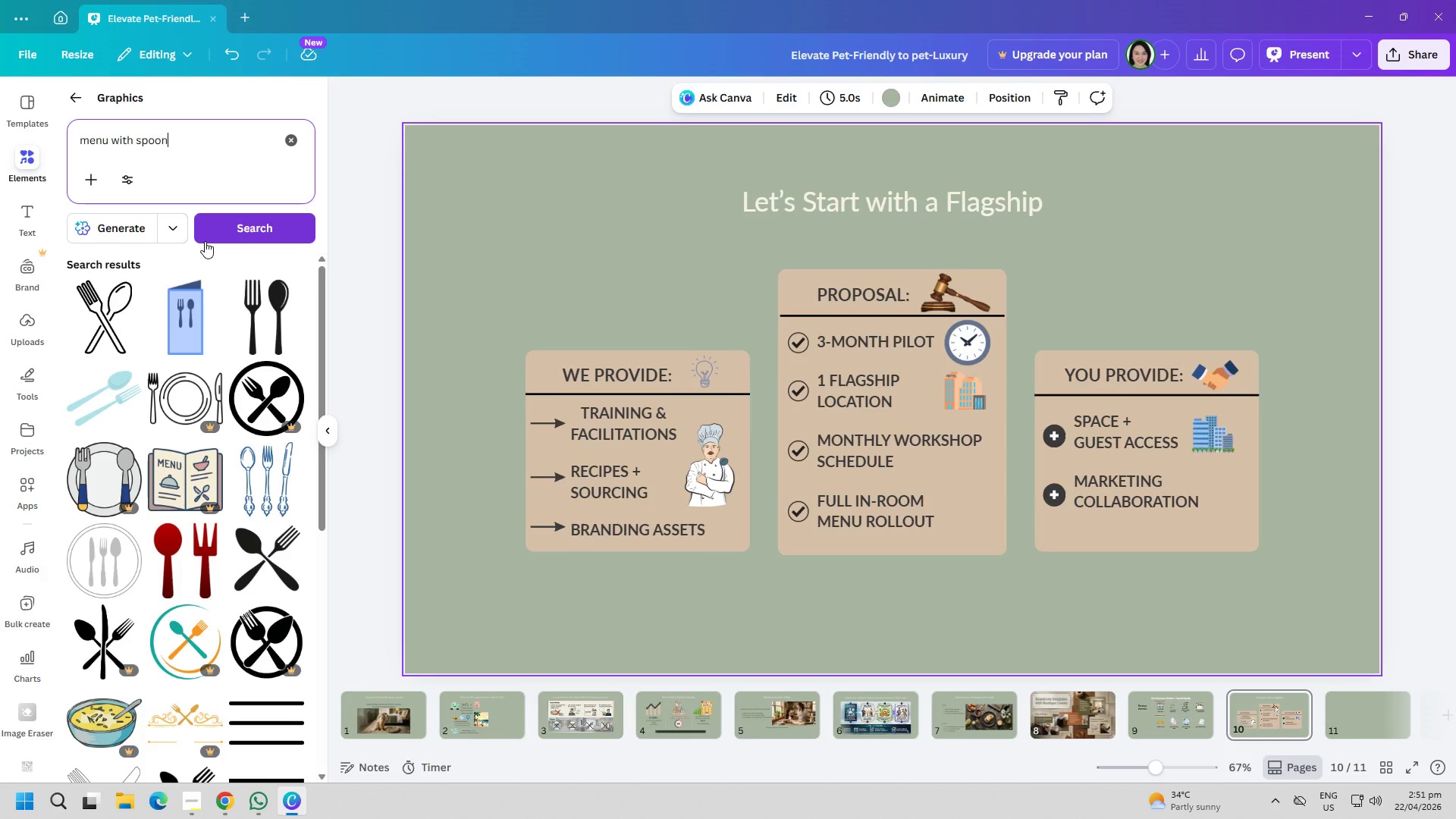 
wait(7.0)
 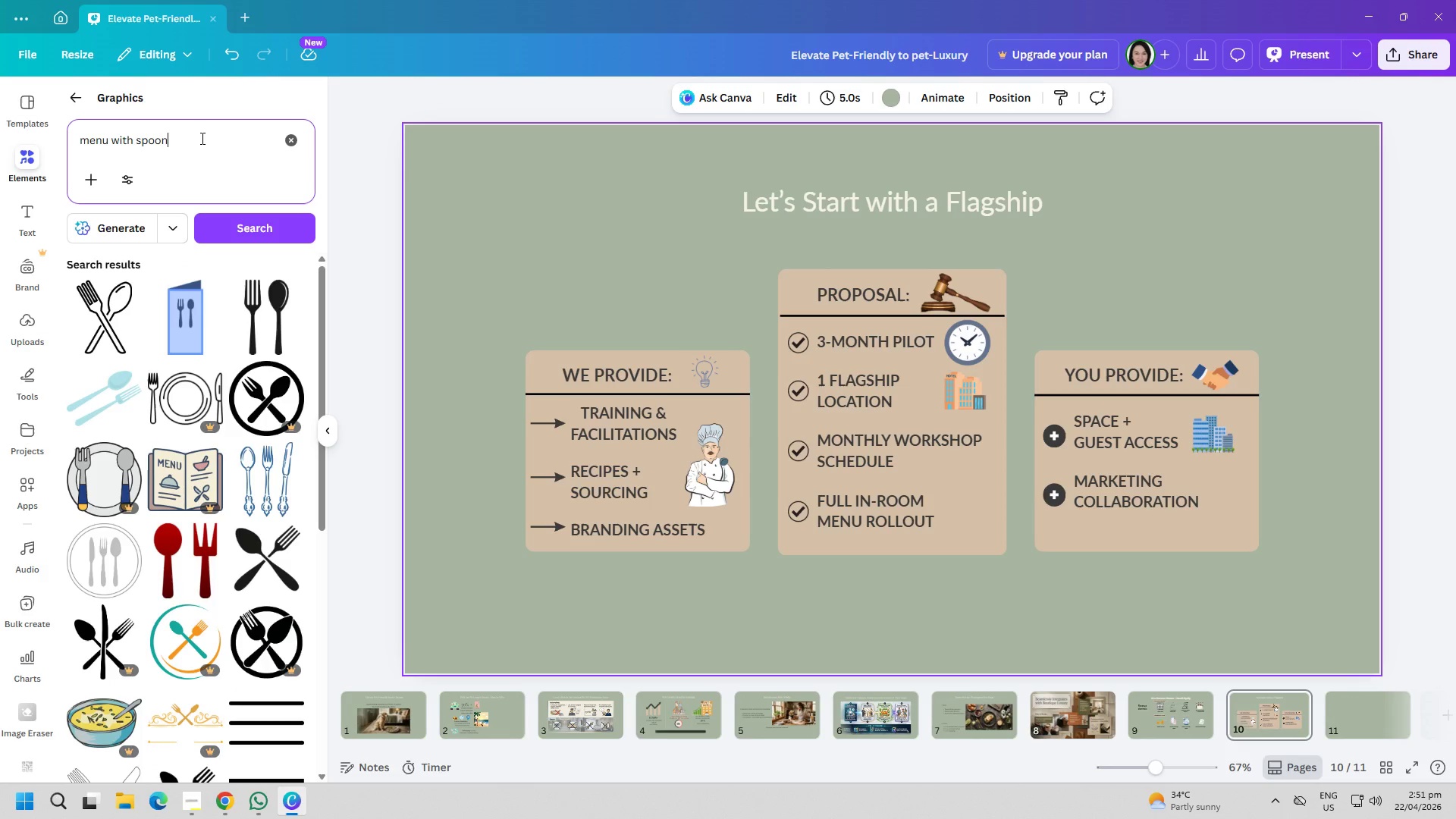 
scroll: coordinate [174, 498], scroll_direction: down, amount: 13.0
 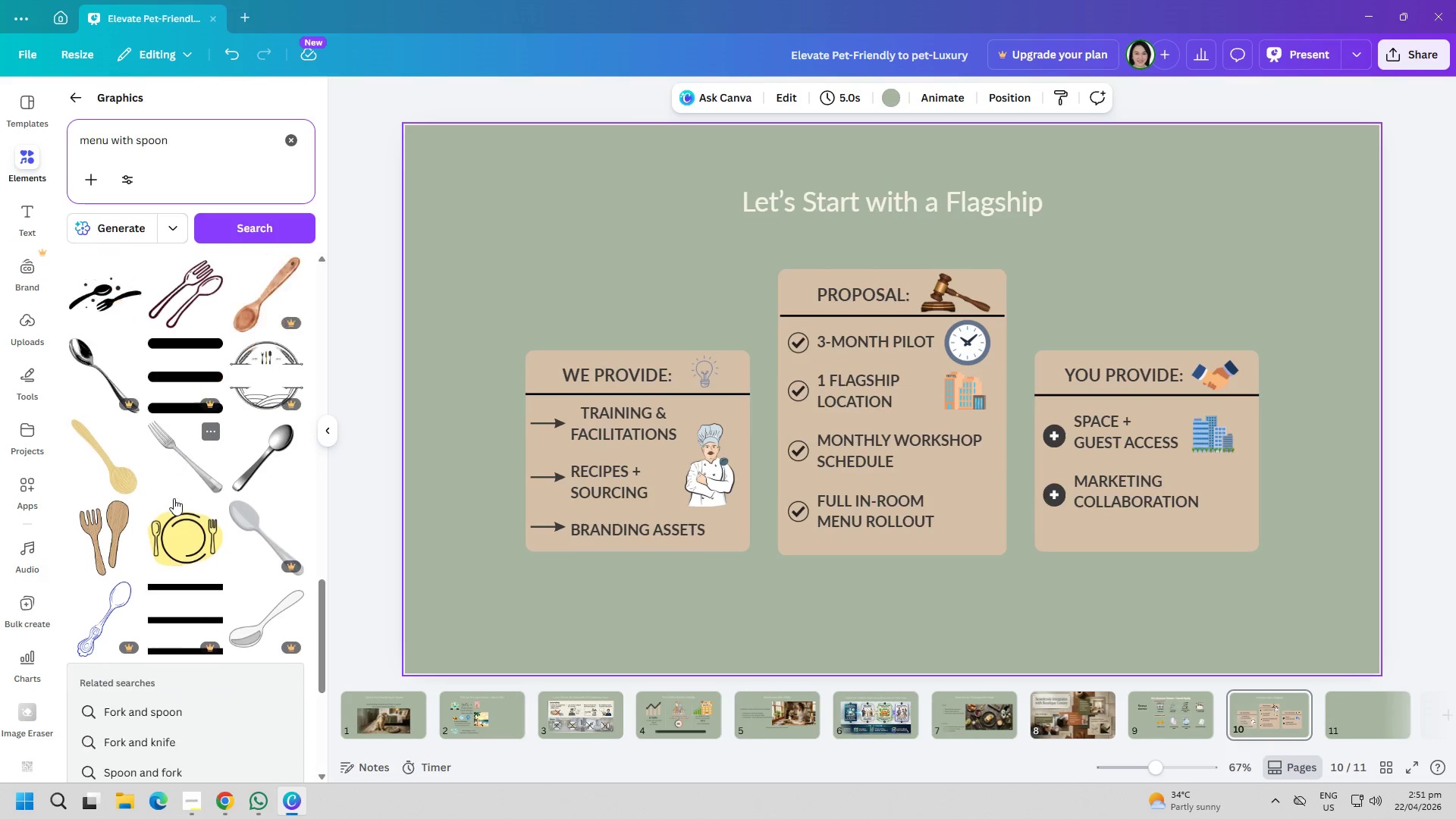 
scroll: coordinate [271, 507], scroll_direction: up, amount: 33.0
 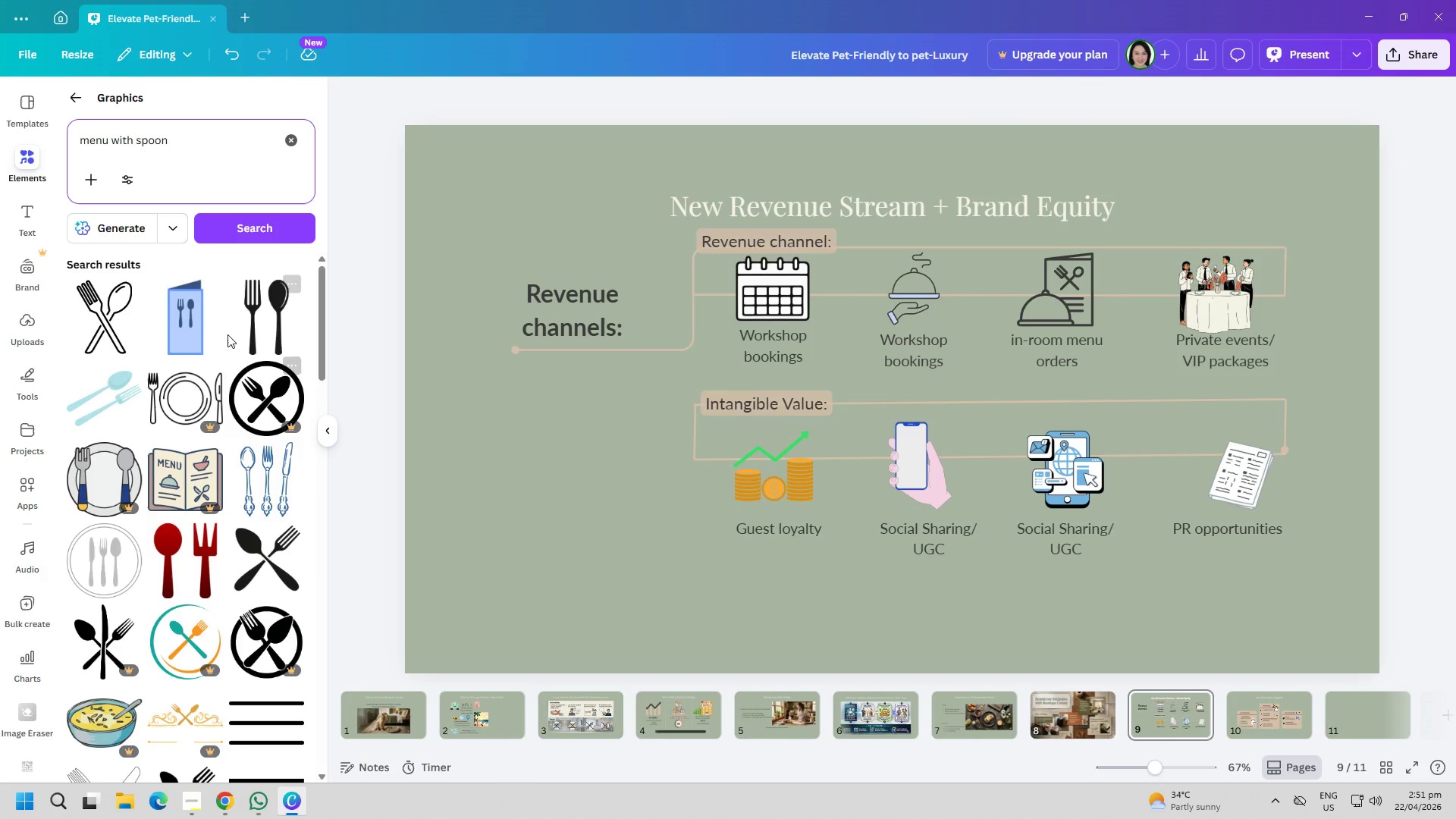 
left_click([195, 309])
 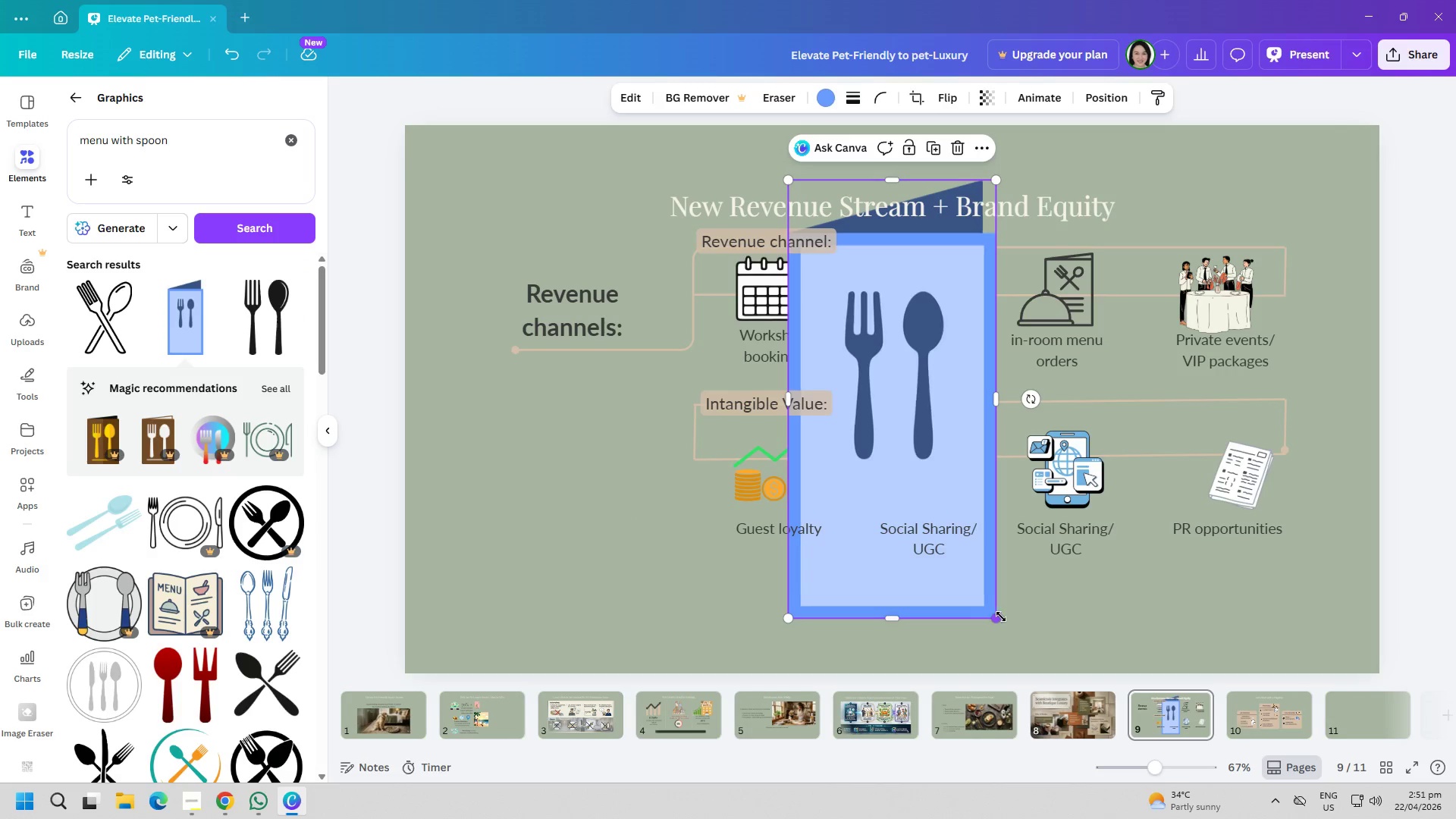 
left_click_drag(start_coordinate=[990, 614], to_coordinate=[688, 407])
 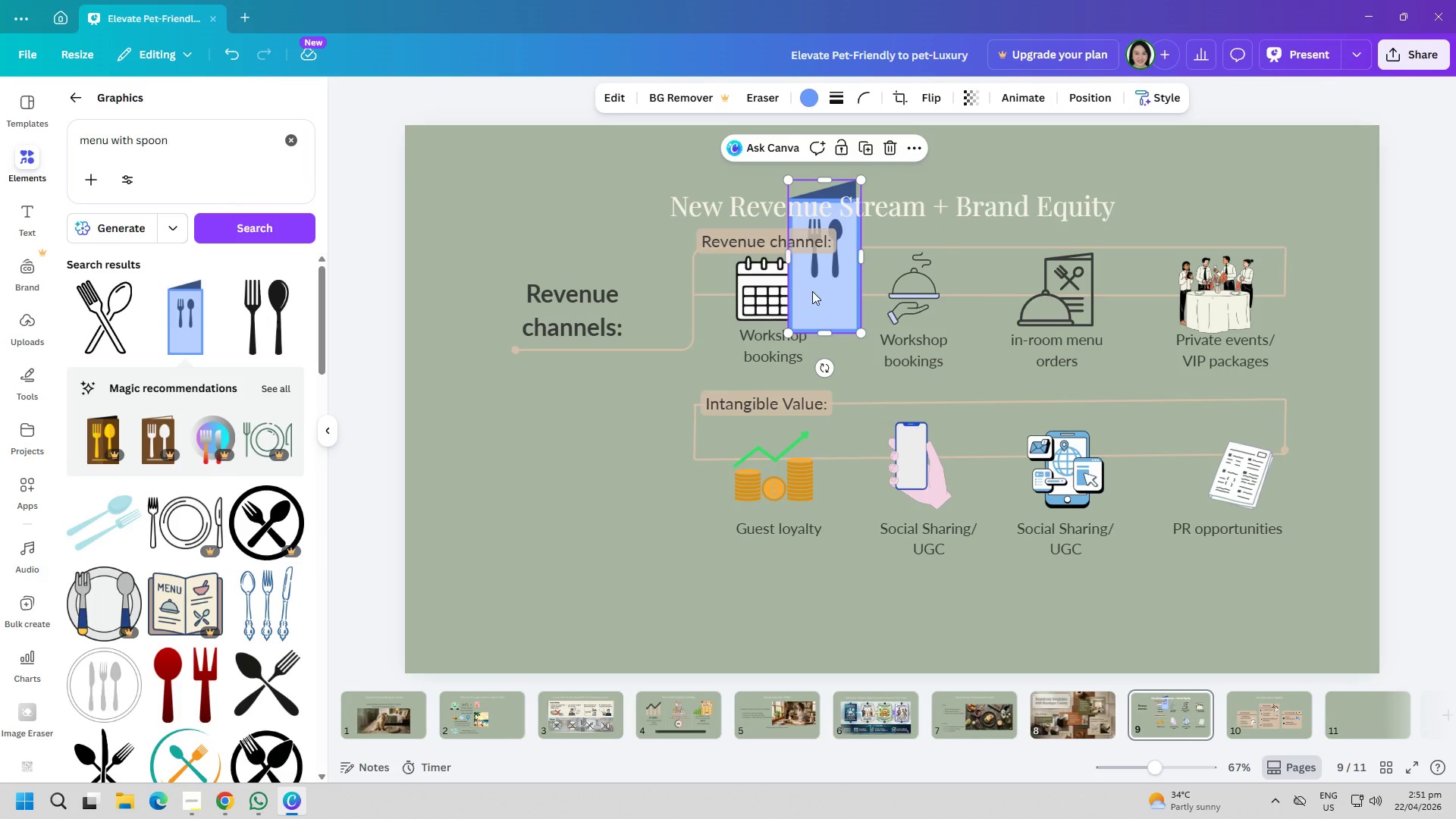 
left_click_drag(start_coordinate=[819, 293], to_coordinate=[1287, 726])
 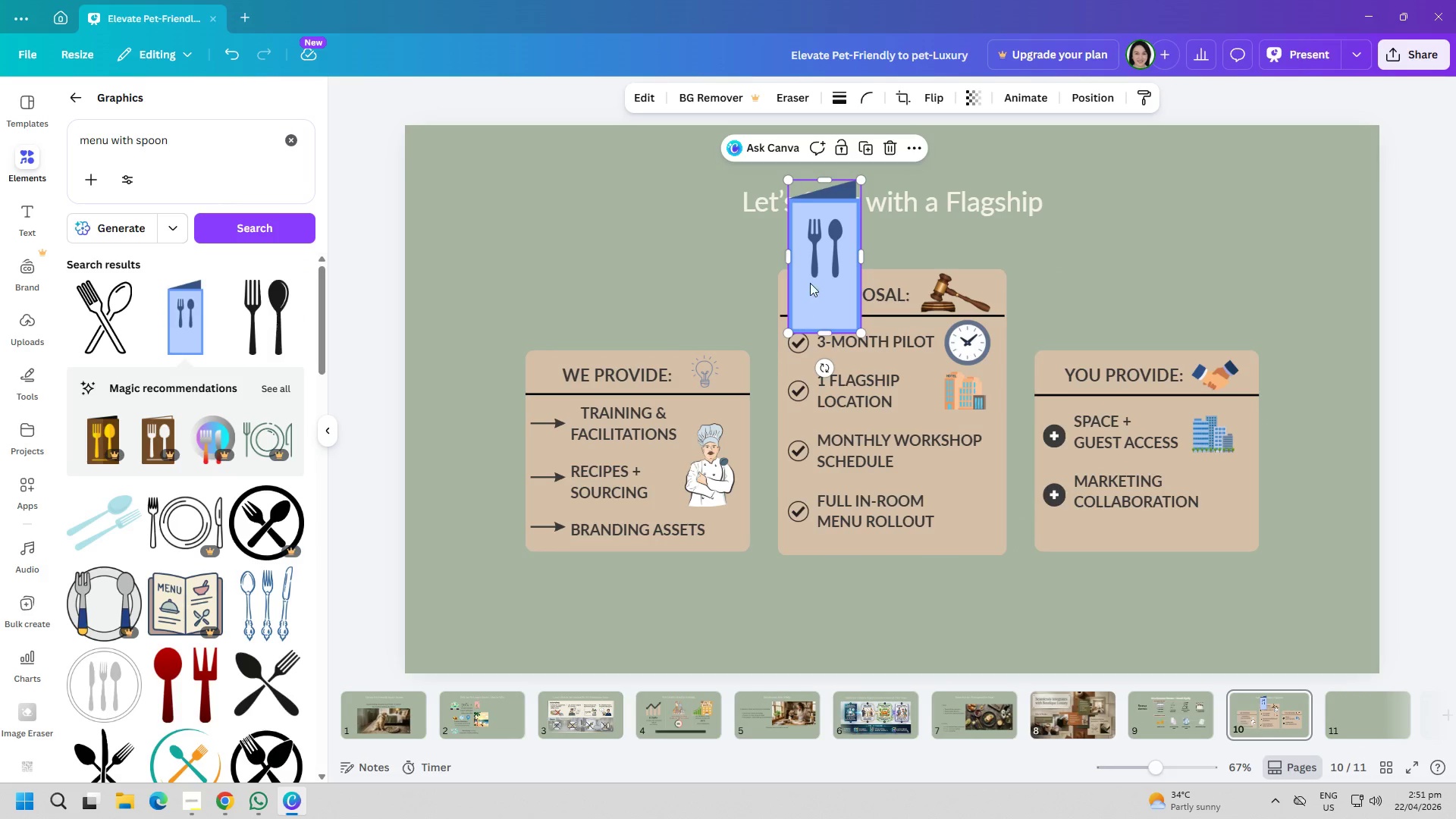 
left_click_drag(start_coordinate=[824, 268], to_coordinate=[1010, 582])
 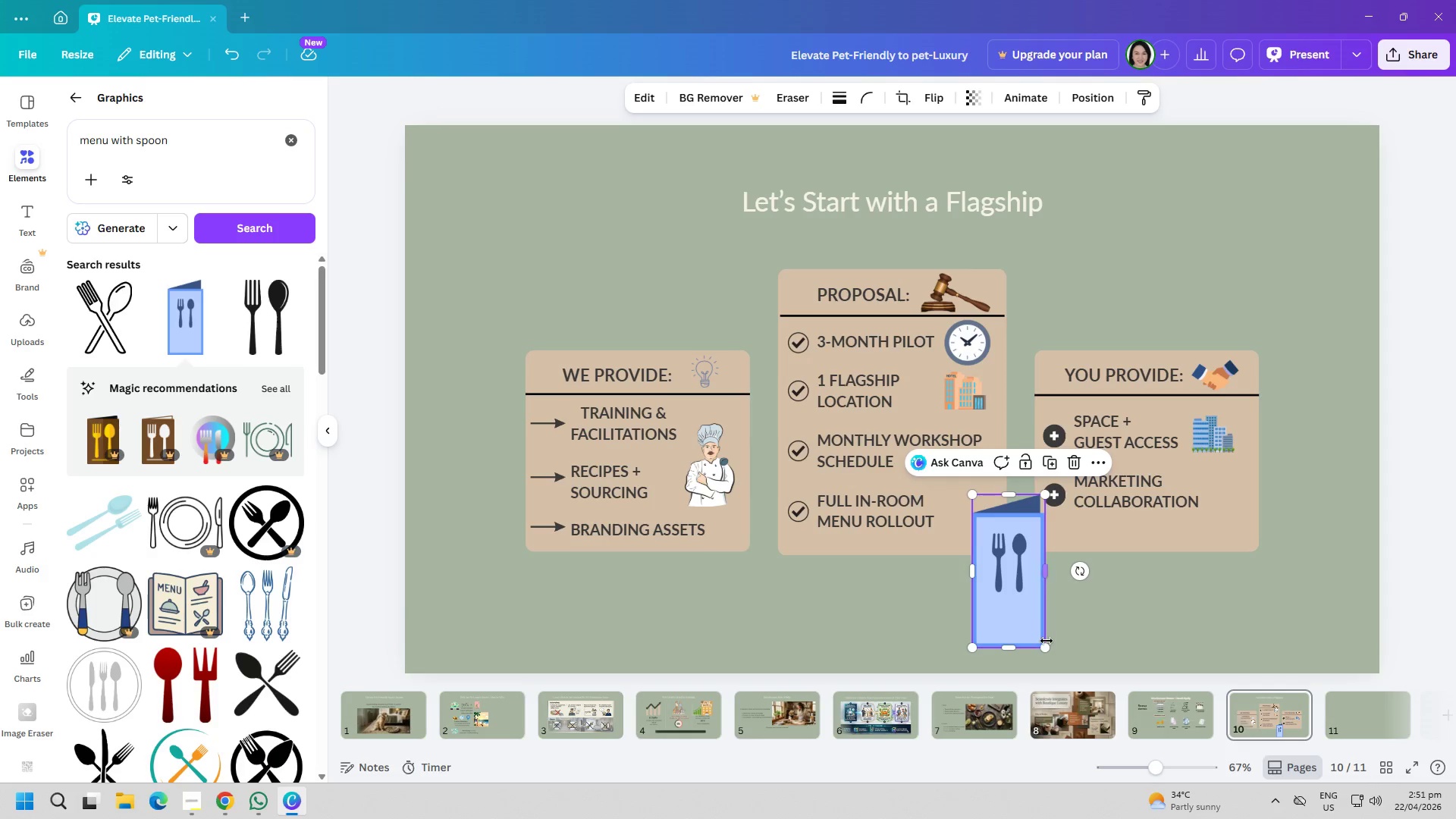 
left_click_drag(start_coordinate=[1040, 648], to_coordinate=[988, 575])
 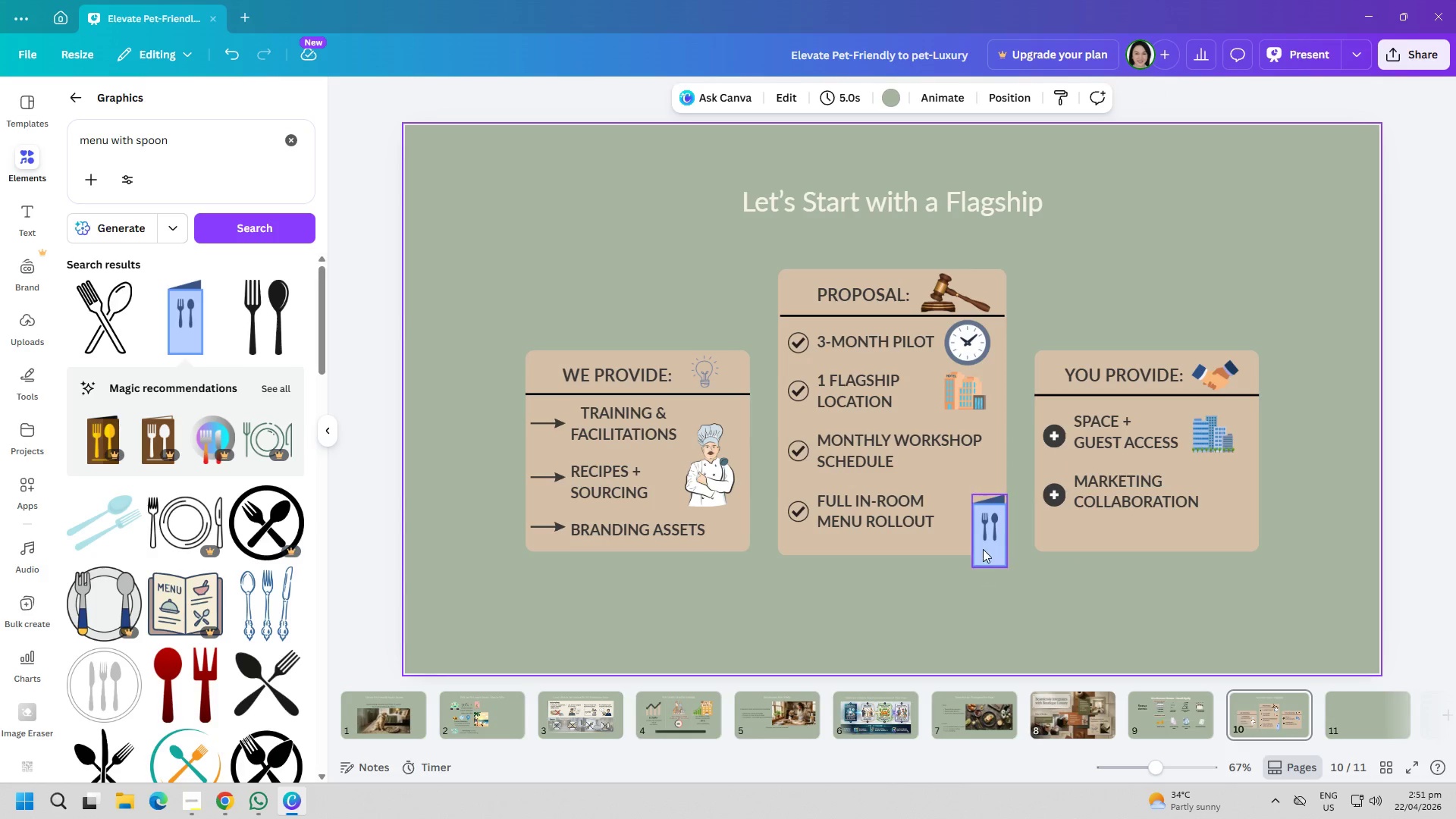 
left_click_drag(start_coordinate=[987, 541], to_coordinate=[968, 514])
 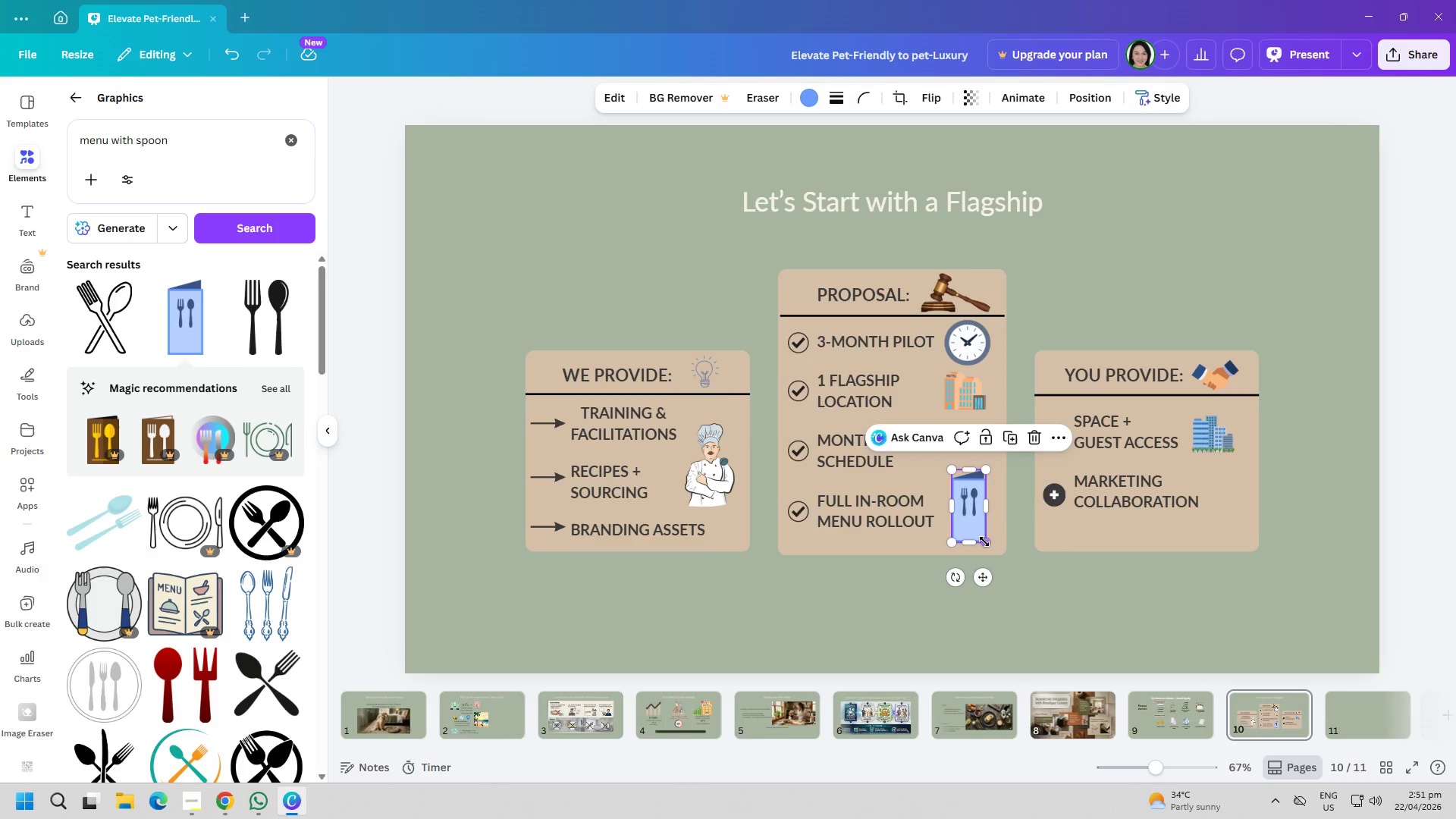 
left_click_drag(start_coordinate=[984, 541], to_coordinate=[973, 532])
 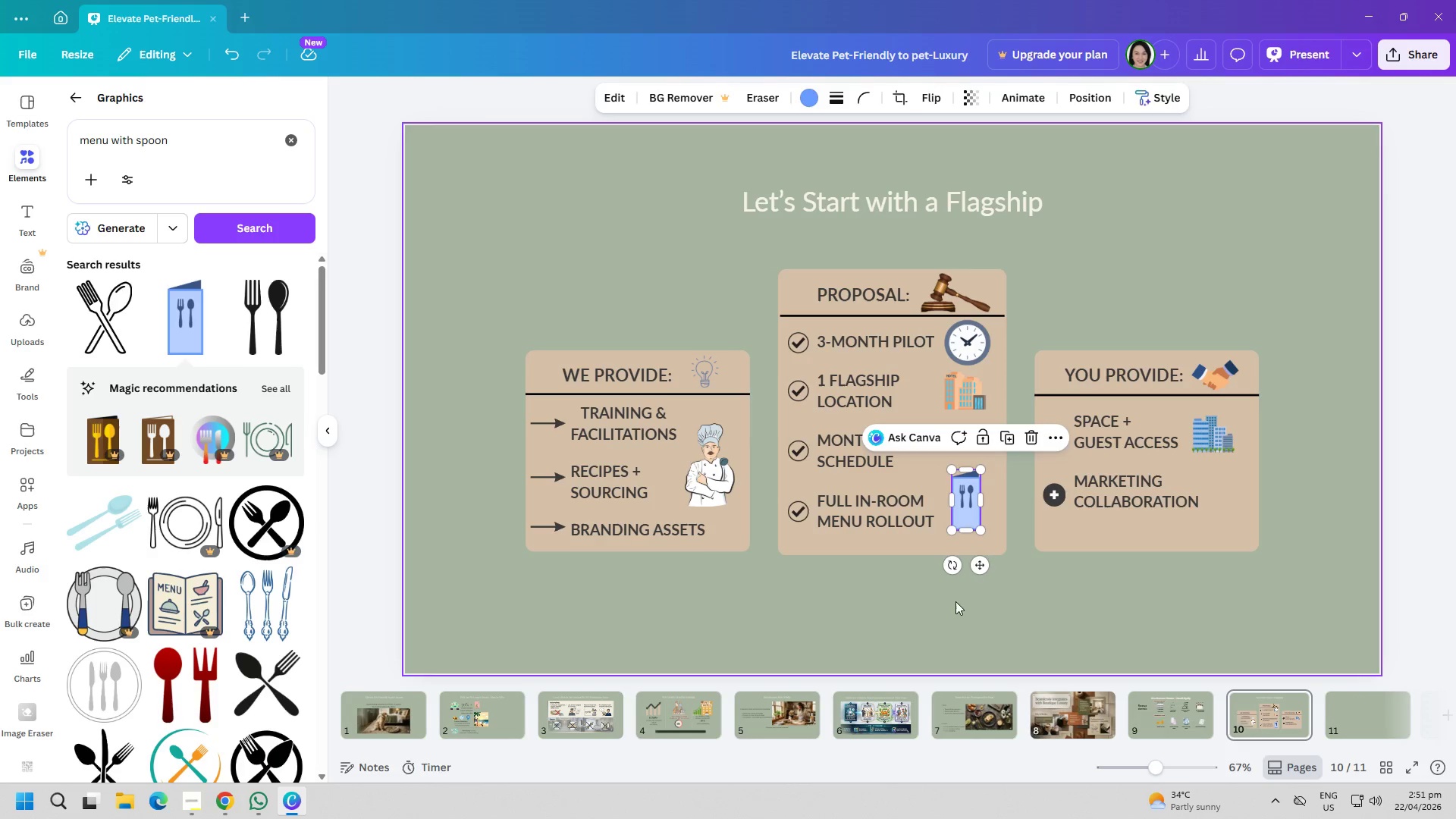 
left_click_drag(start_coordinate=[956, 608], to_coordinate=[956, 612])
 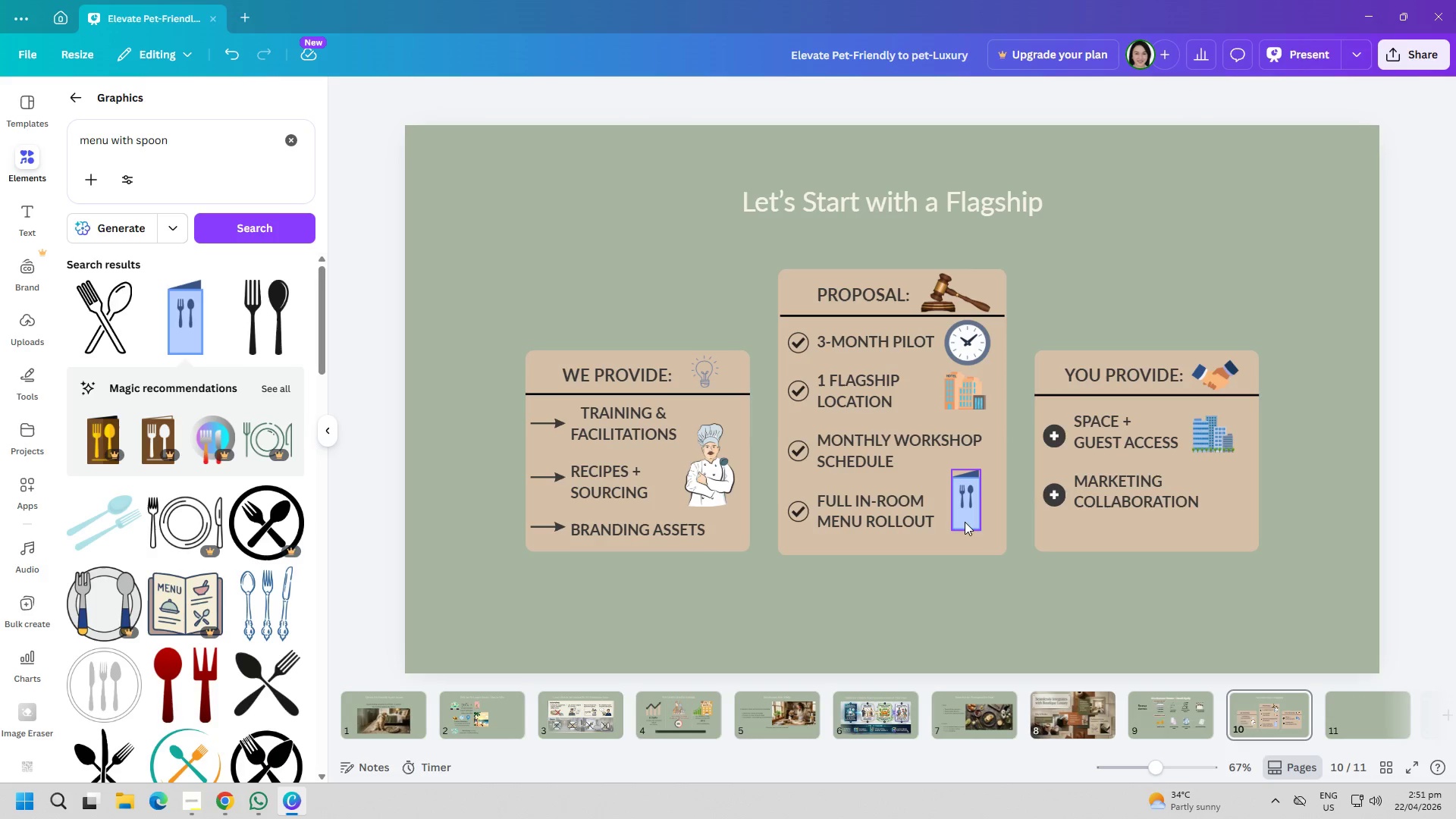 
left_click_drag(start_coordinate=[965, 513], to_coordinate=[971, 521])
 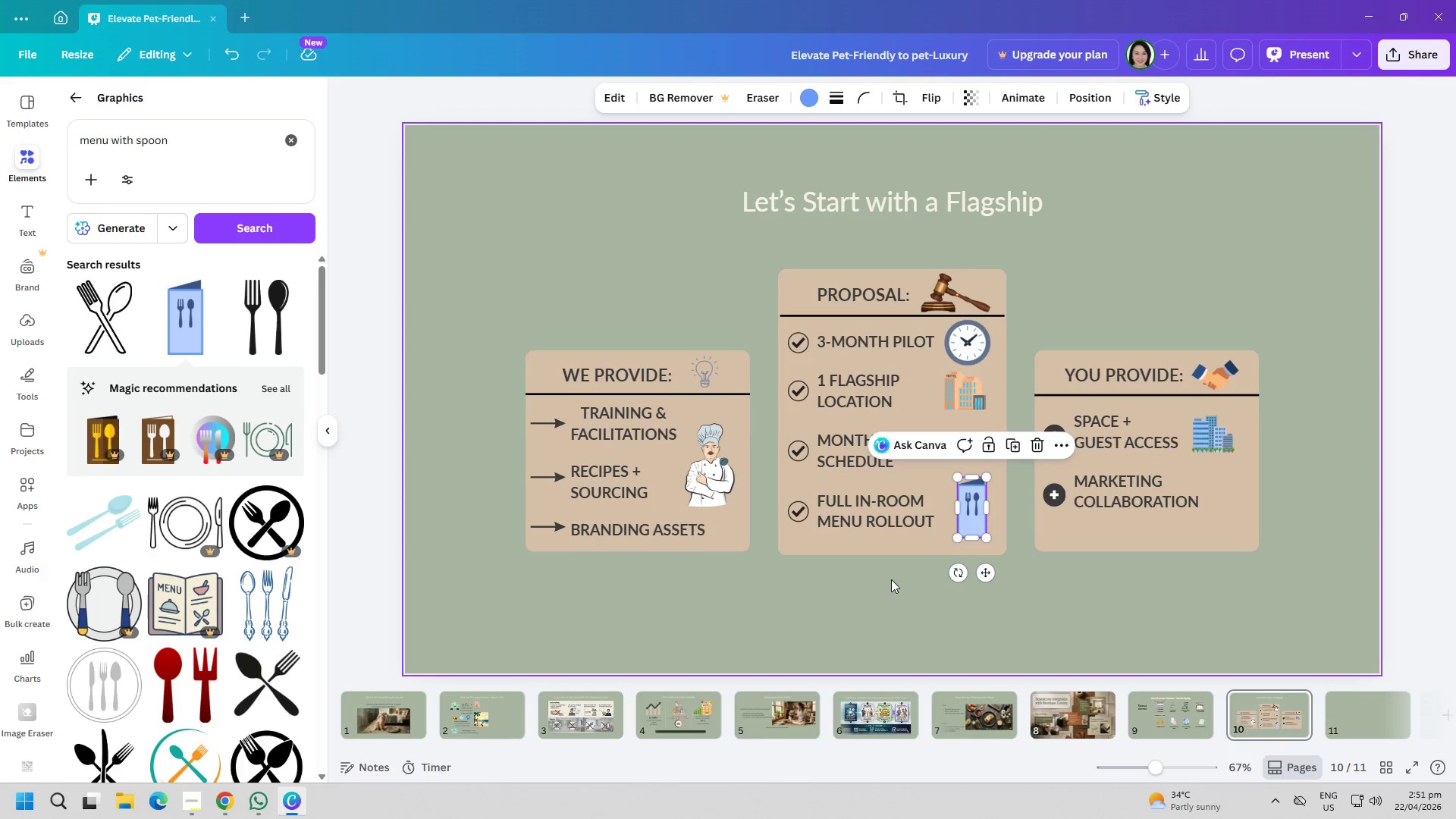 
left_click([891, 579])
 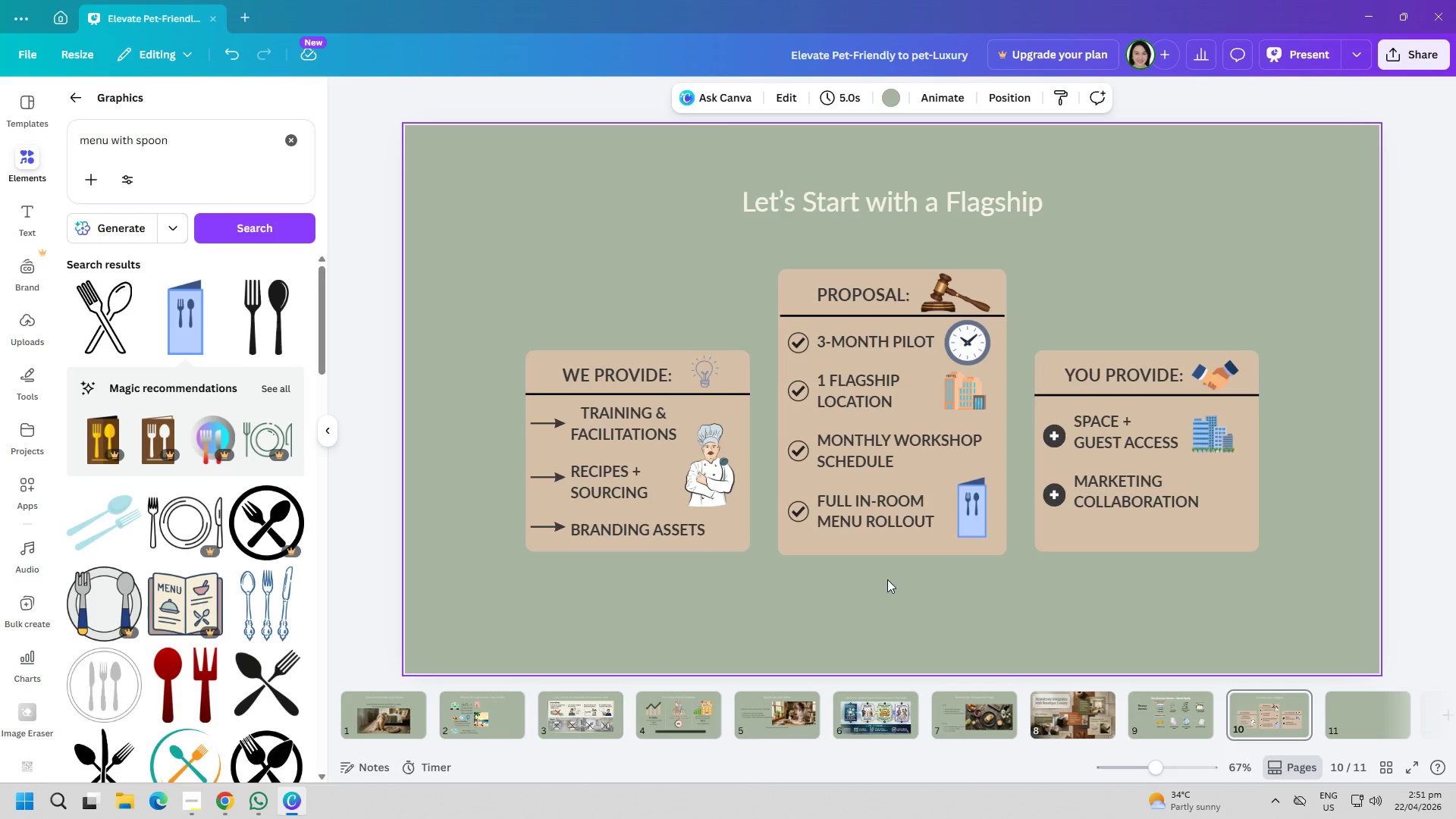 
wait(7.42)
 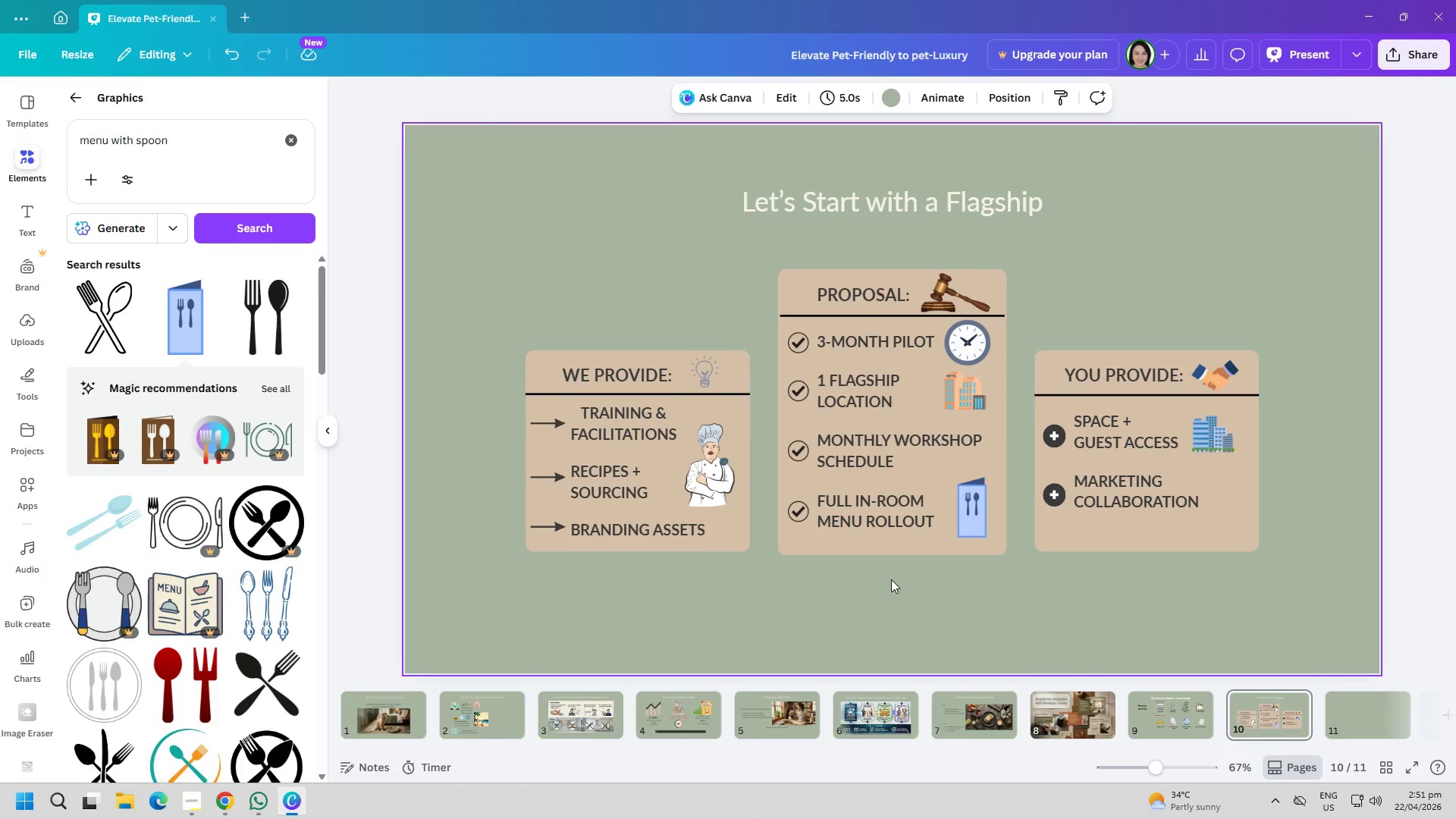 
left_click([25, 234])
 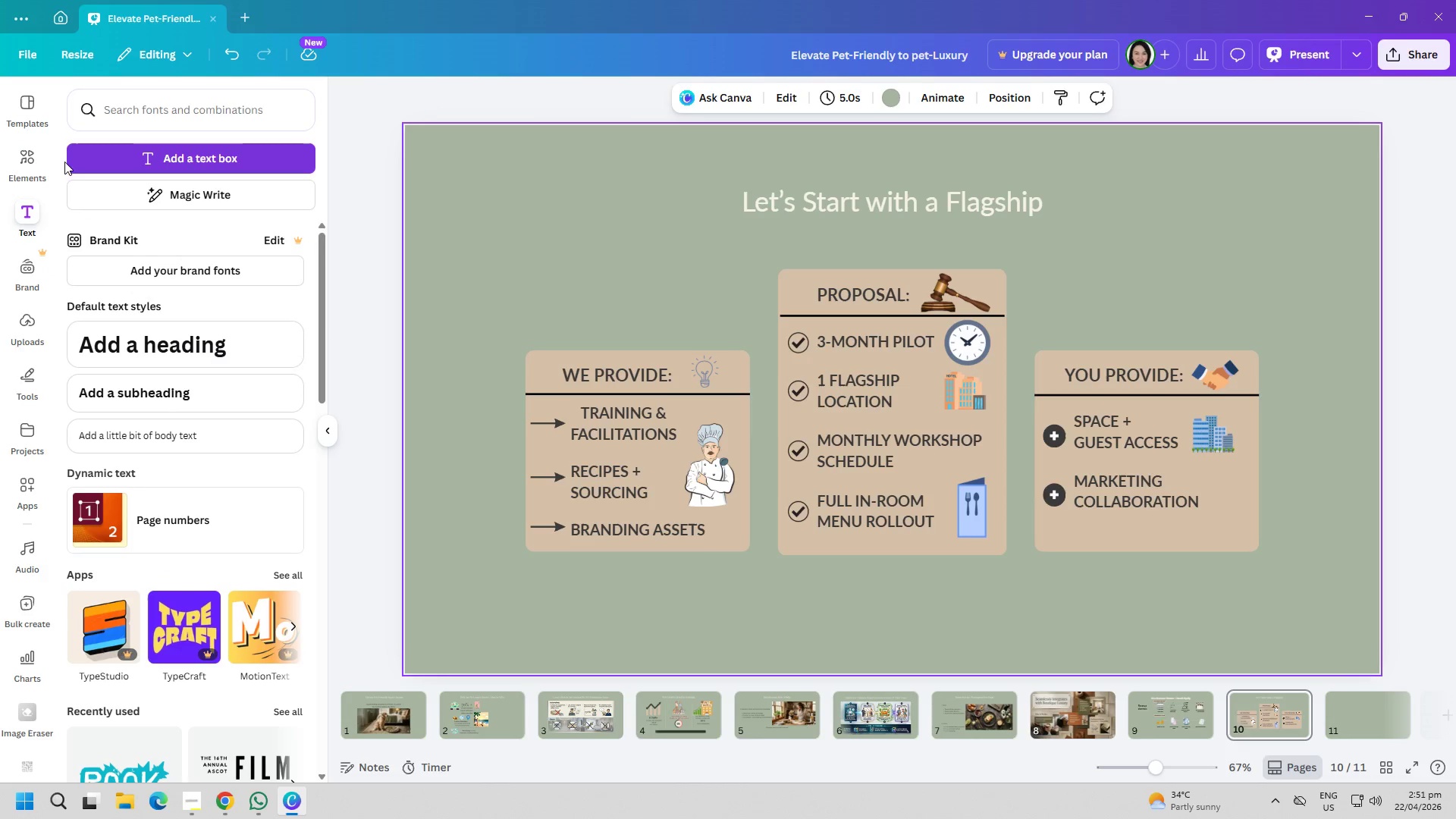 
left_click([48, 158])
 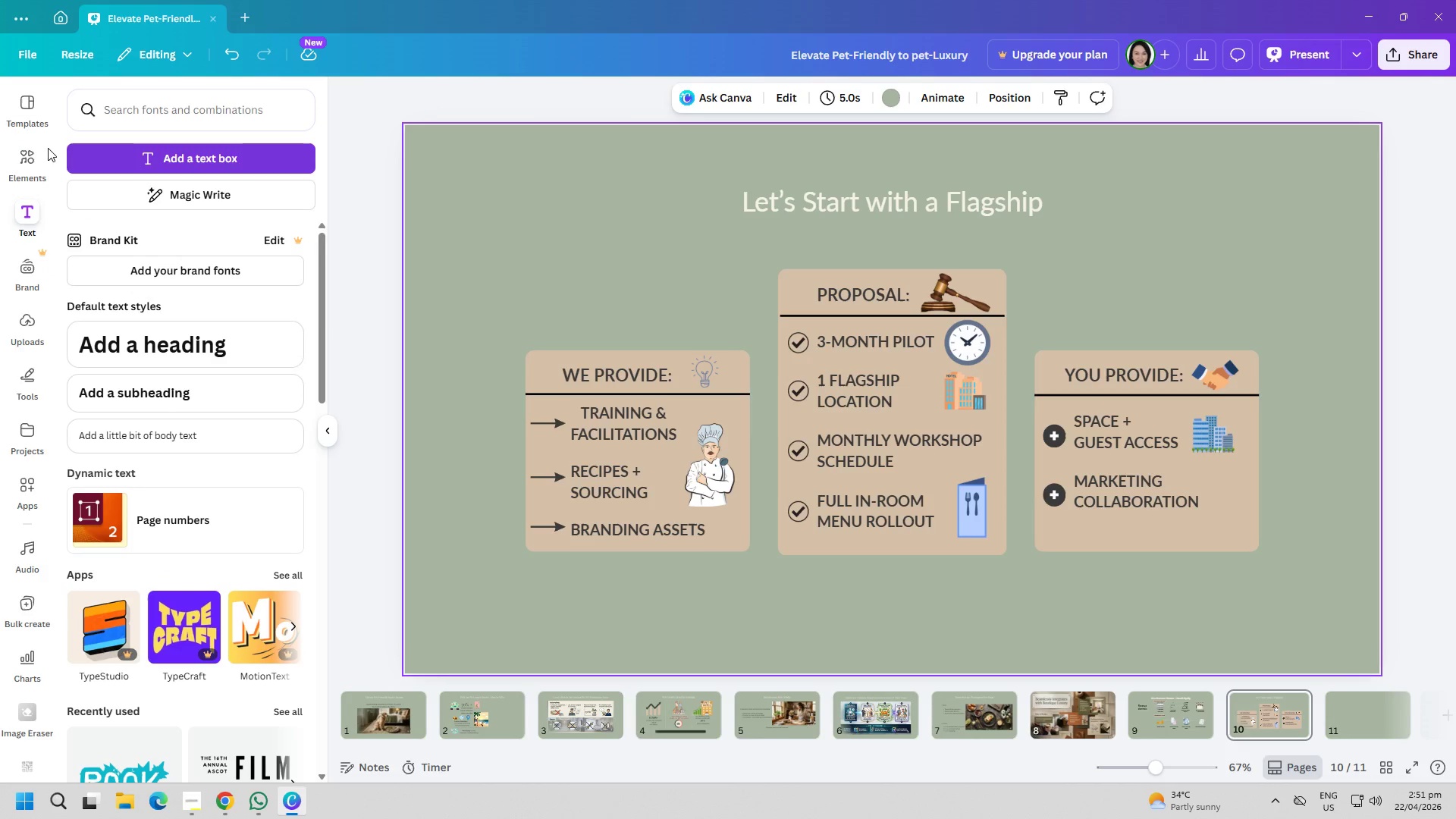 
left_click([34, 155])
 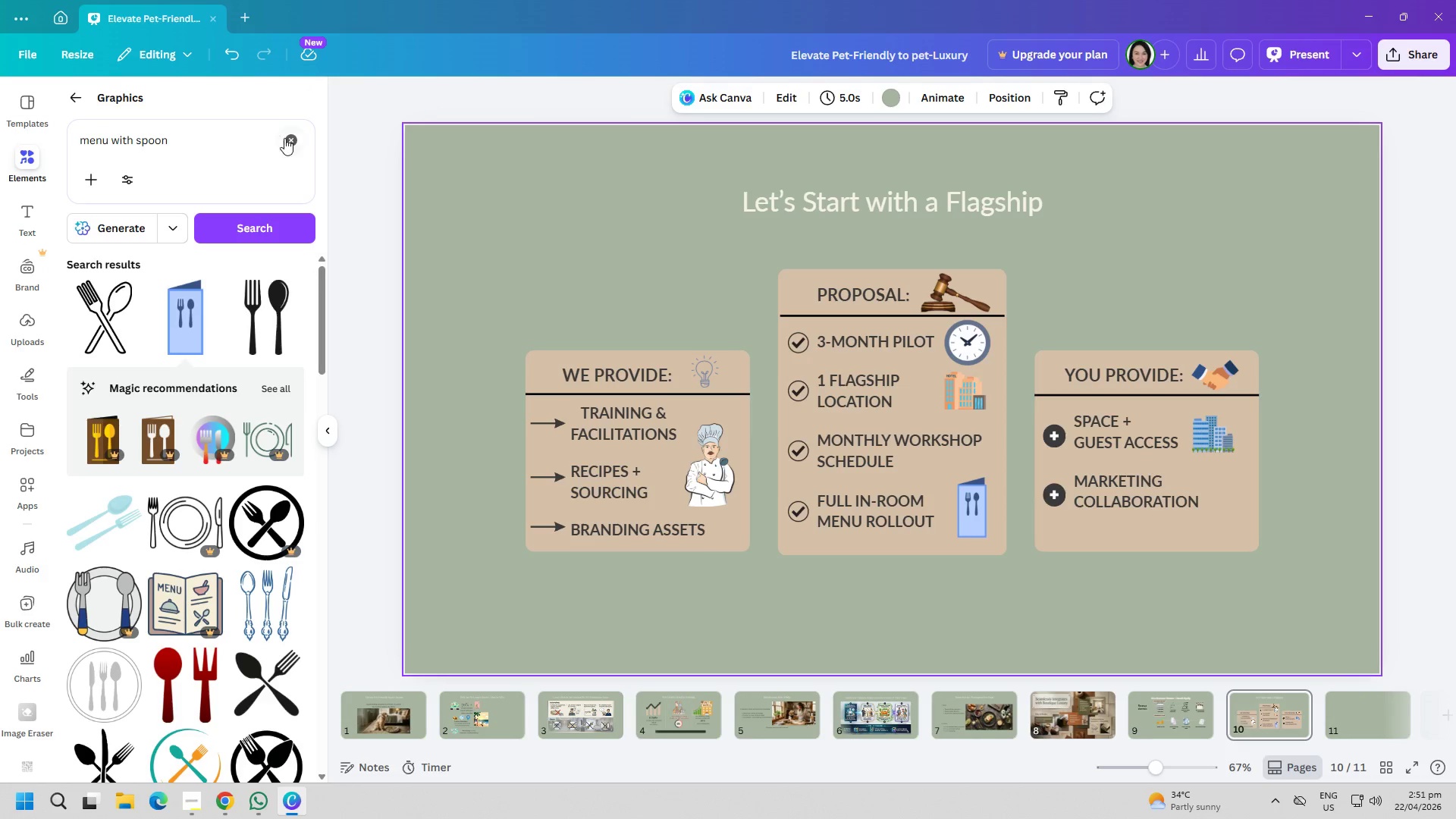 
double_click([257, 144])
 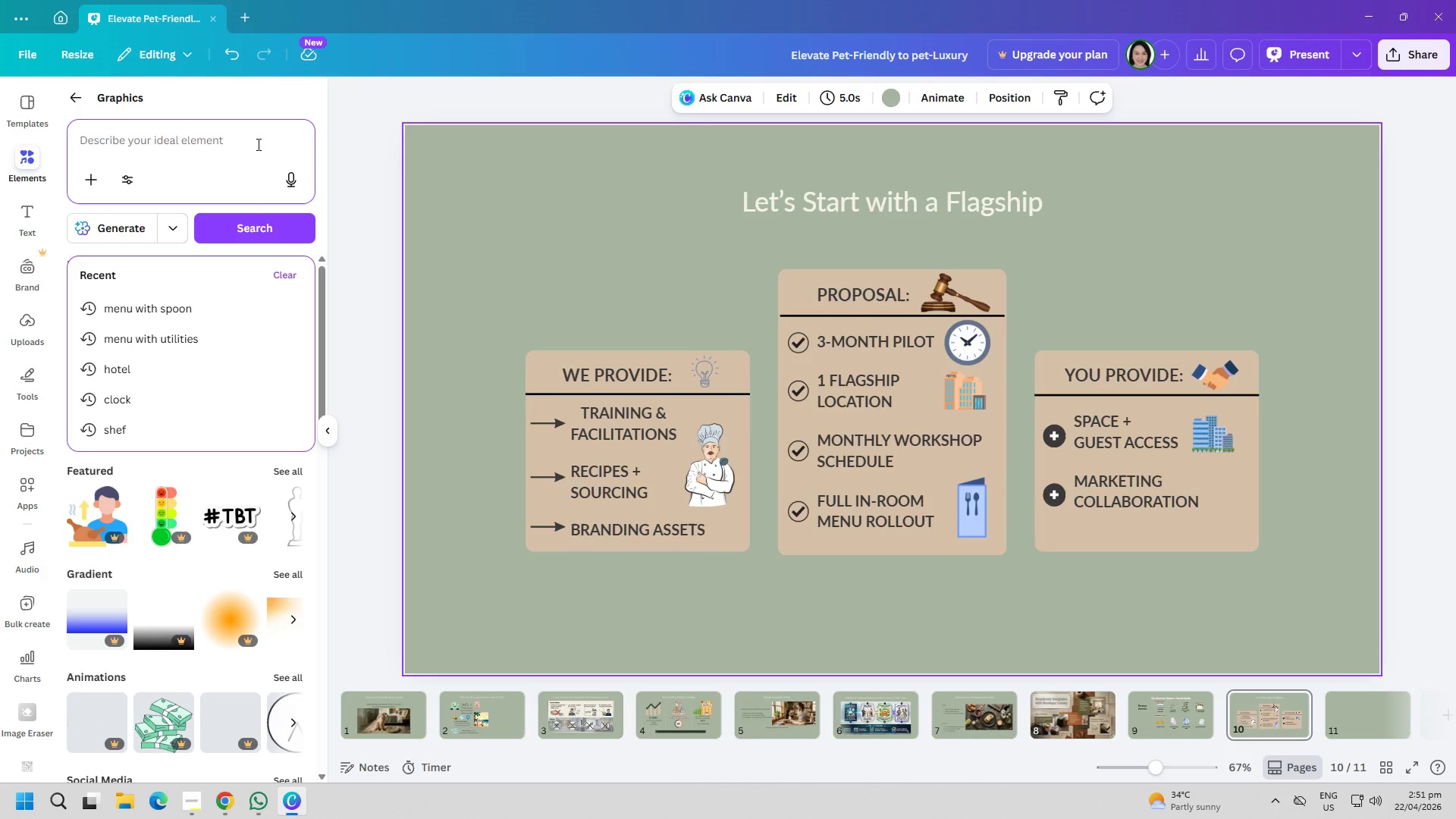 
type(FLOWER)
 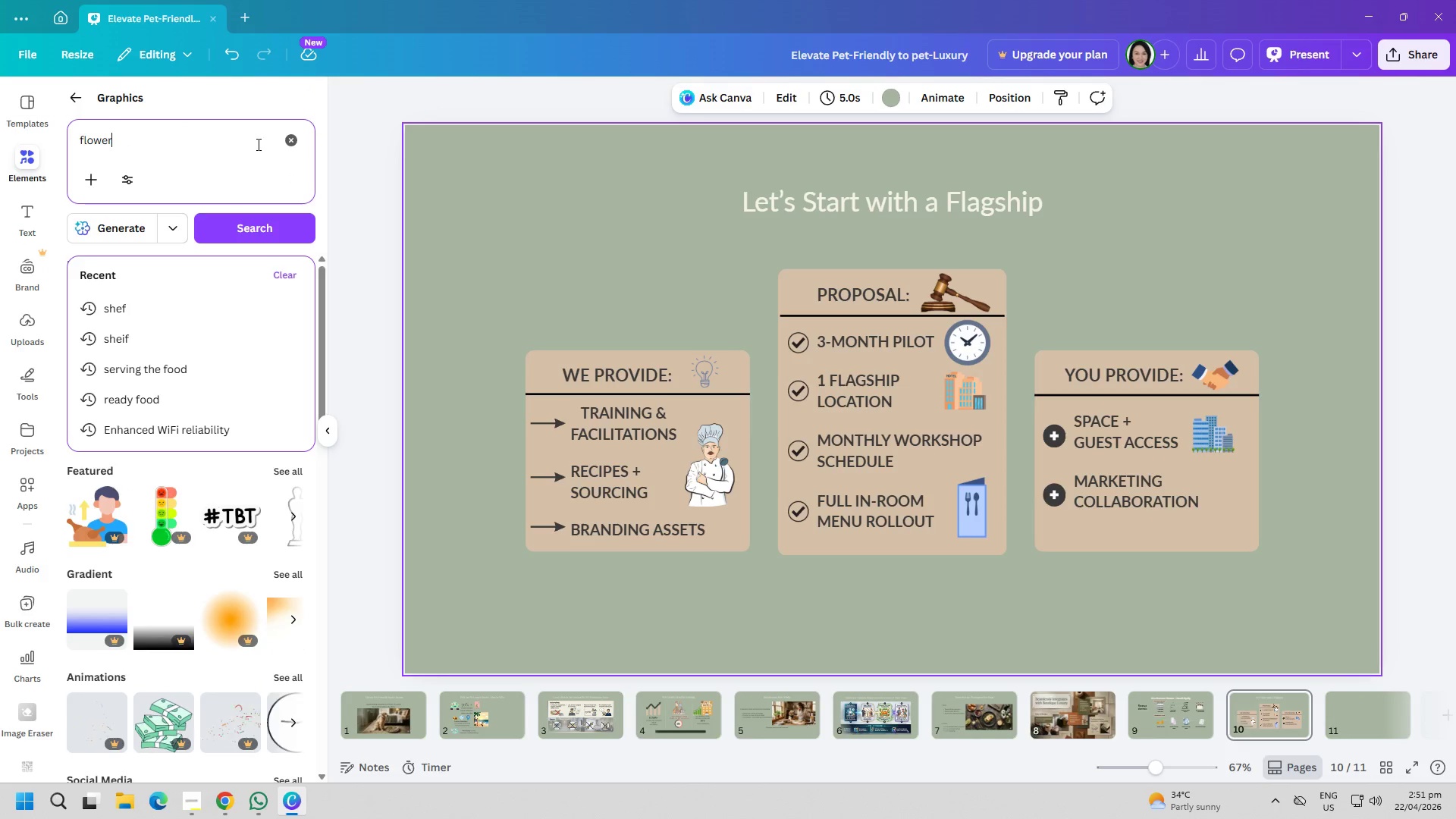 
key(Enter)
 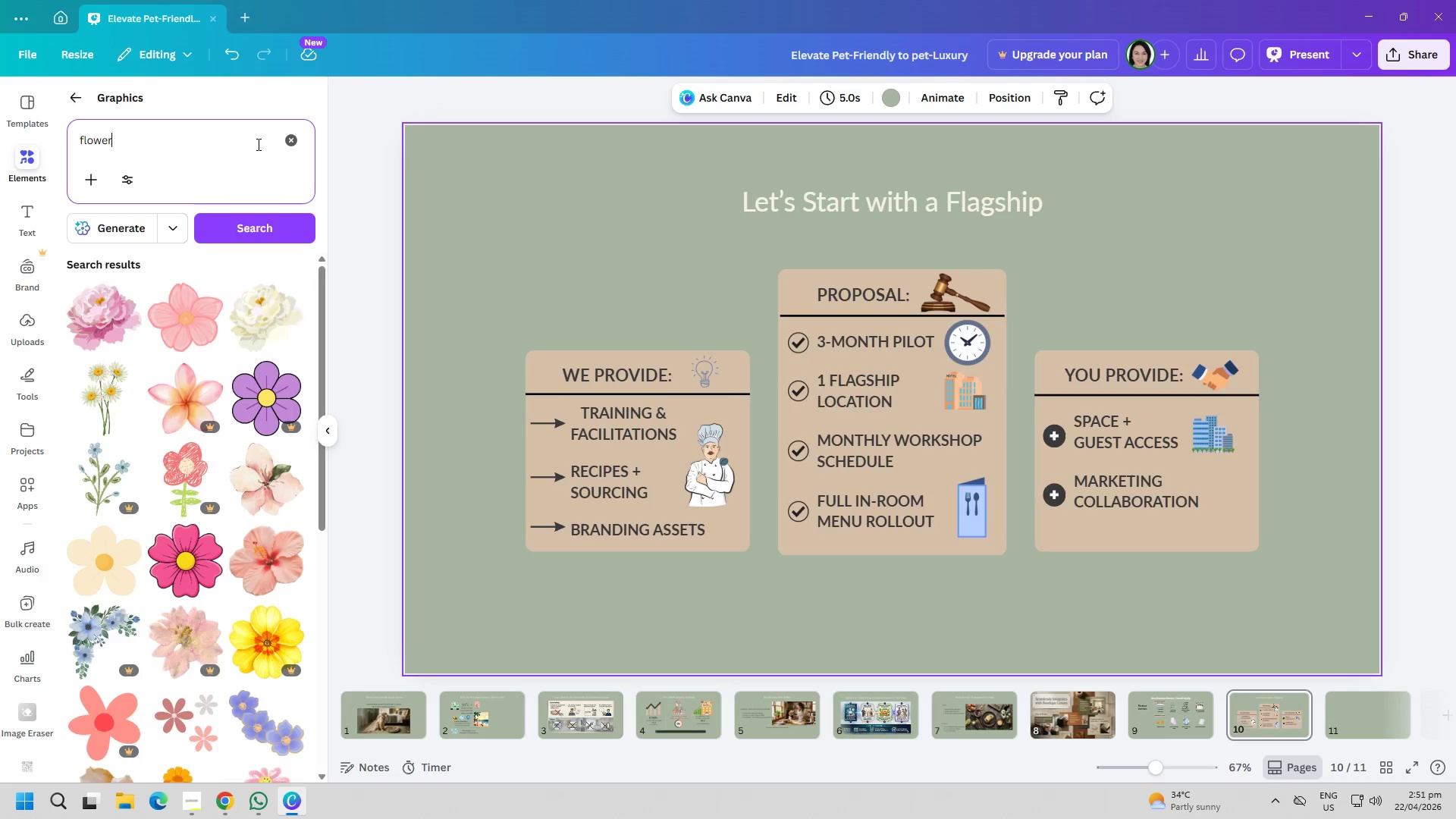 
scroll: coordinate [129, 601], scroll_direction: down, amount: 35.0
 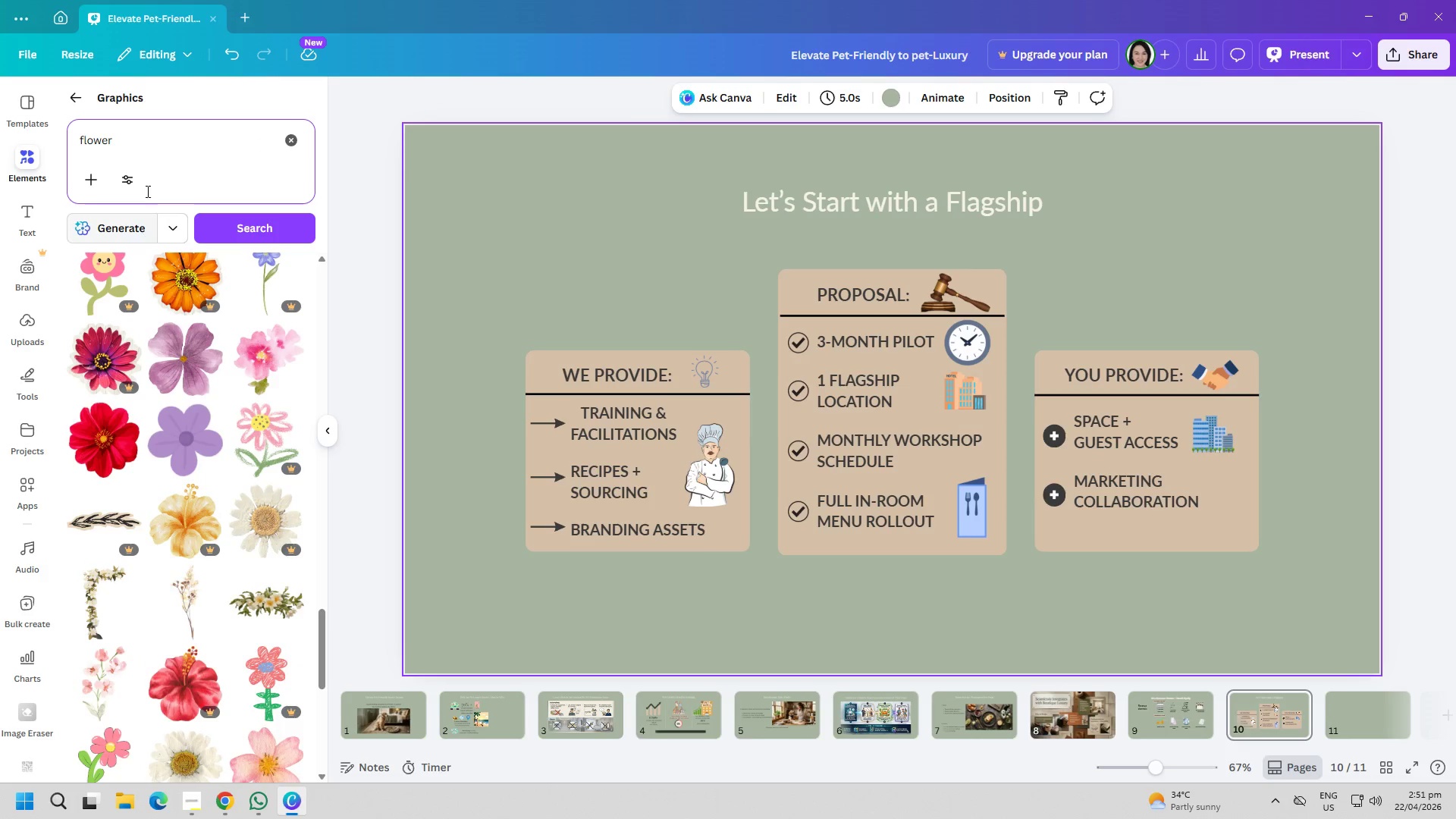 
double_click([141, 148])
 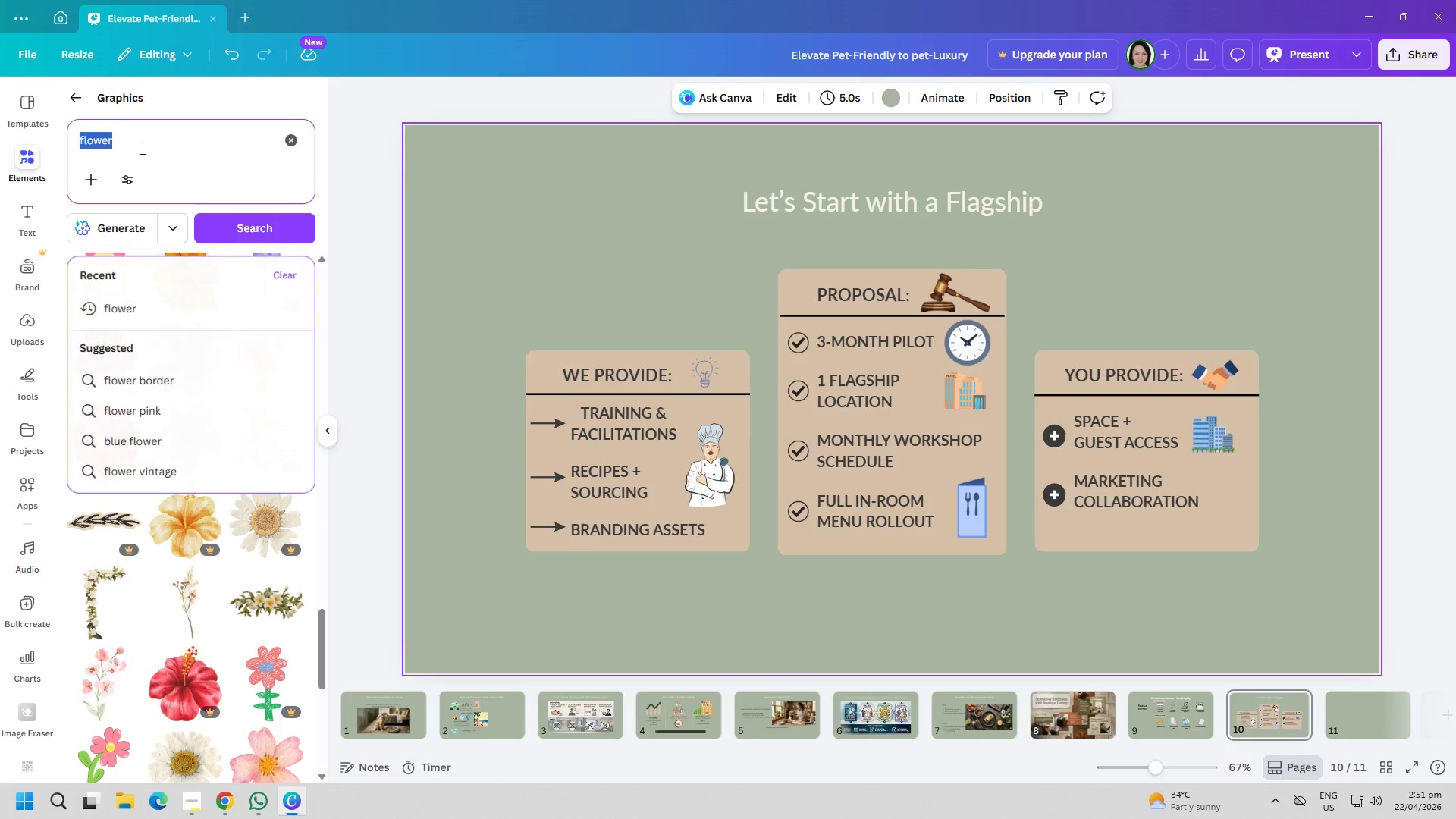 
triple_click([141, 148])
 